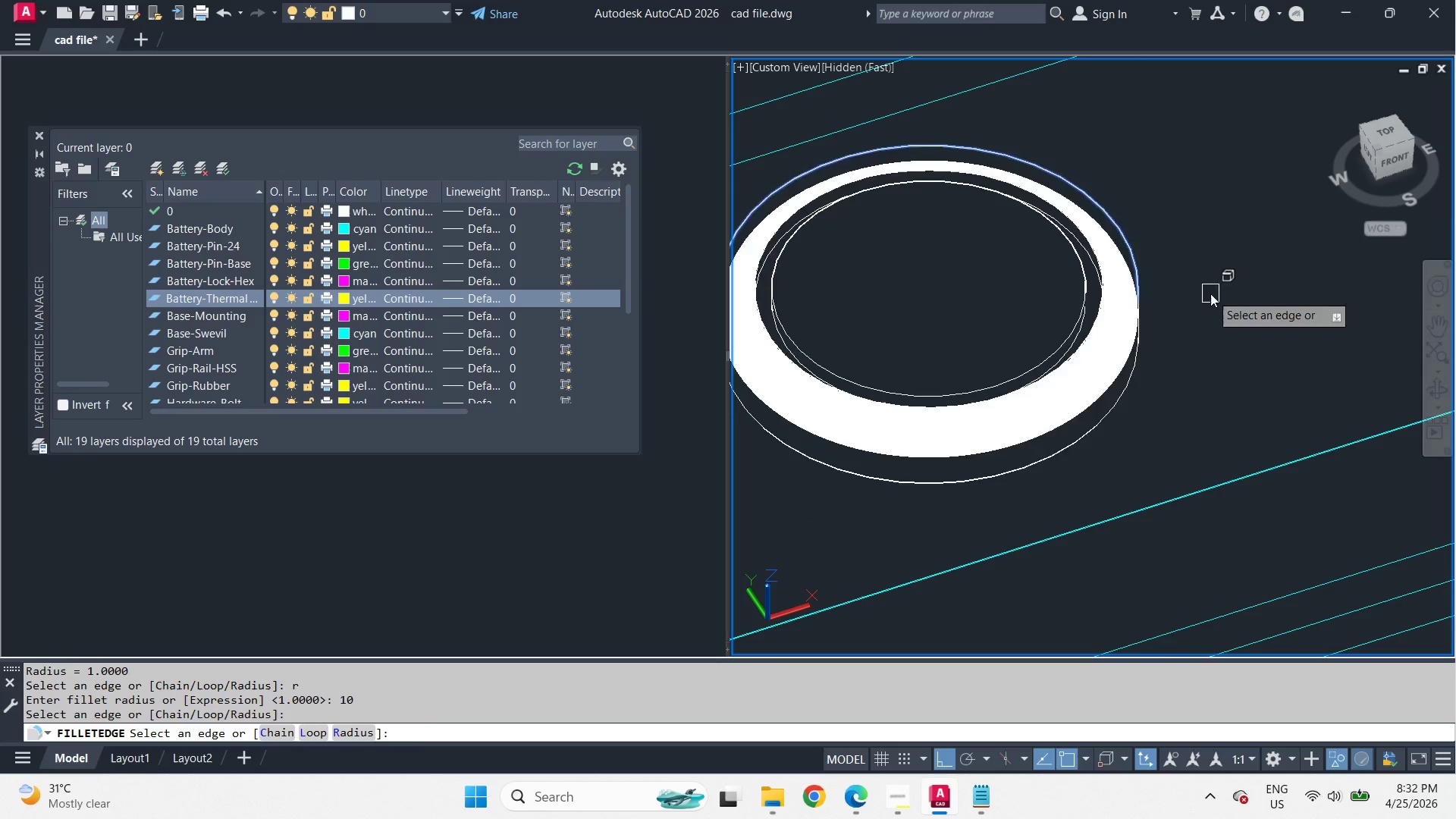 
scroll: coordinate [1190, 376], scroll_direction: up, amount: 2.0
 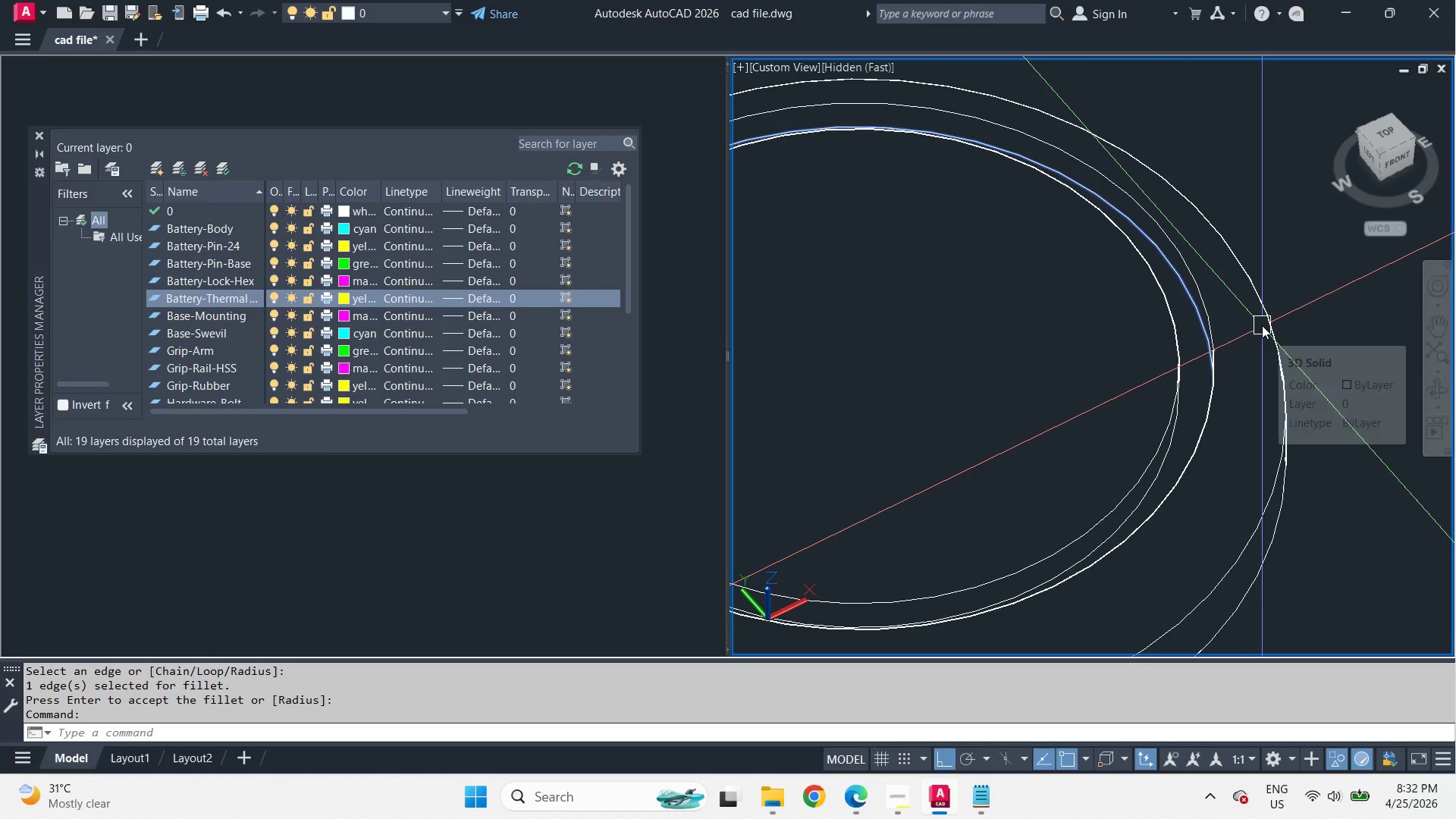 
scroll: coordinate [1266, 284], scroll_direction: down, amount: 1.0
 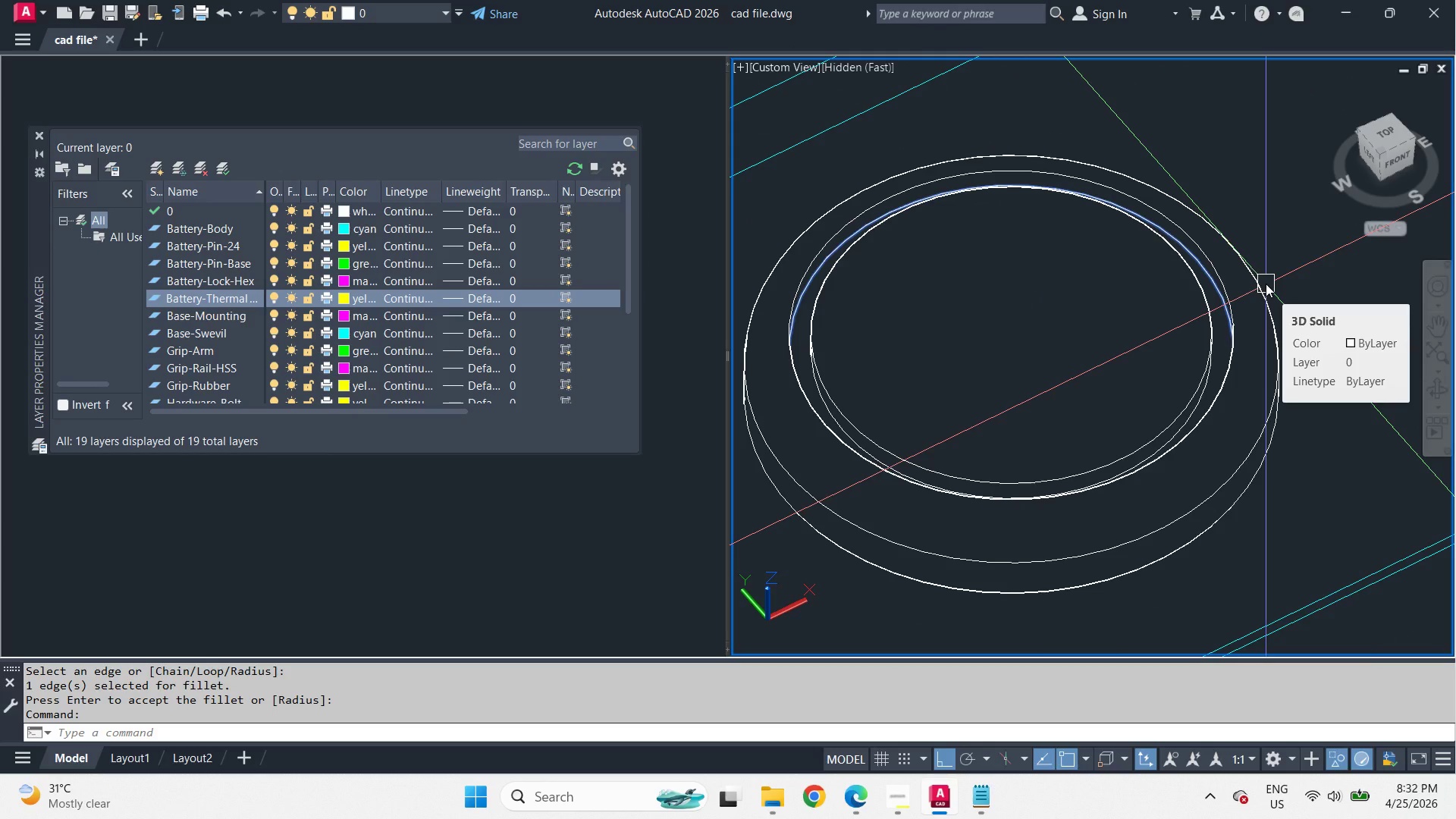 
wait(7.54)
 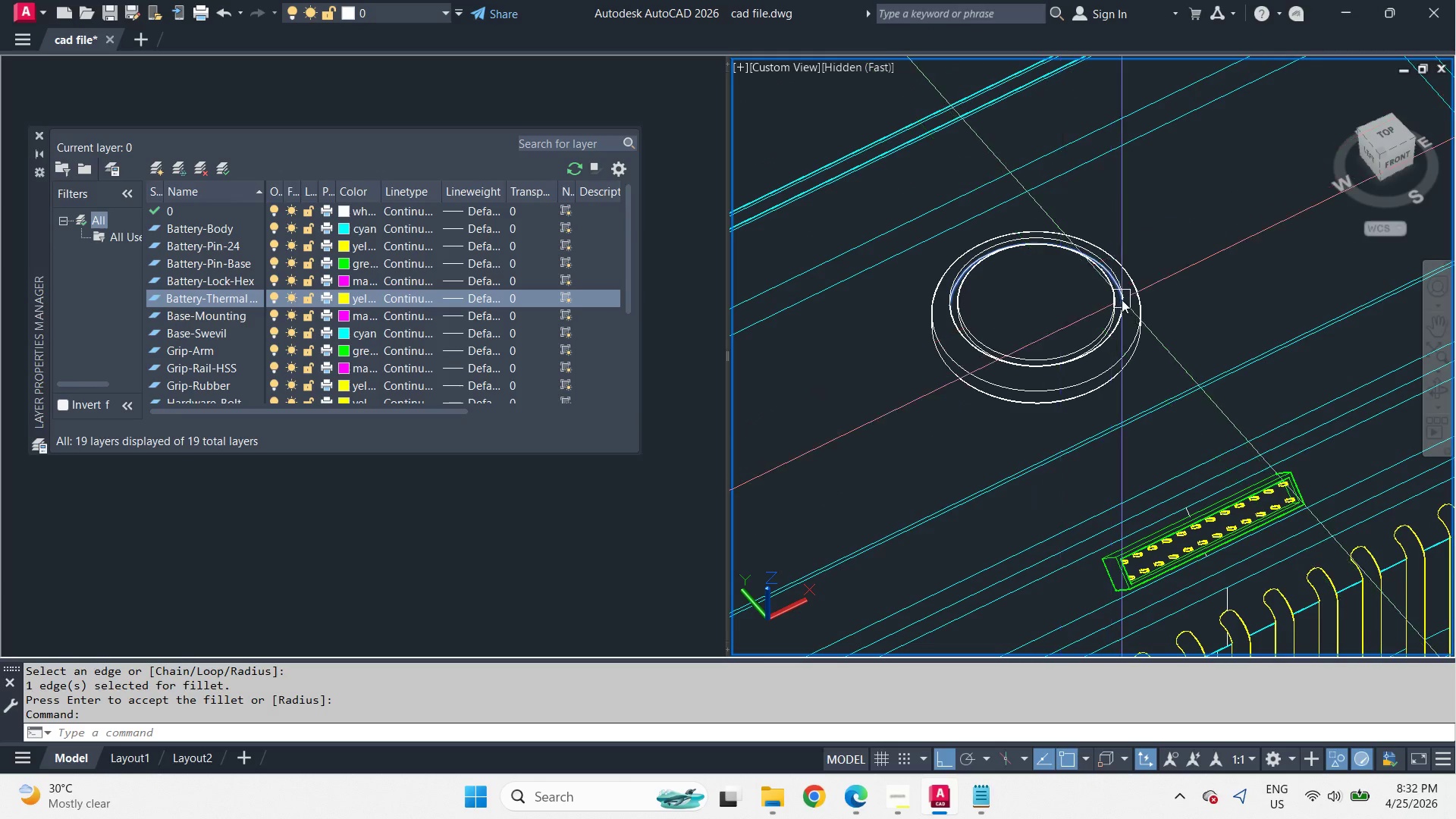 
type(vs 2 )
 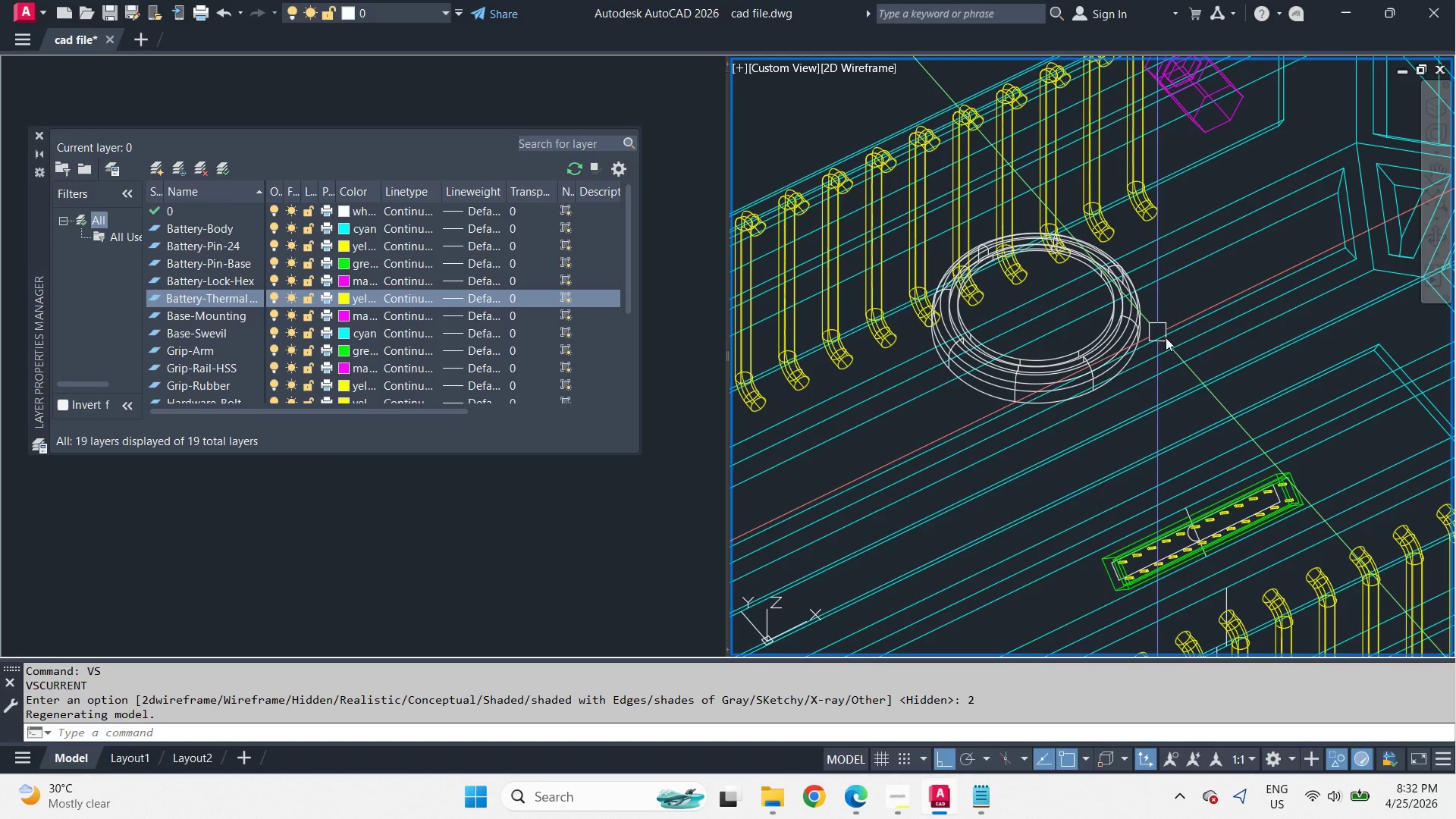 
scroll: coordinate [1043, 279], scroll_direction: down, amount: 2.0
 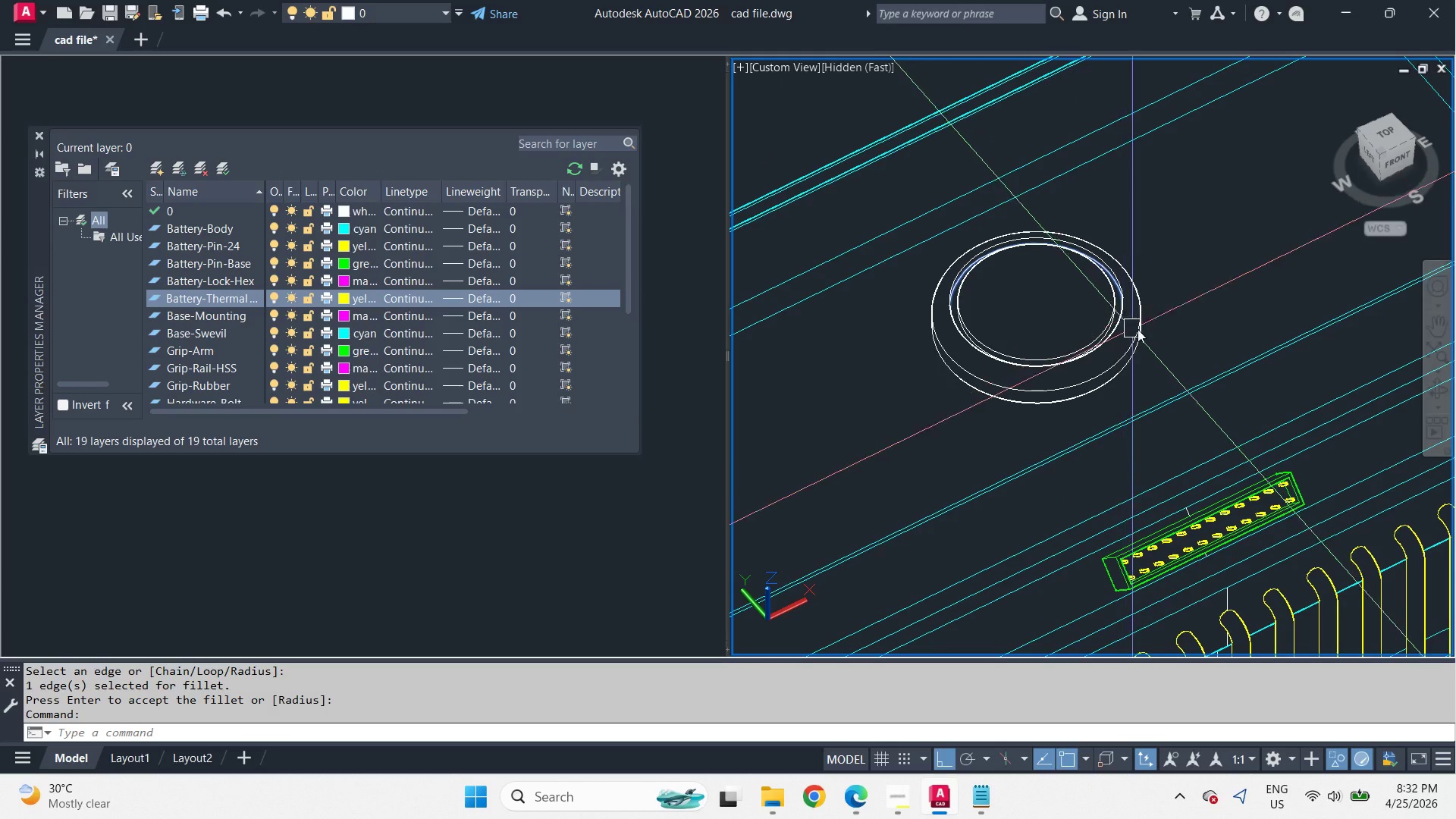 
hold_key(key=ShiftLeft, duration=1.73)
 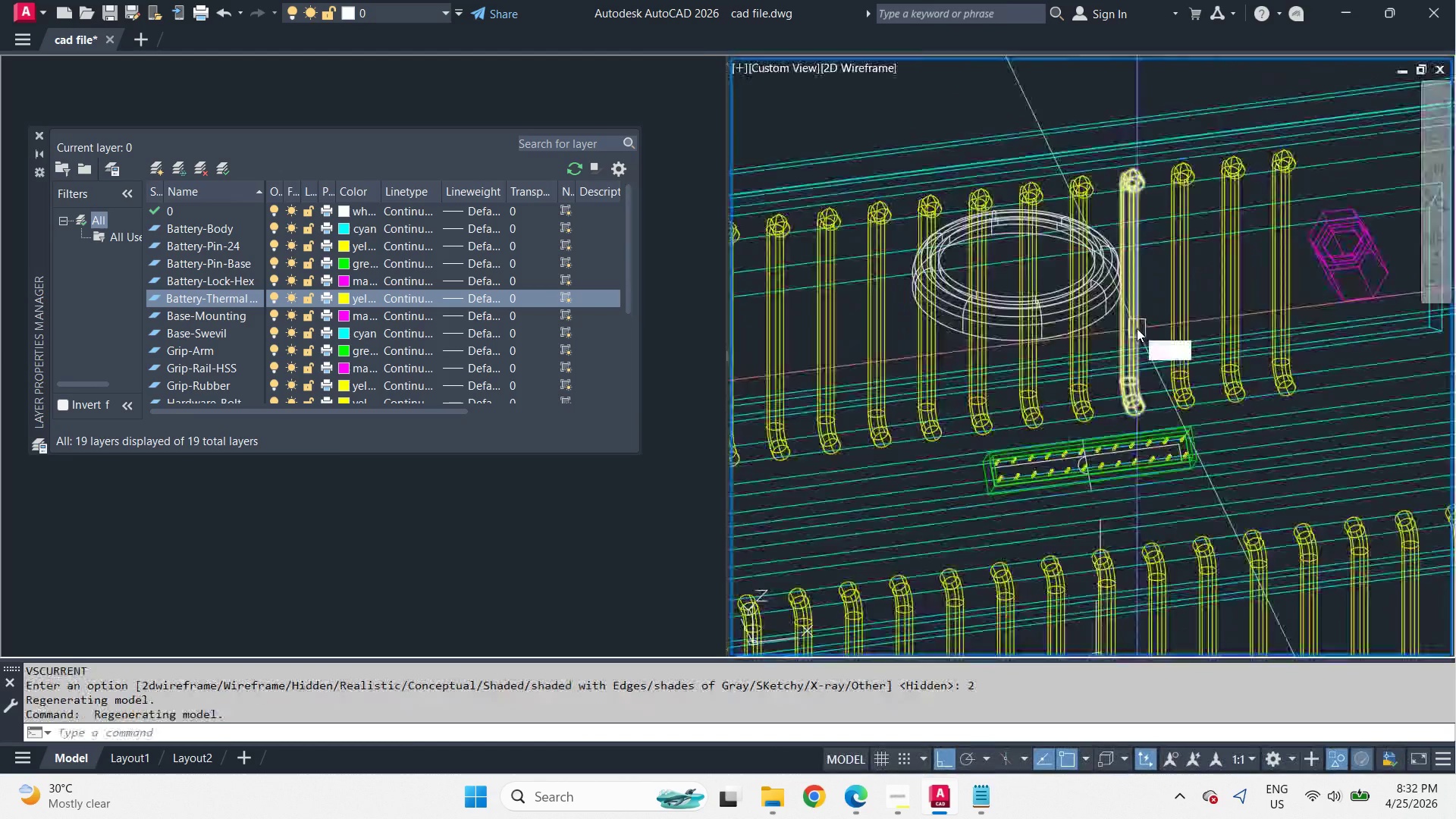 
type(vs s )
 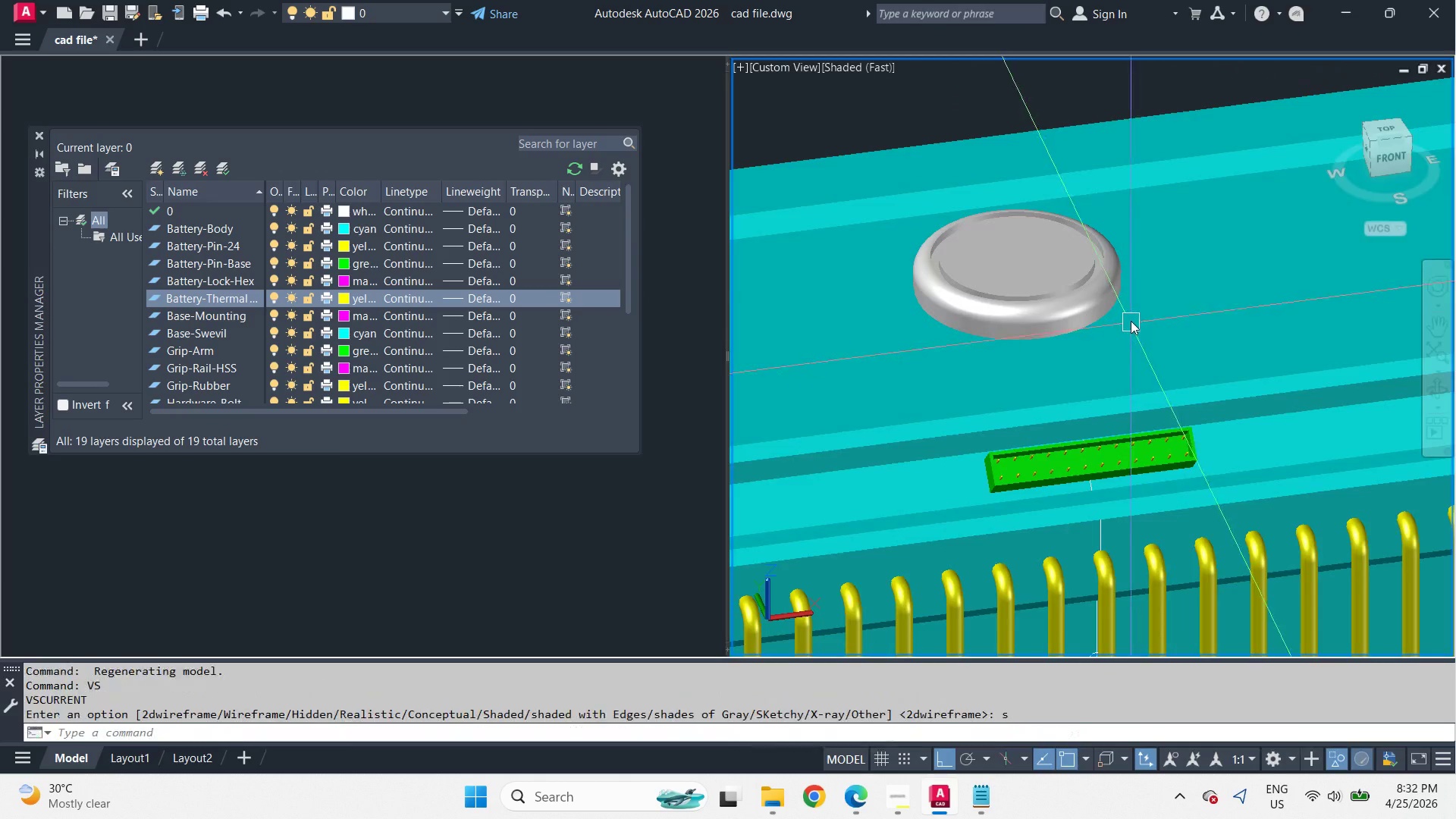 
hold_key(key=ShiftLeft, duration=2.17)
 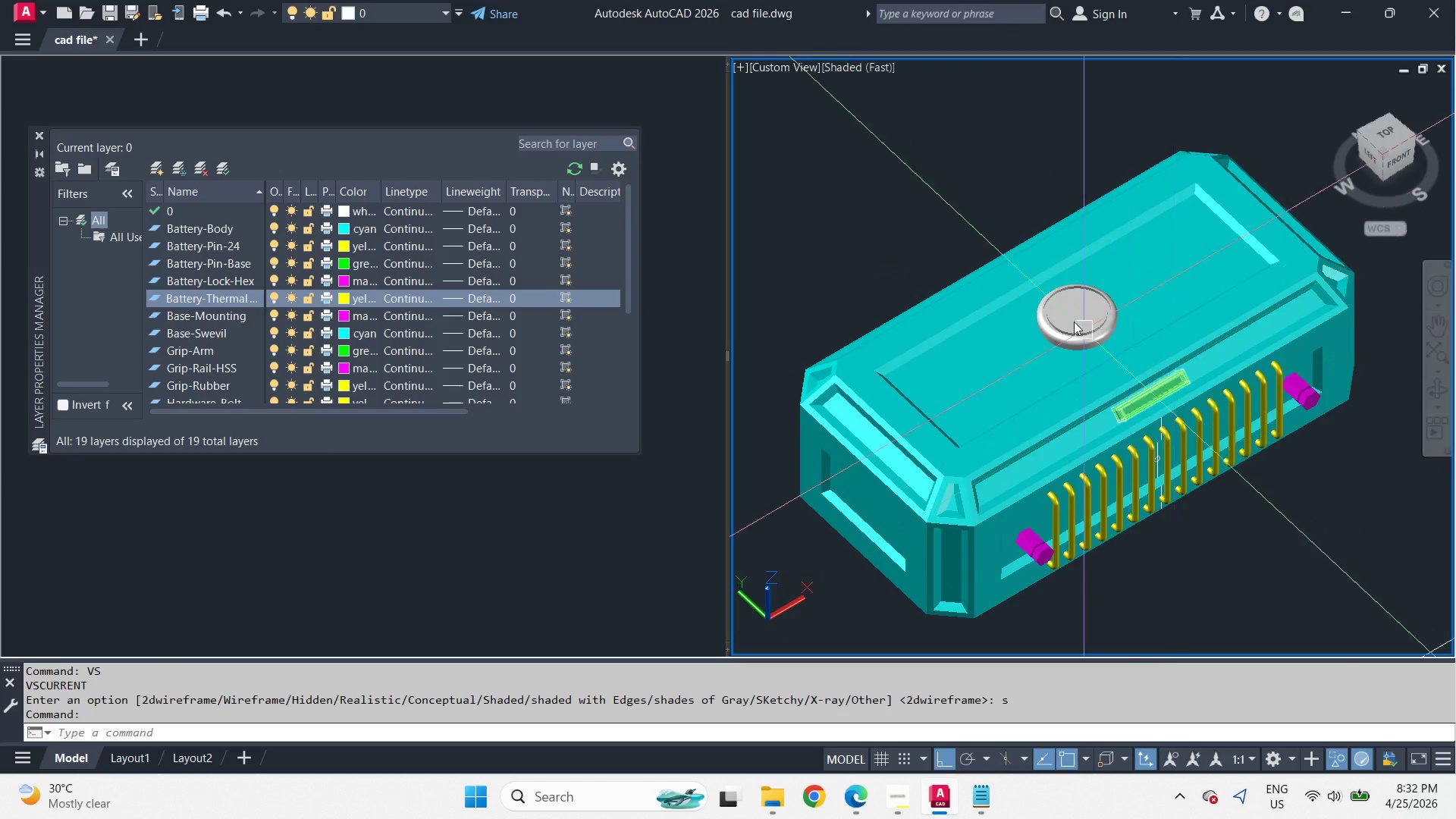 
scroll: coordinate [1131, 321], scroll_direction: down, amount: 2.0
 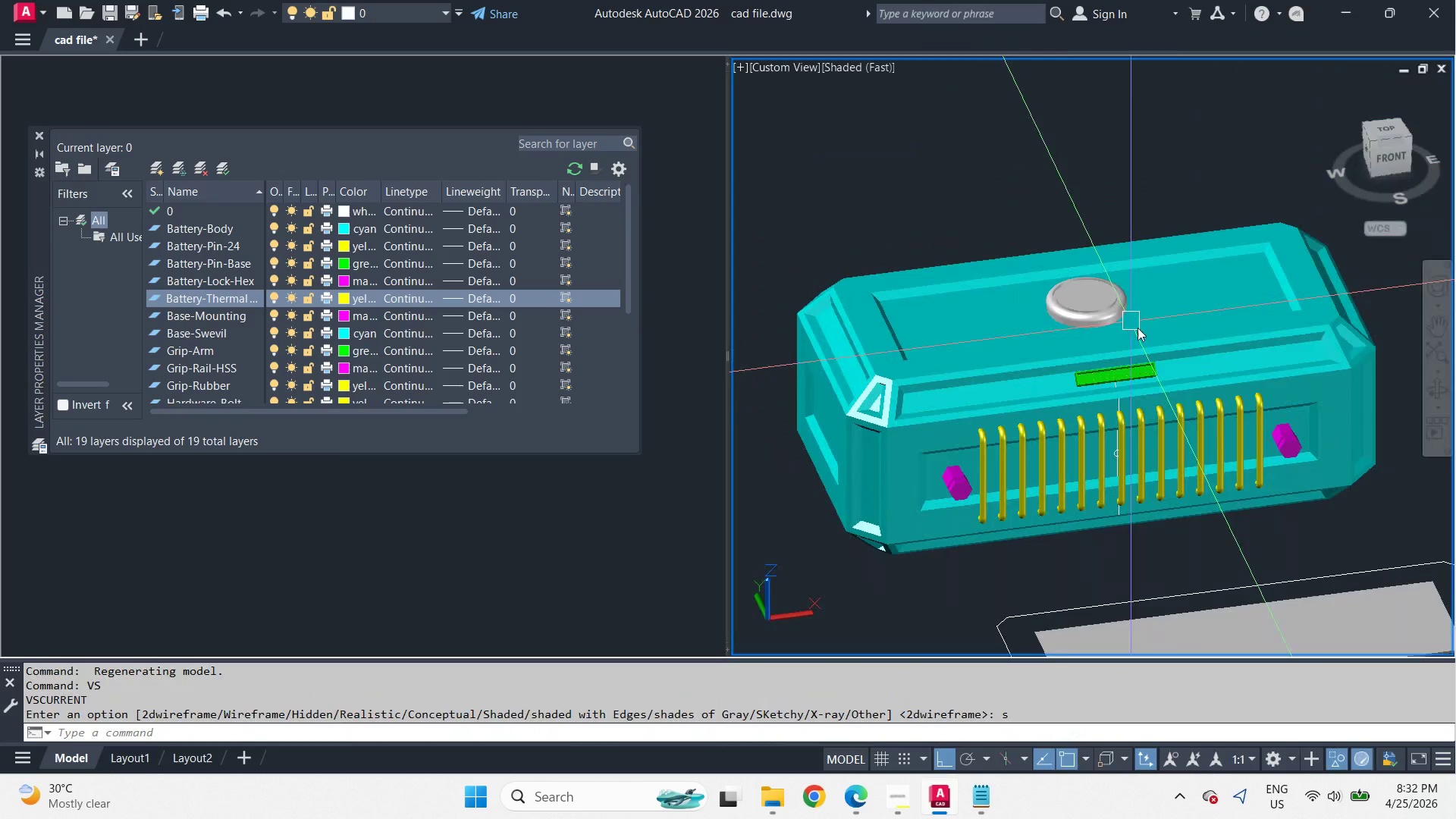 
scroll: coordinate [1085, 290], scroll_direction: up, amount: 6.0
 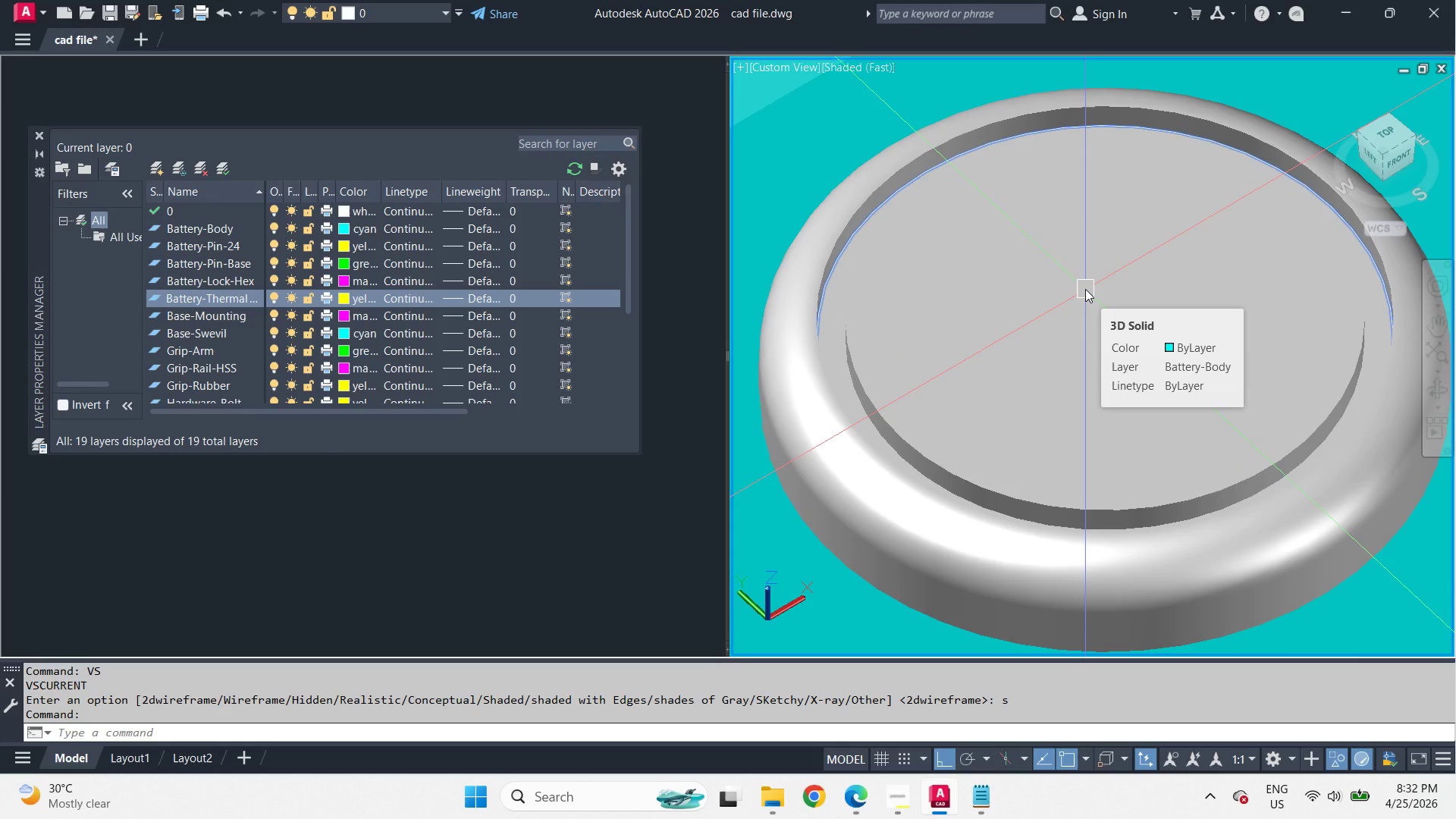 
wait(5.35)
 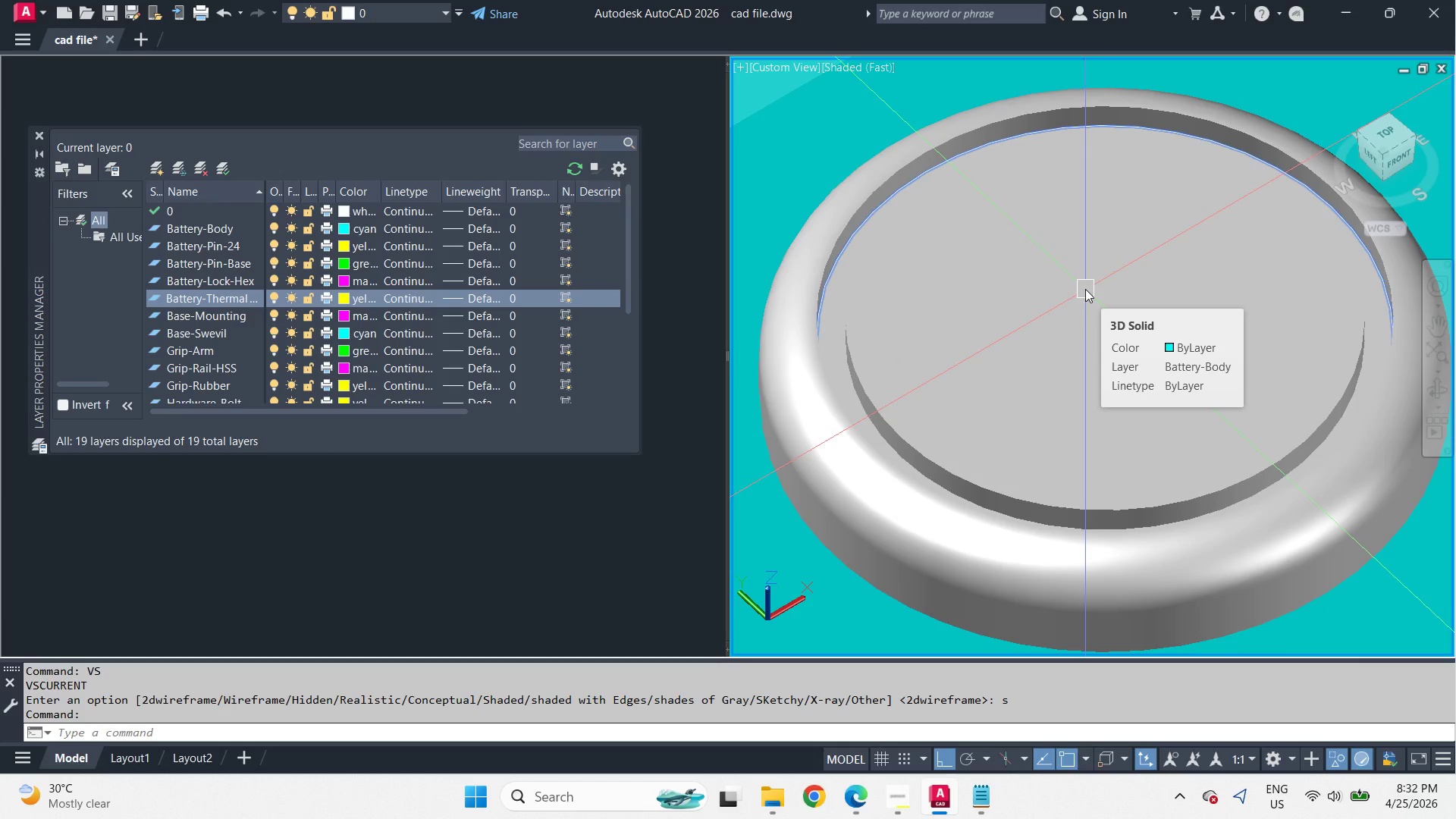 
scroll: coordinate [841, 408], scroll_direction: up, amount: 2.0
 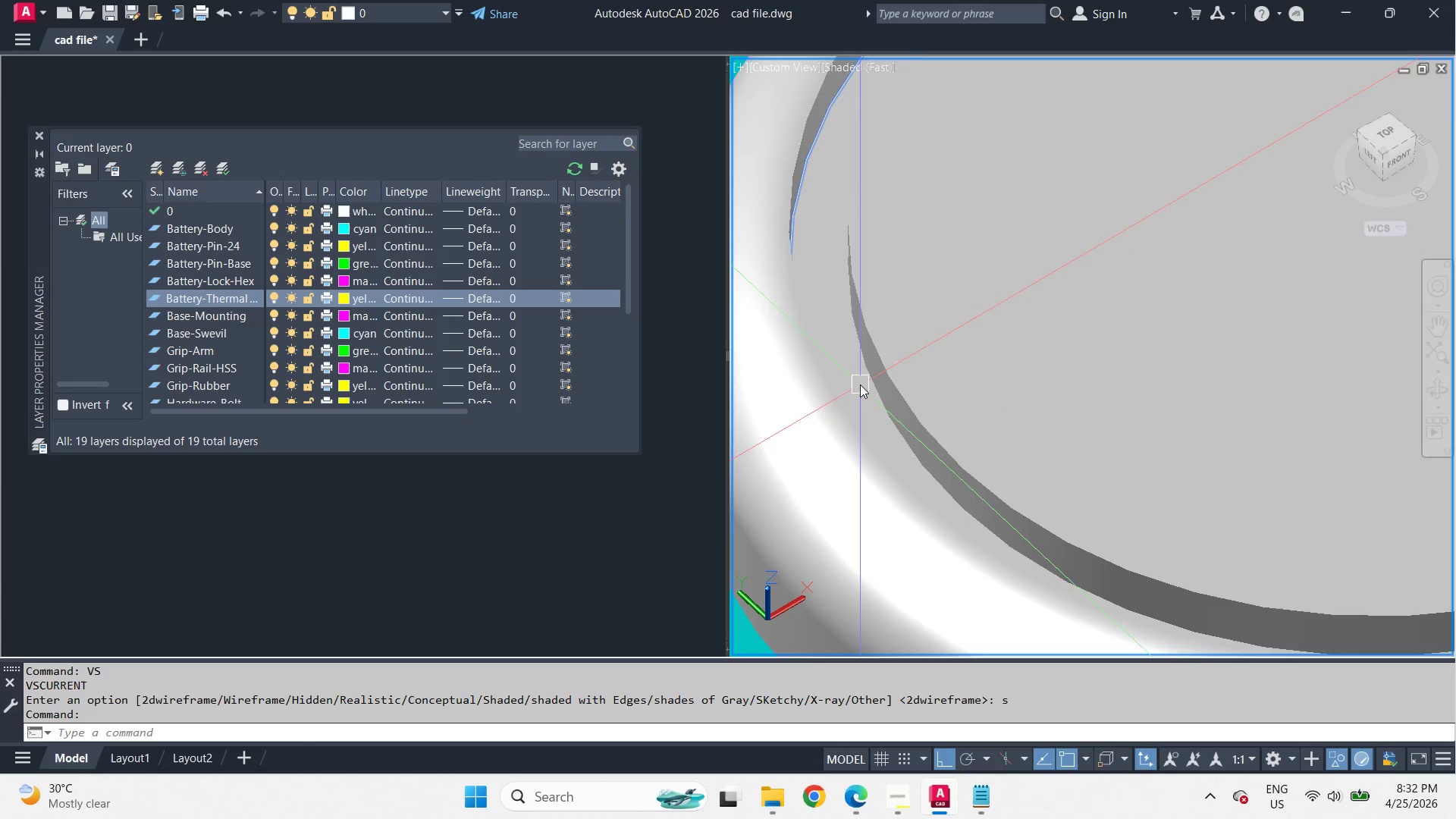 
scroll: coordinate [940, 312], scroll_direction: down, amount: 2.0
 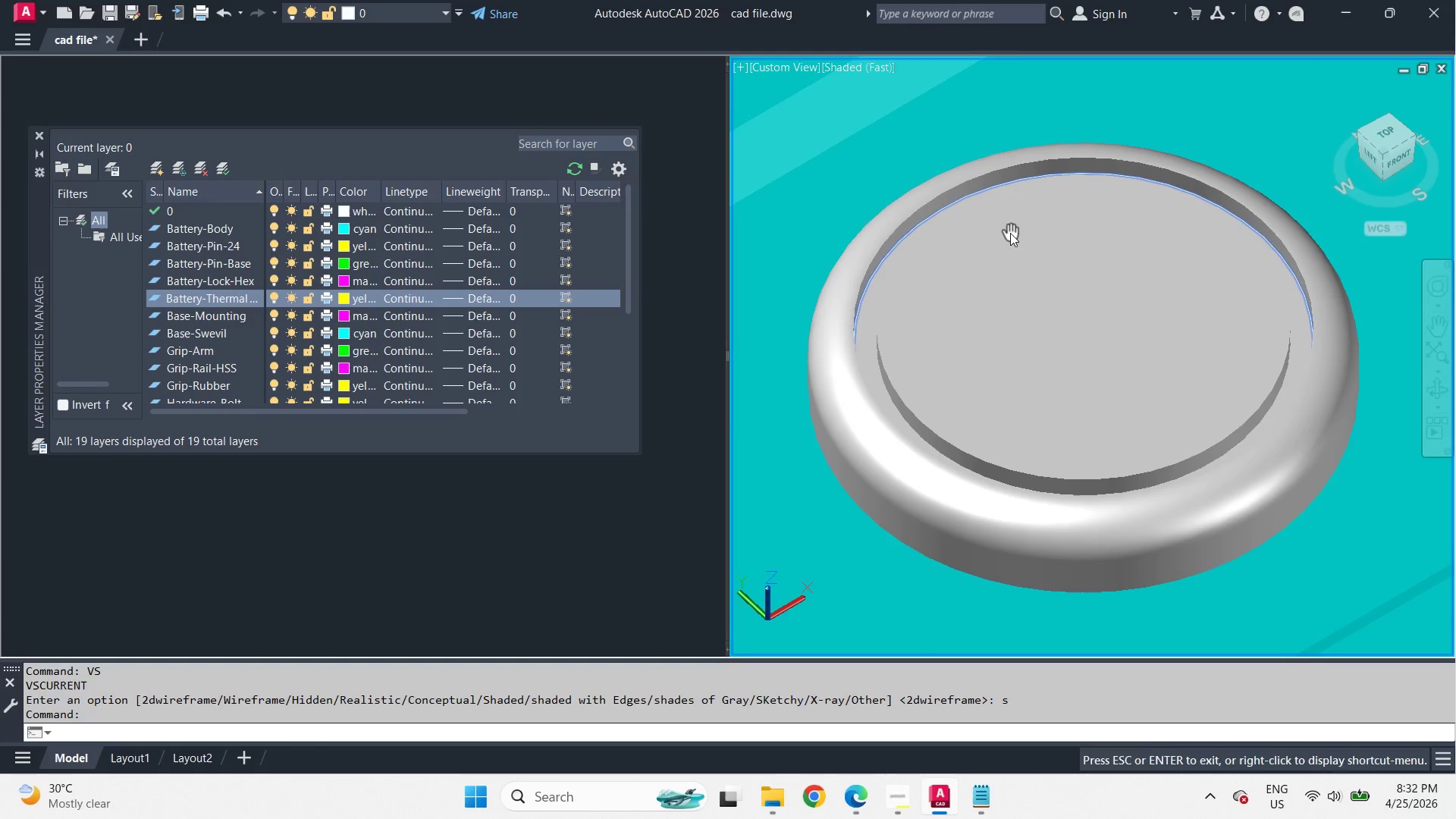 
scroll: coordinate [1077, 190], scroll_direction: up, amount: 2.0
 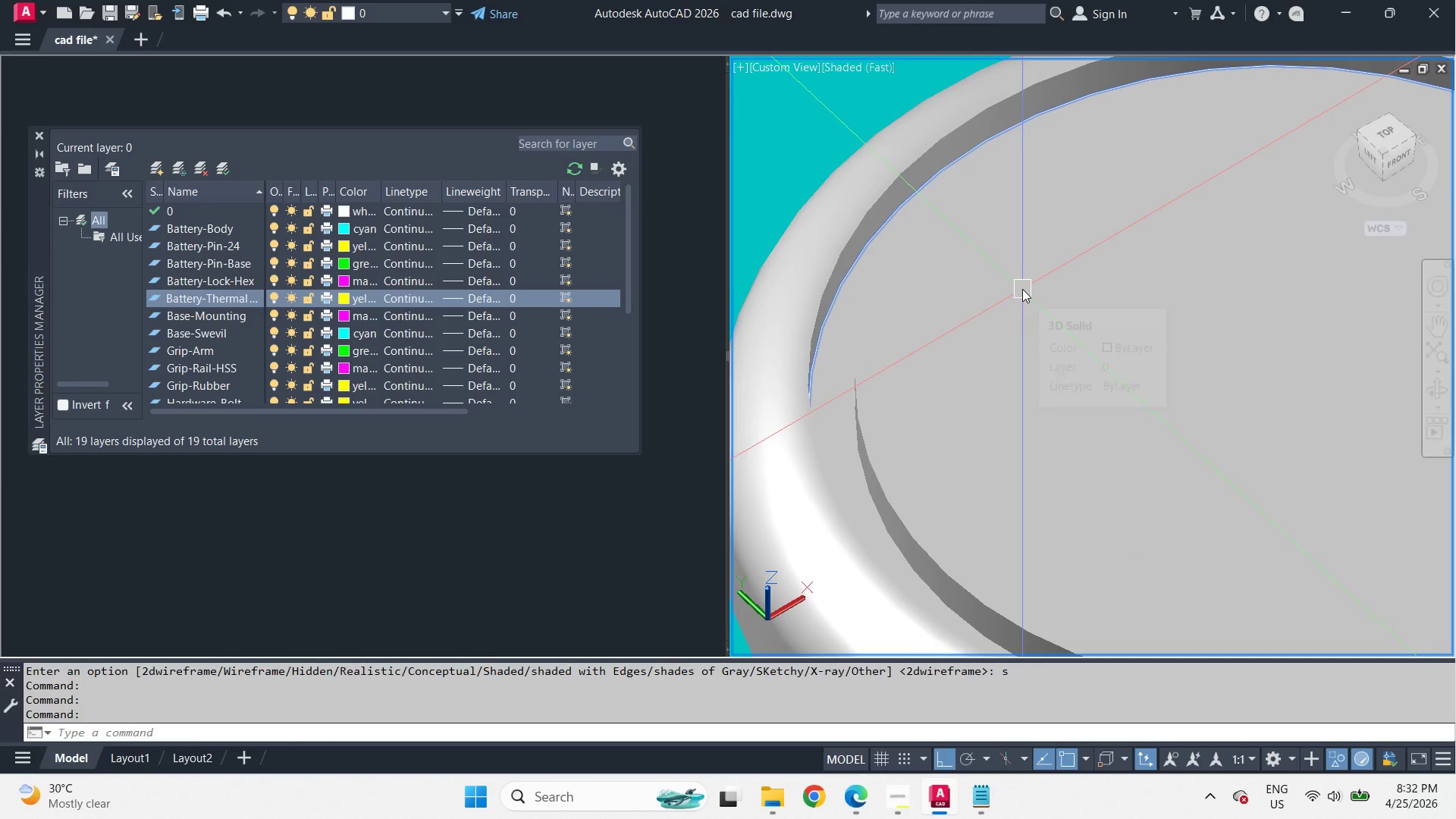 
type(vs 2 vs )
 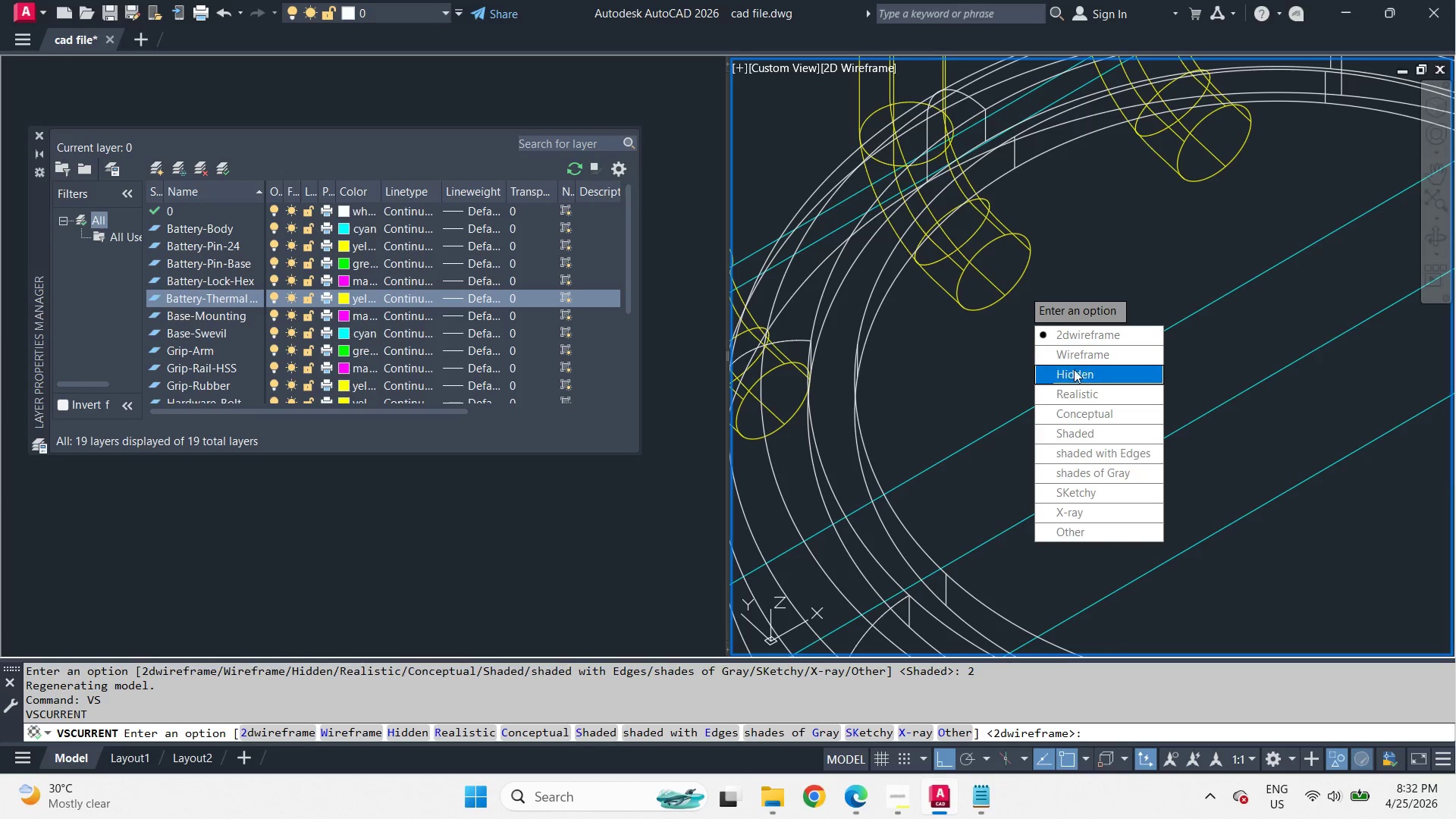 
left_click_drag(start_coordinate=[1075, 372], to_coordinate=[1022, 289])
 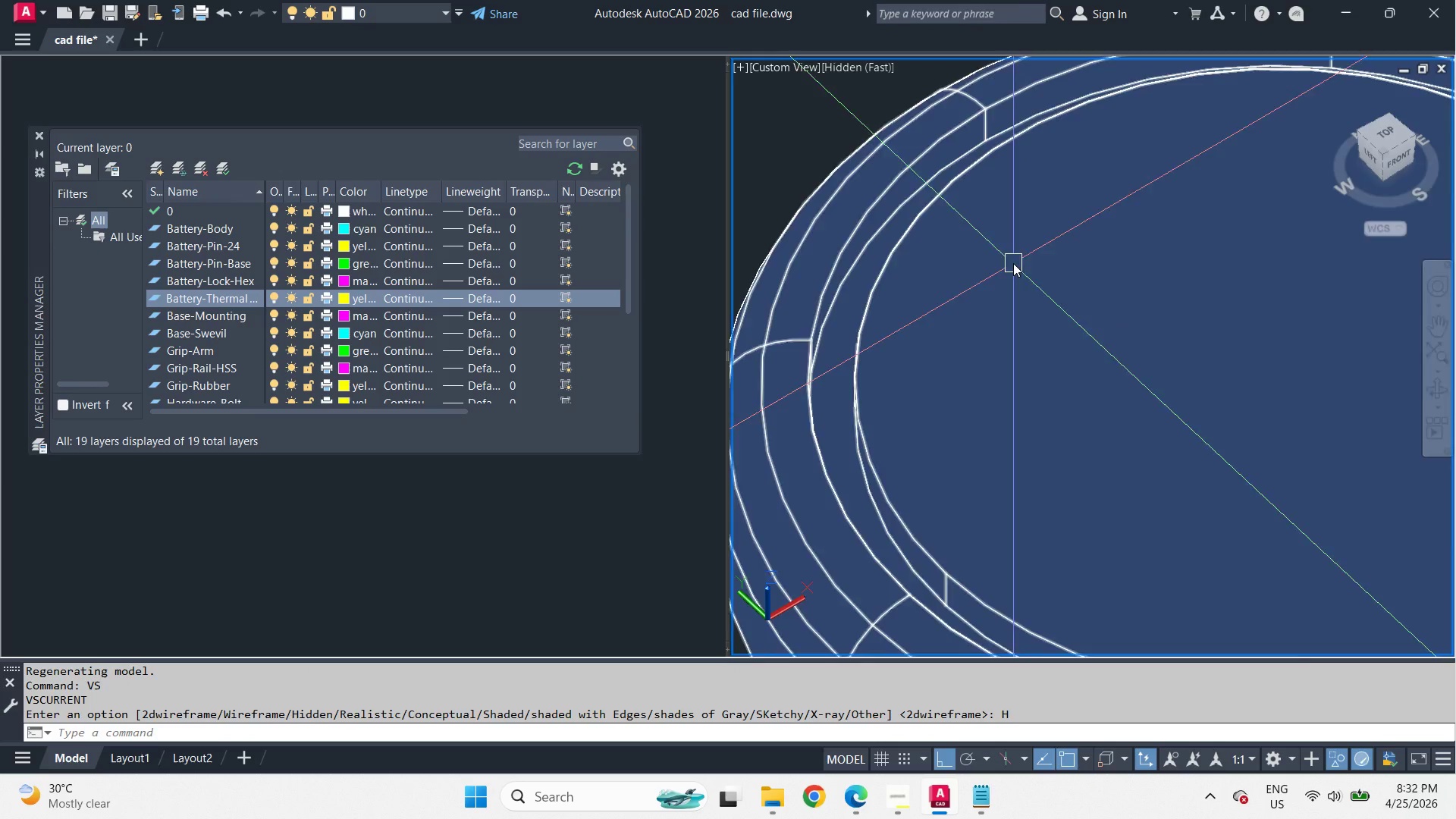 
scroll: coordinate [1013, 263], scroll_direction: down, amount: 1.0
 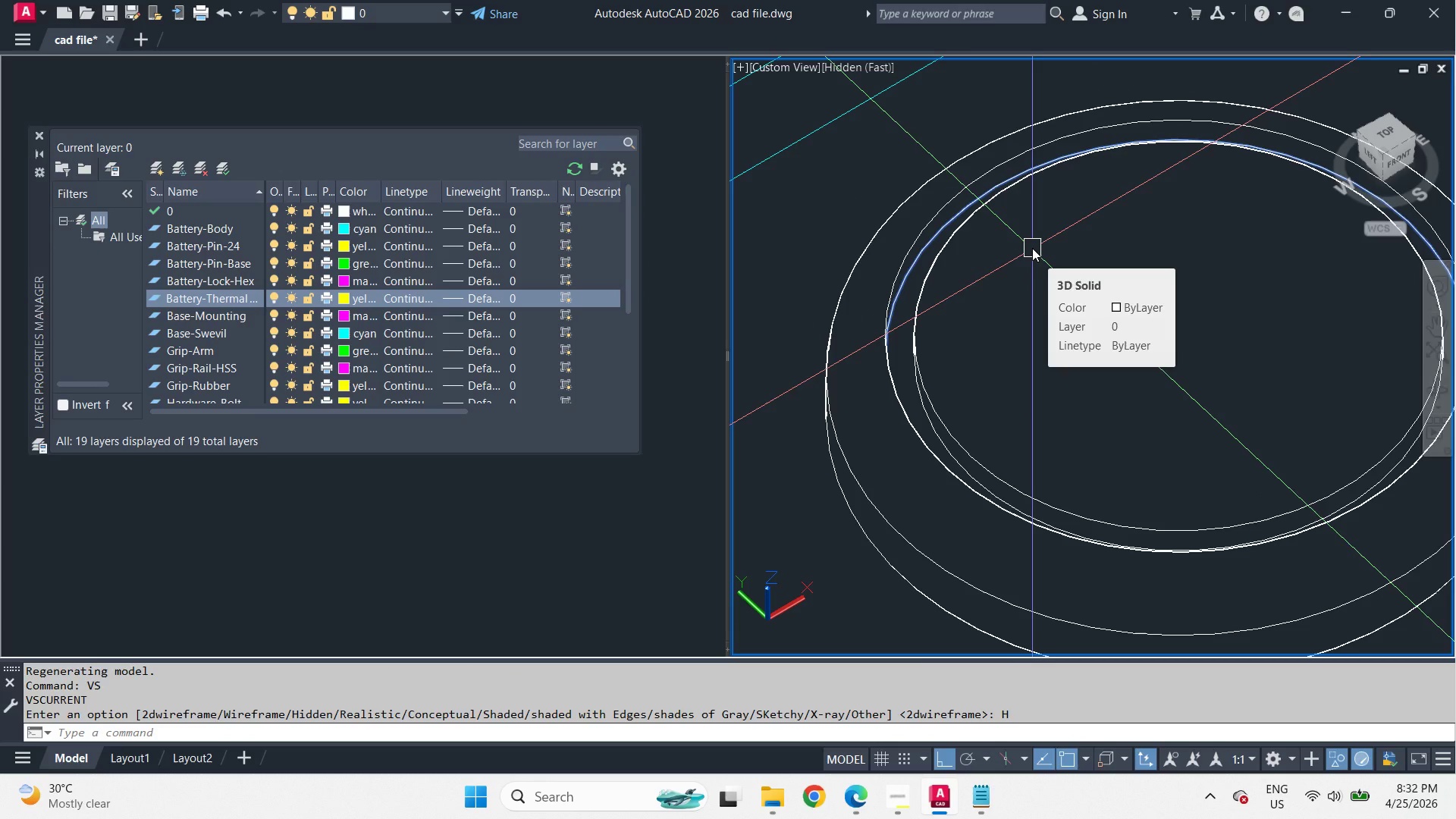 
type(fil)
 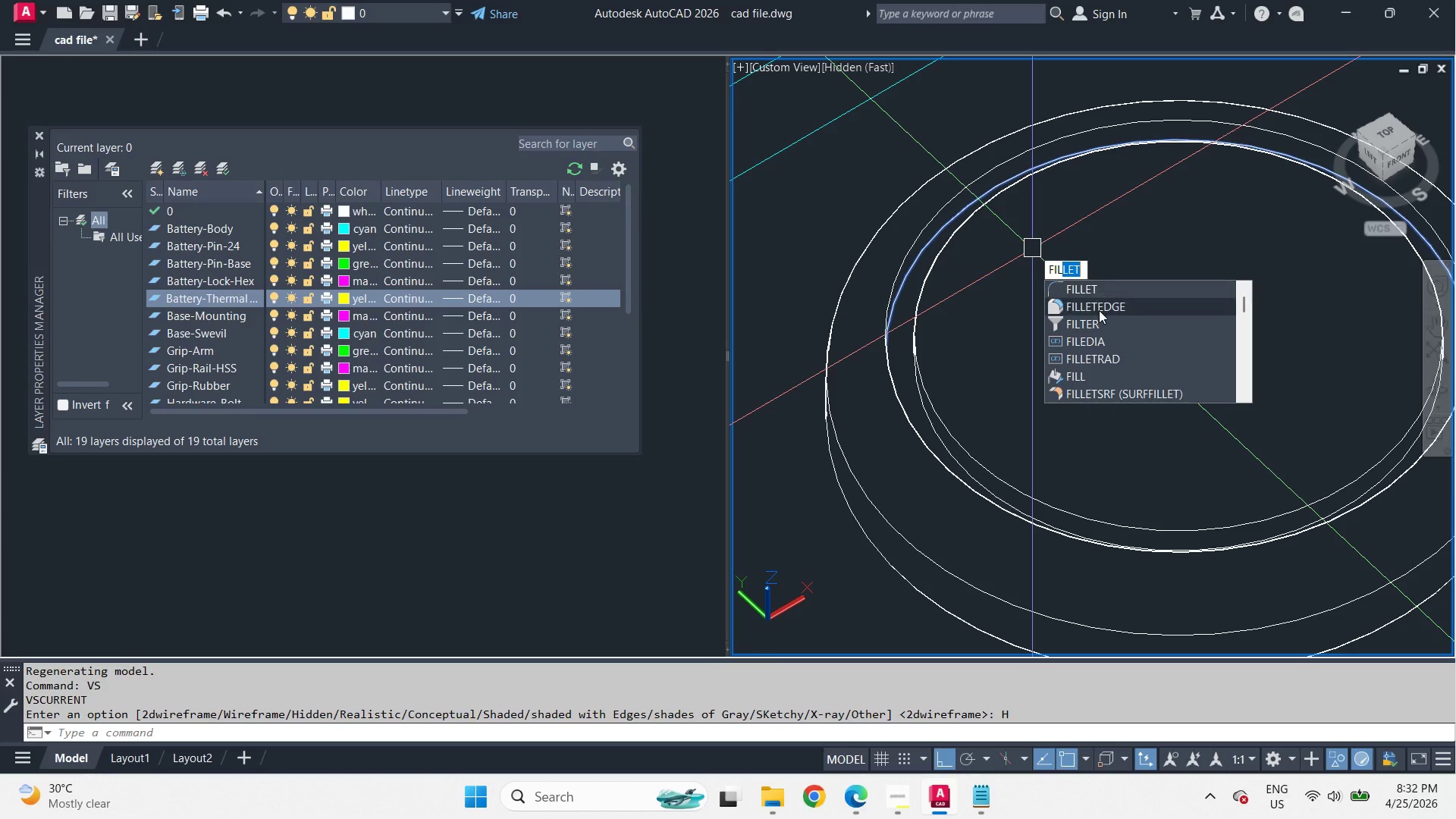 
left_click([1099, 310])
 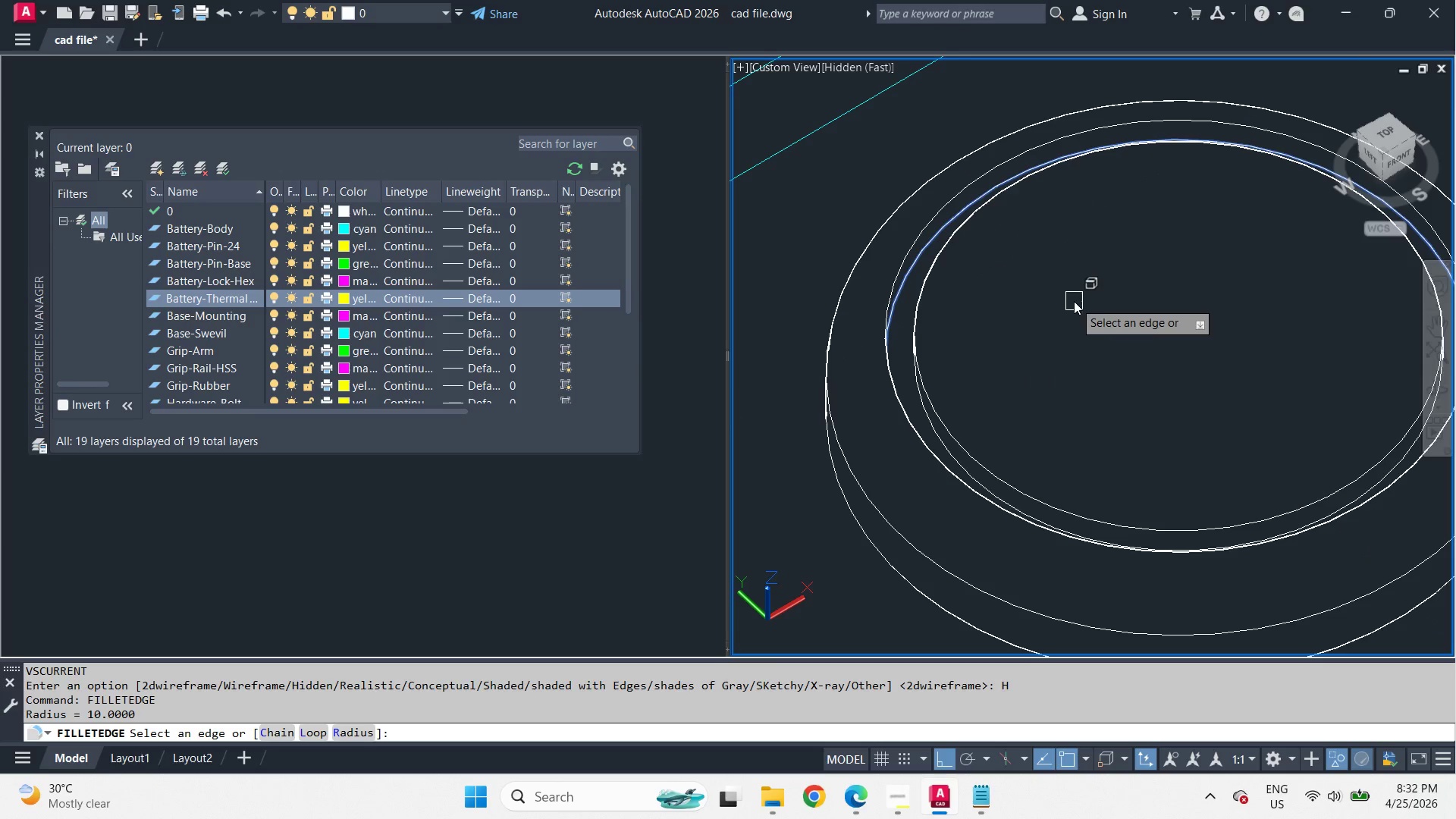 
key(R)
 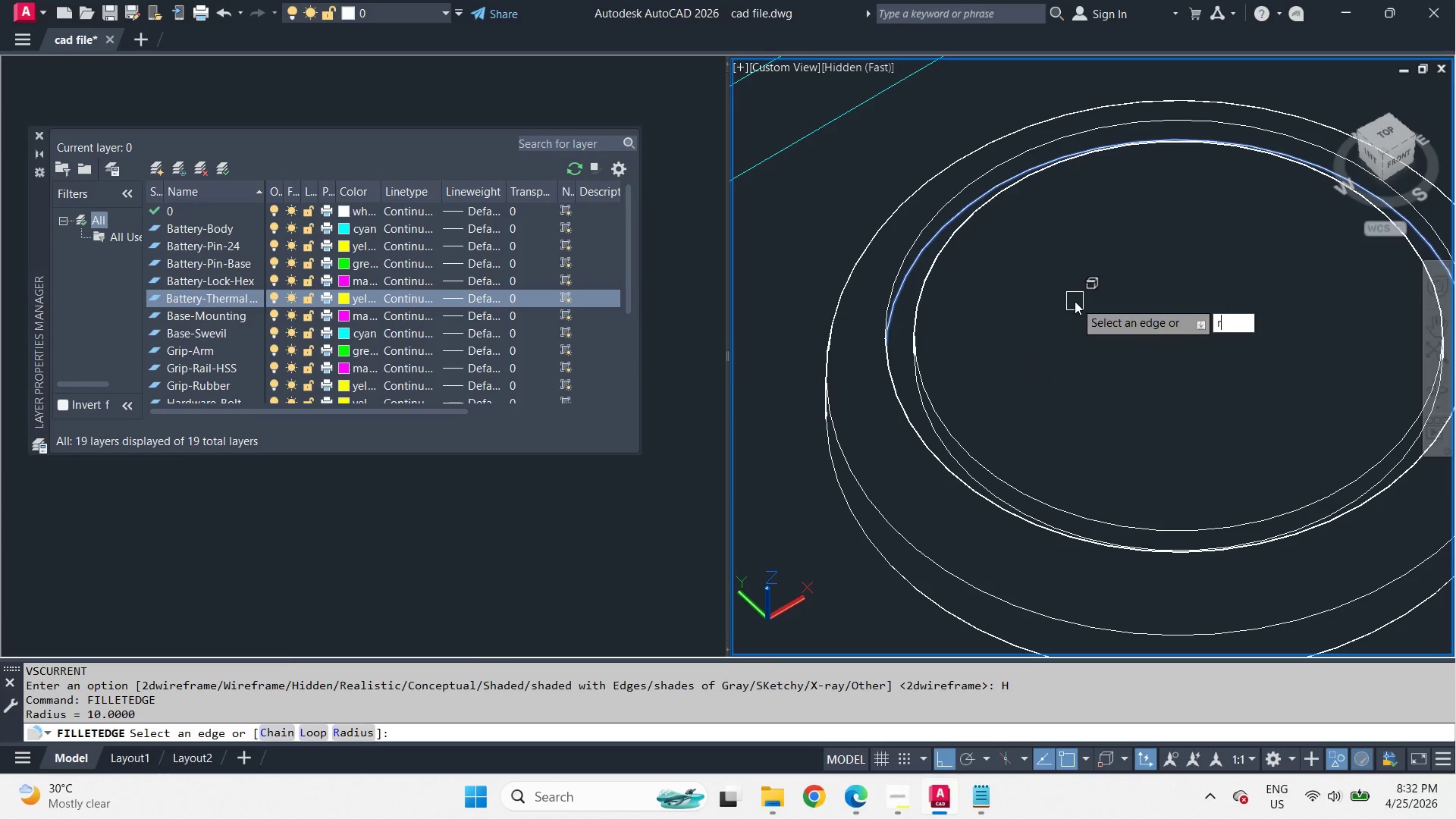 
key(Space)
 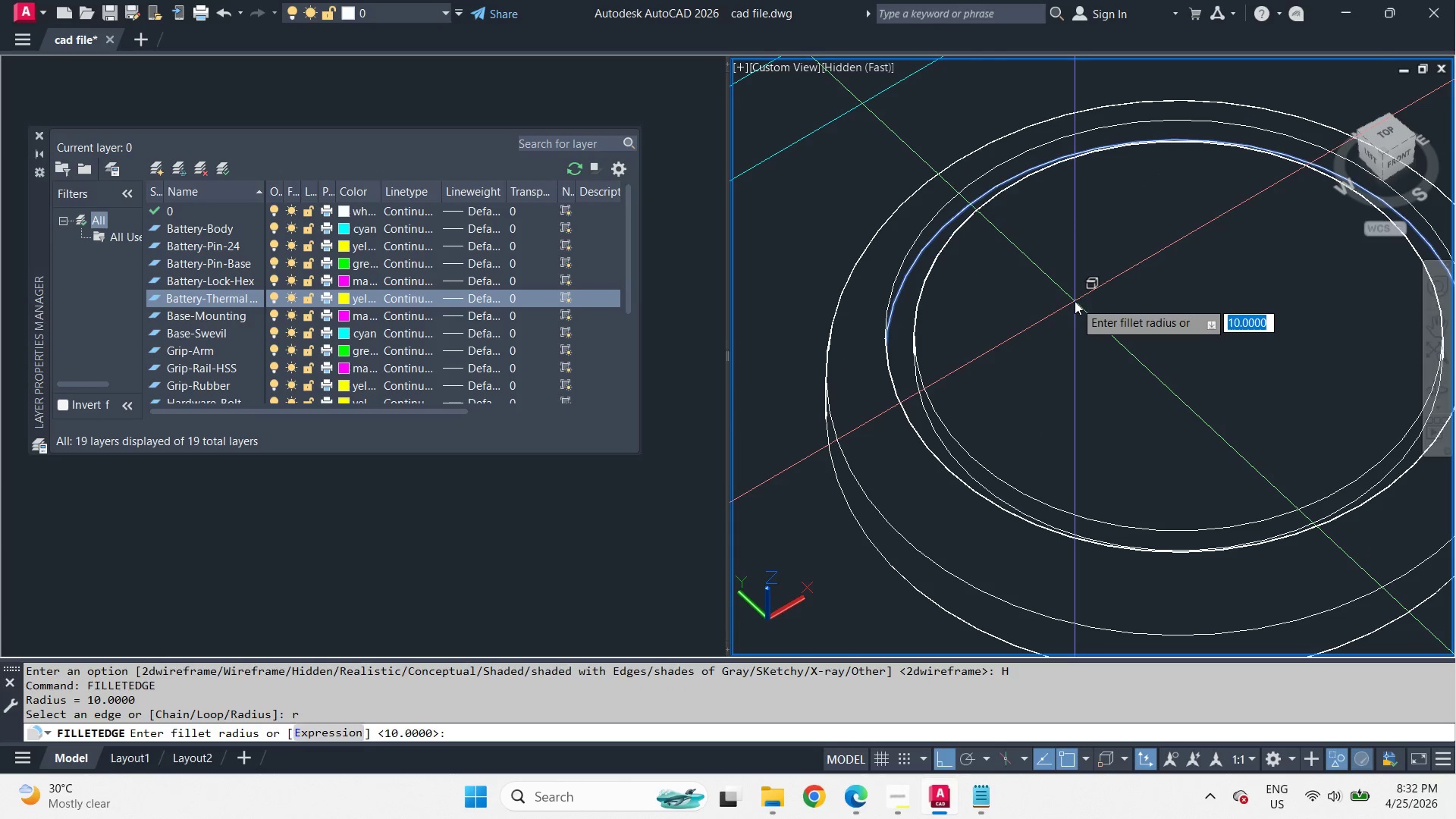 
key(2)
 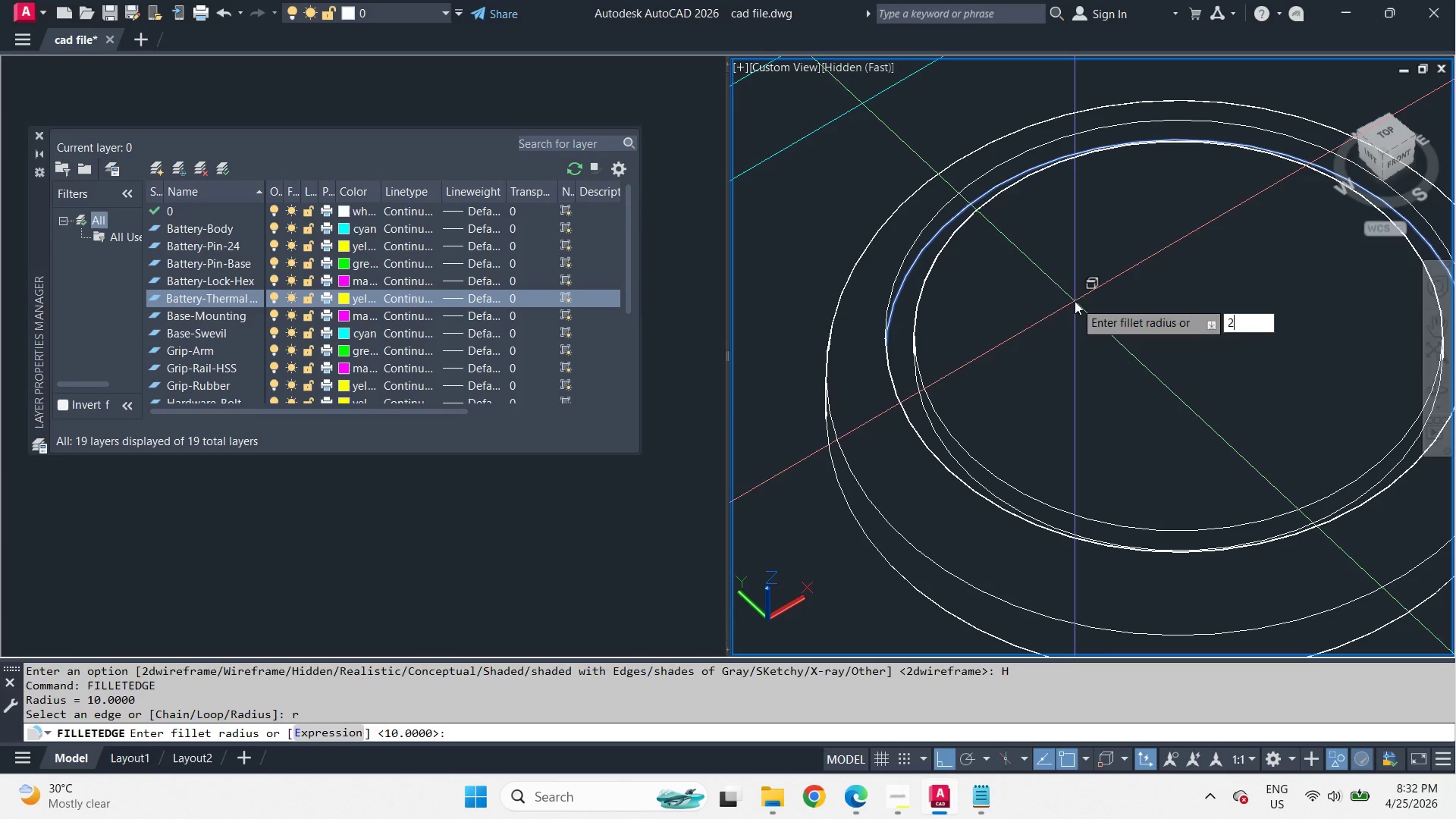 
key(Space)
 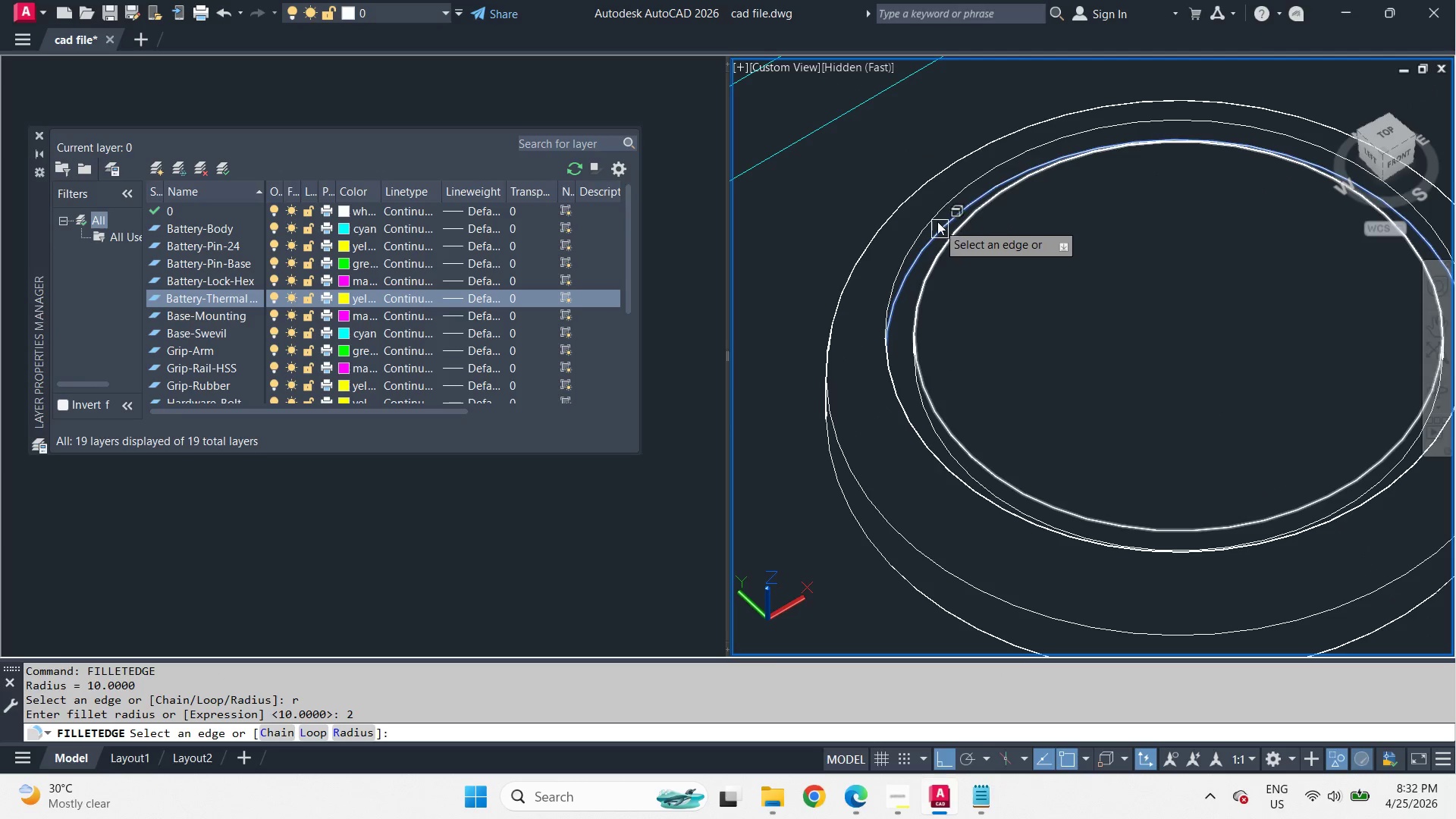 
left_click([941, 210])
 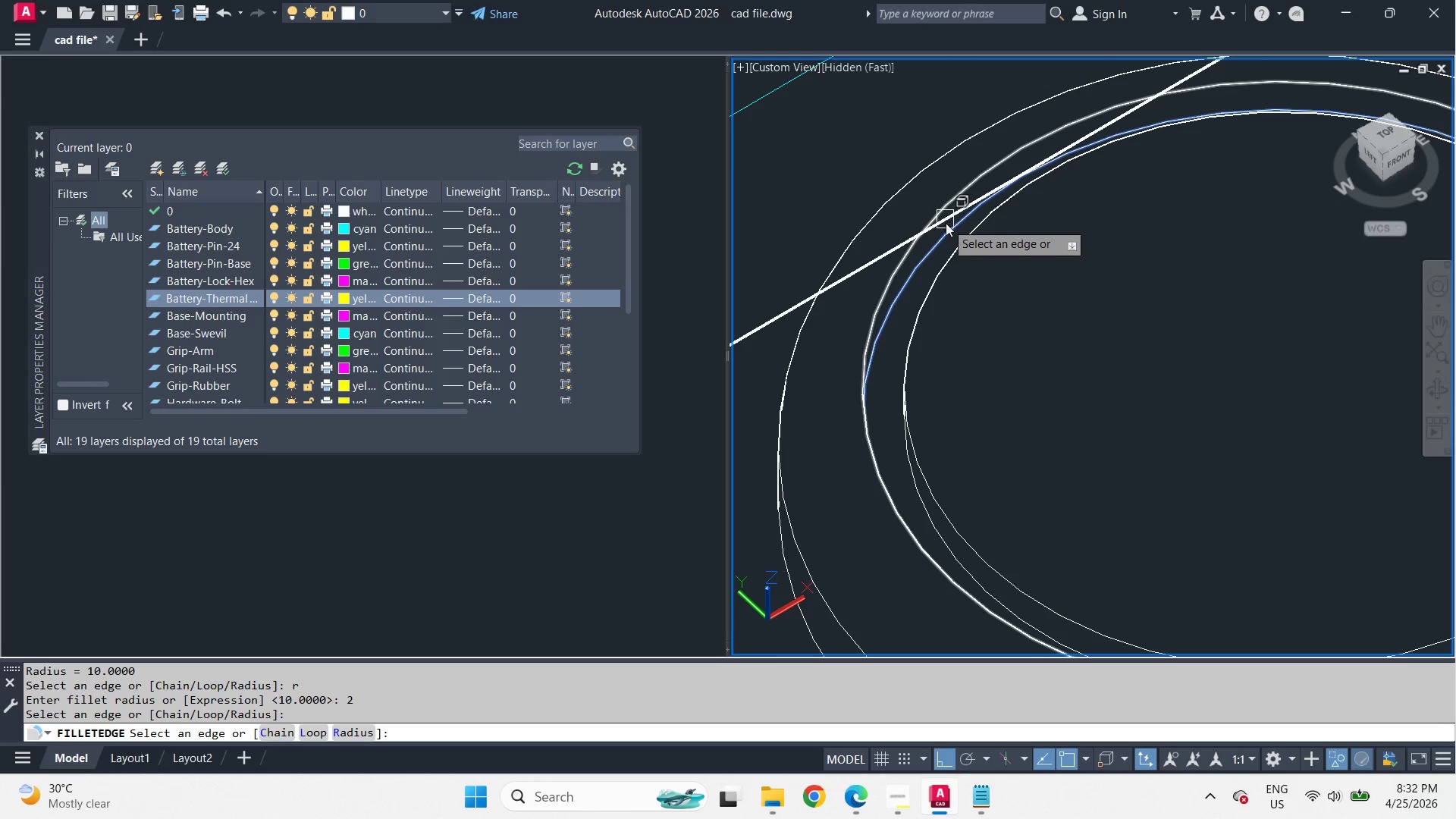 
scroll: coordinate [937, 210], scroll_direction: up, amount: 1.0
 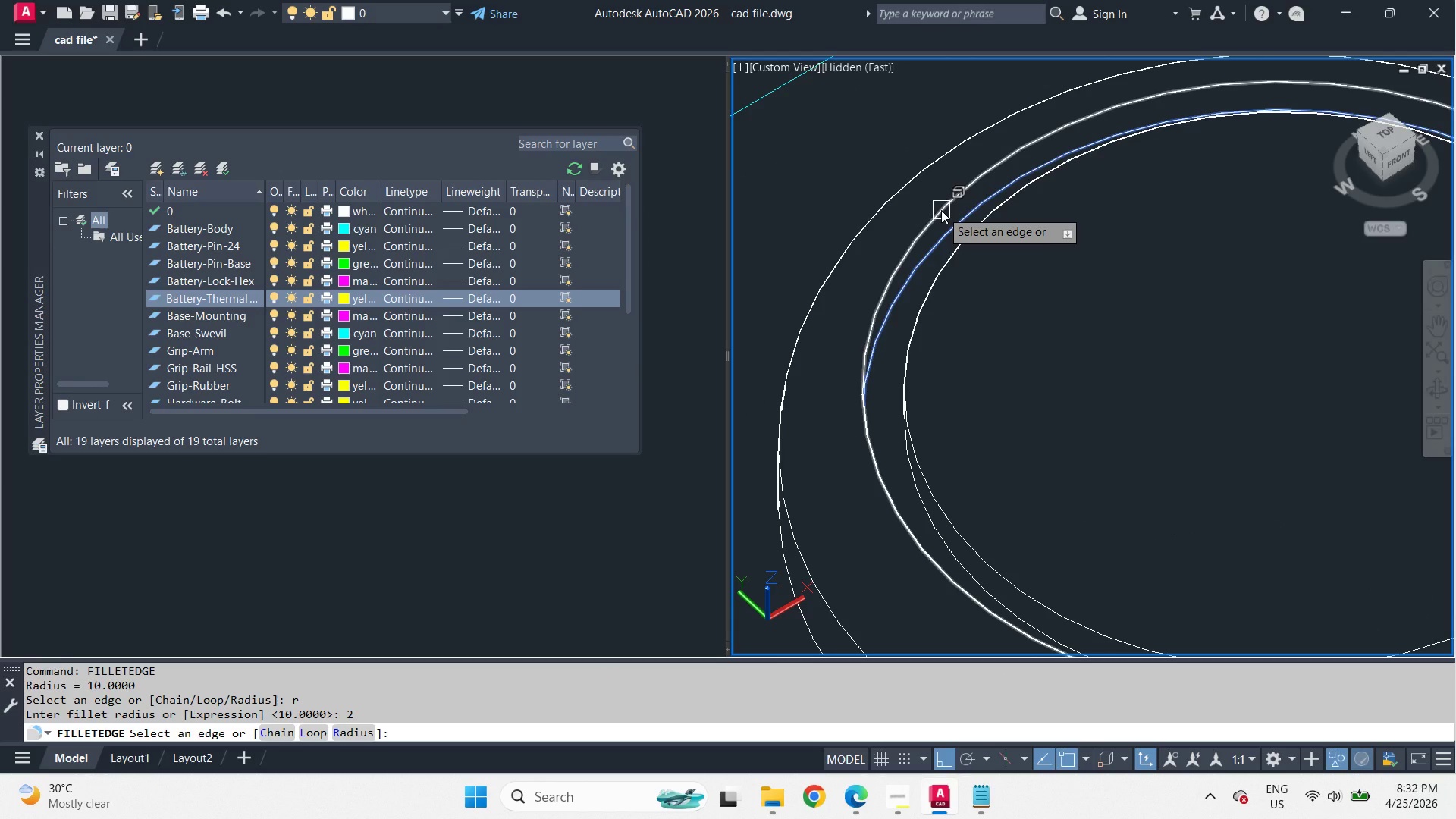 
key(Escape)
 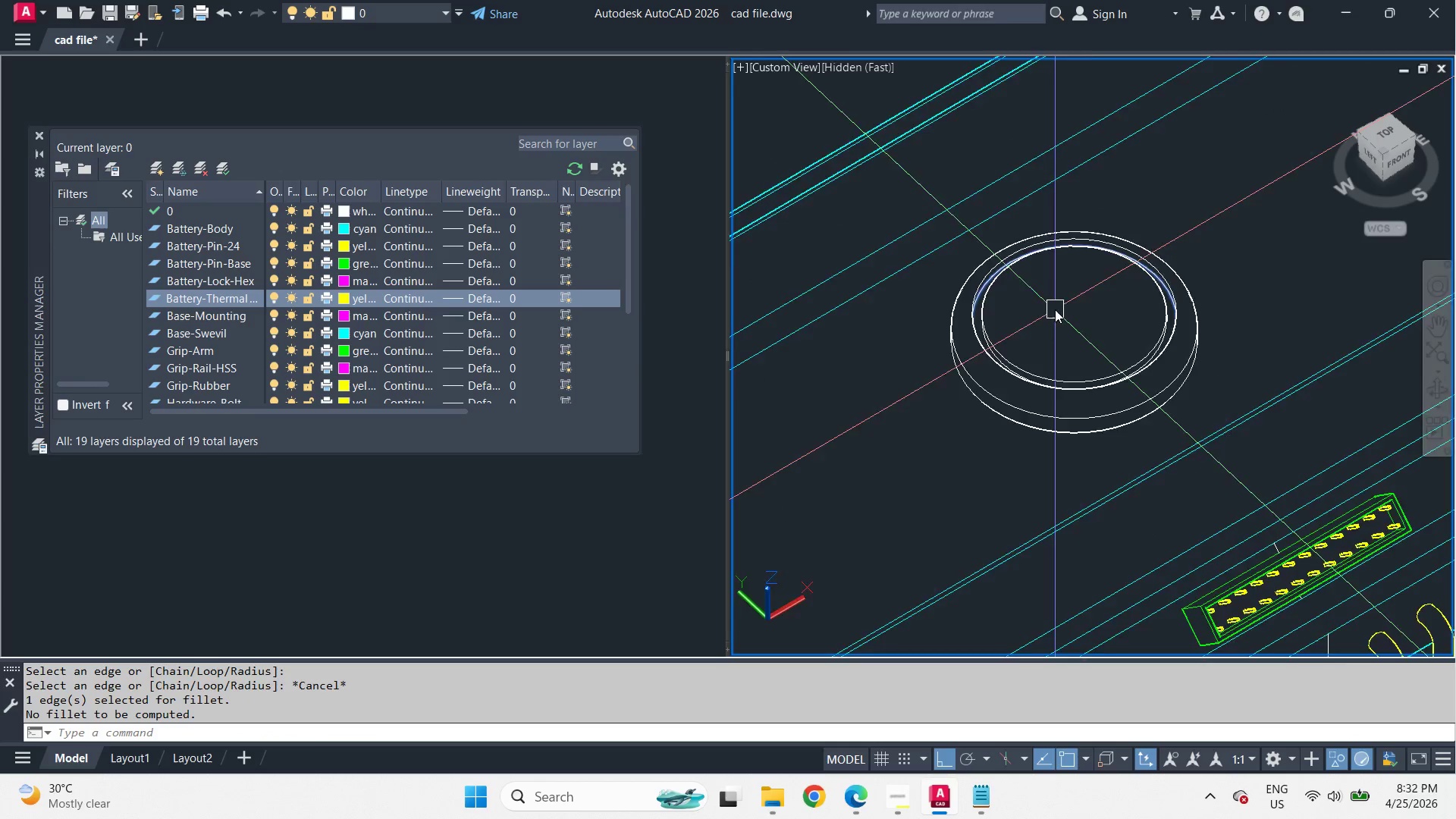 
type(re )
 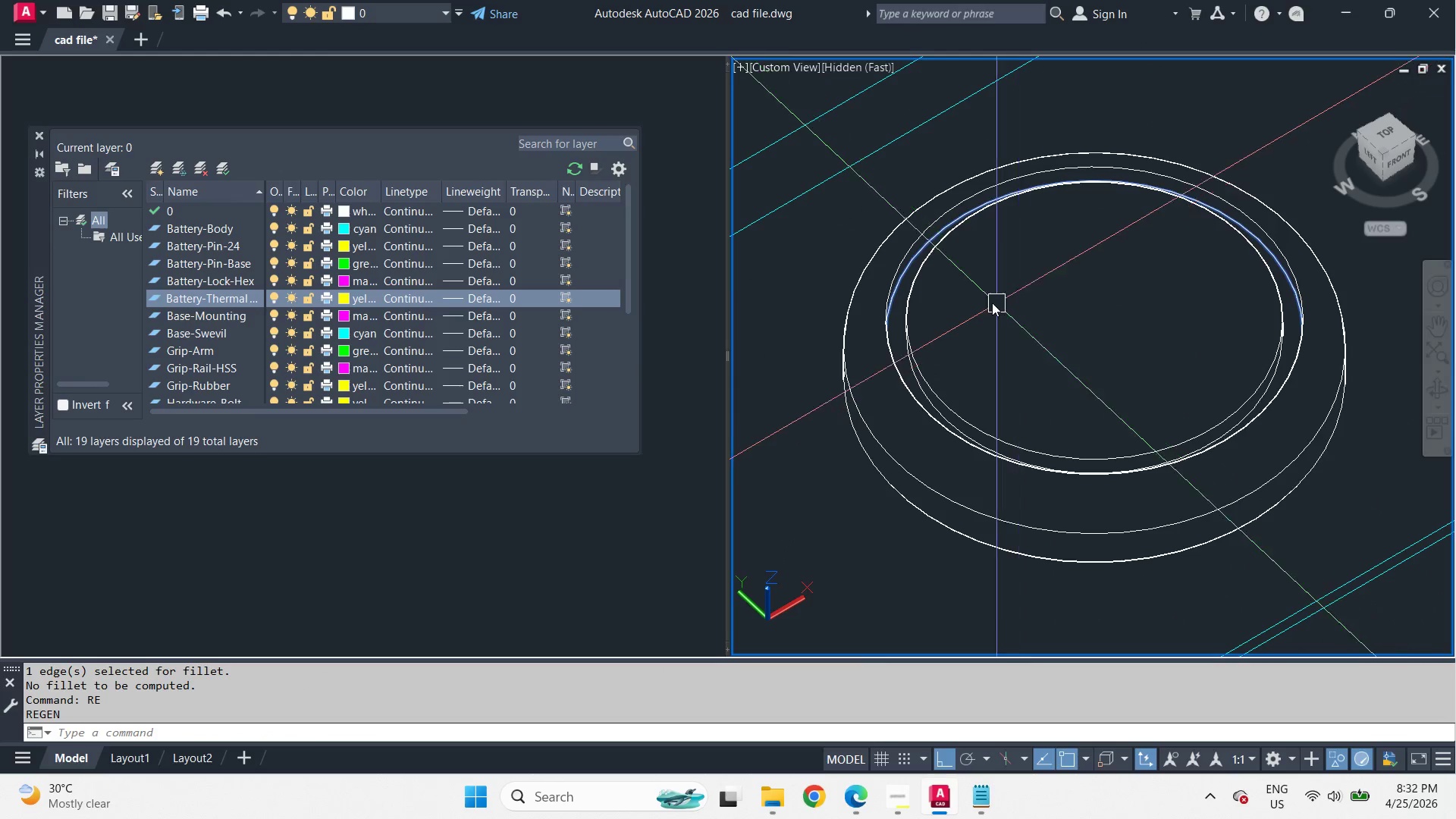 
scroll: coordinate [1045, 303], scroll_direction: down, amount: 3.0
 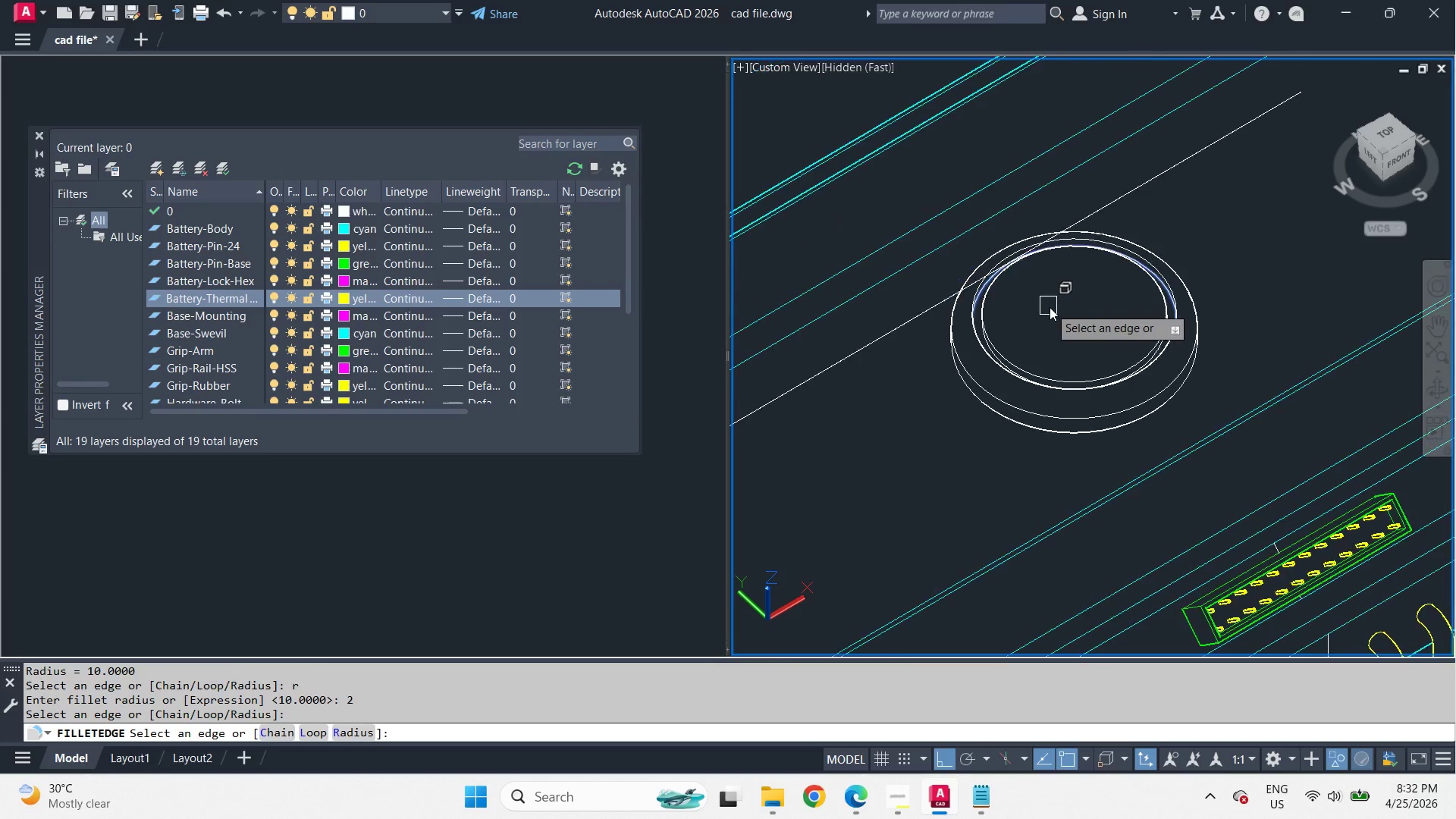 
key(F)
 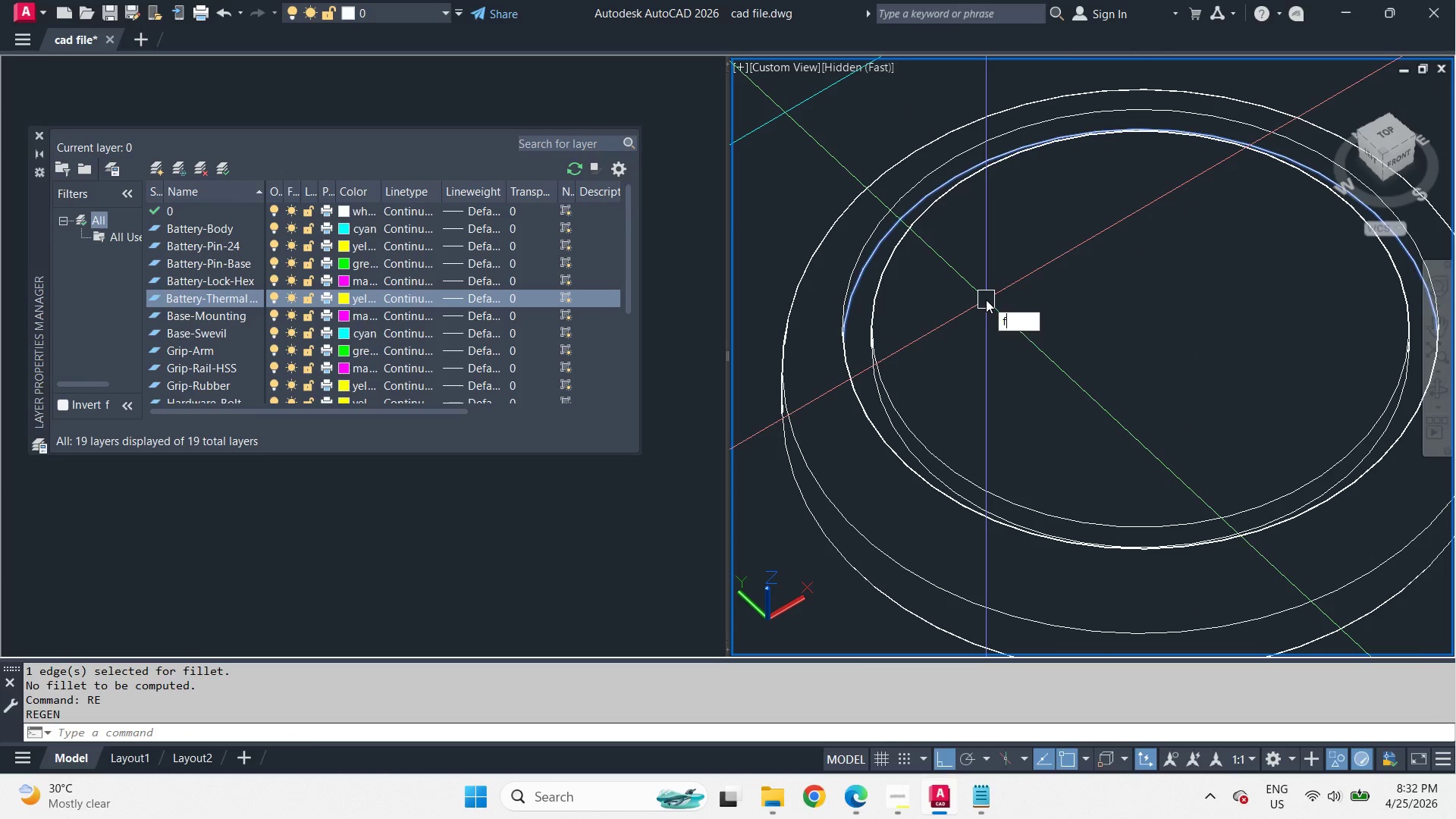 
scroll: coordinate [1054, 307], scroll_direction: up, amount: 2.0
 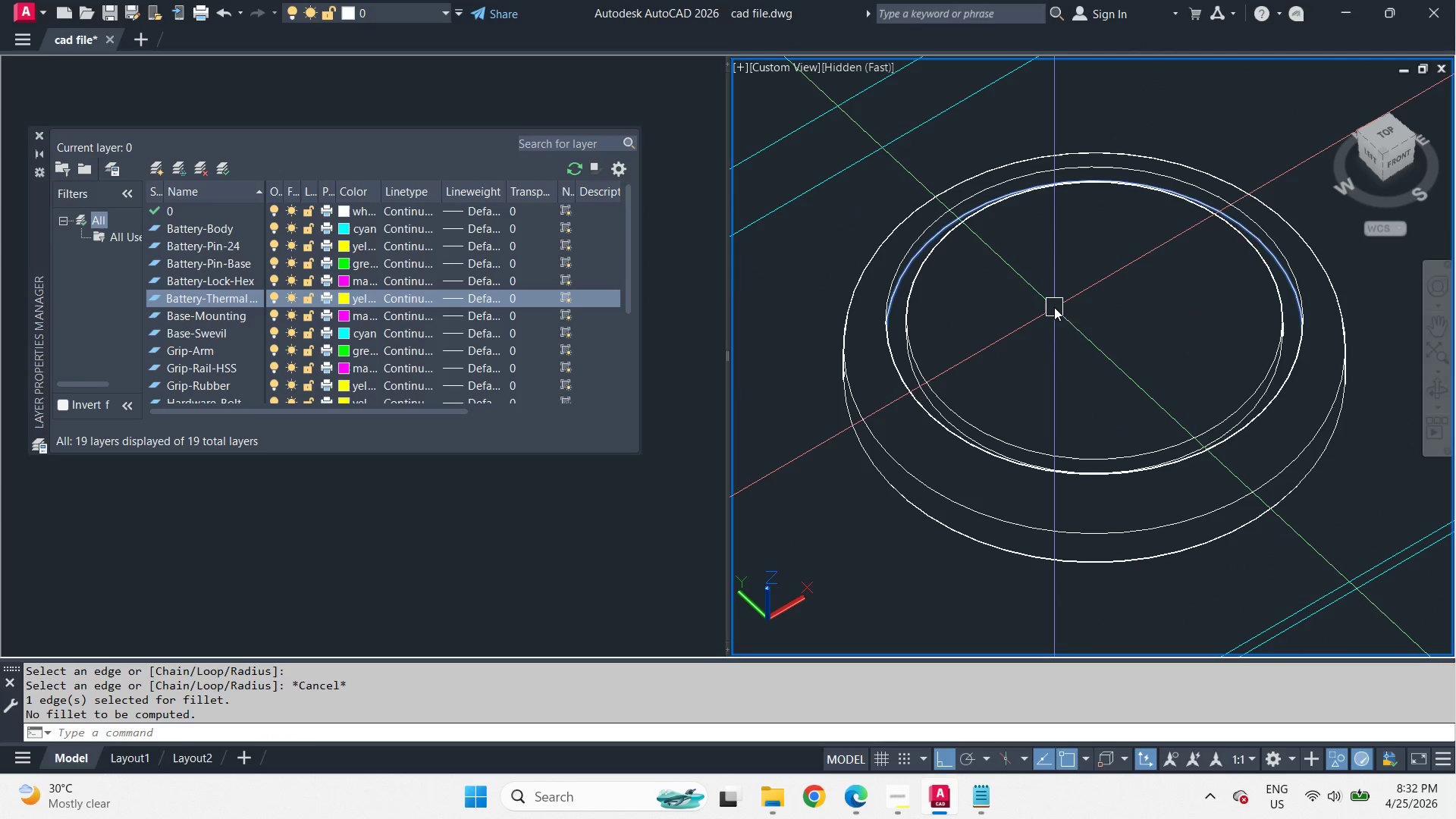 
type(il)
 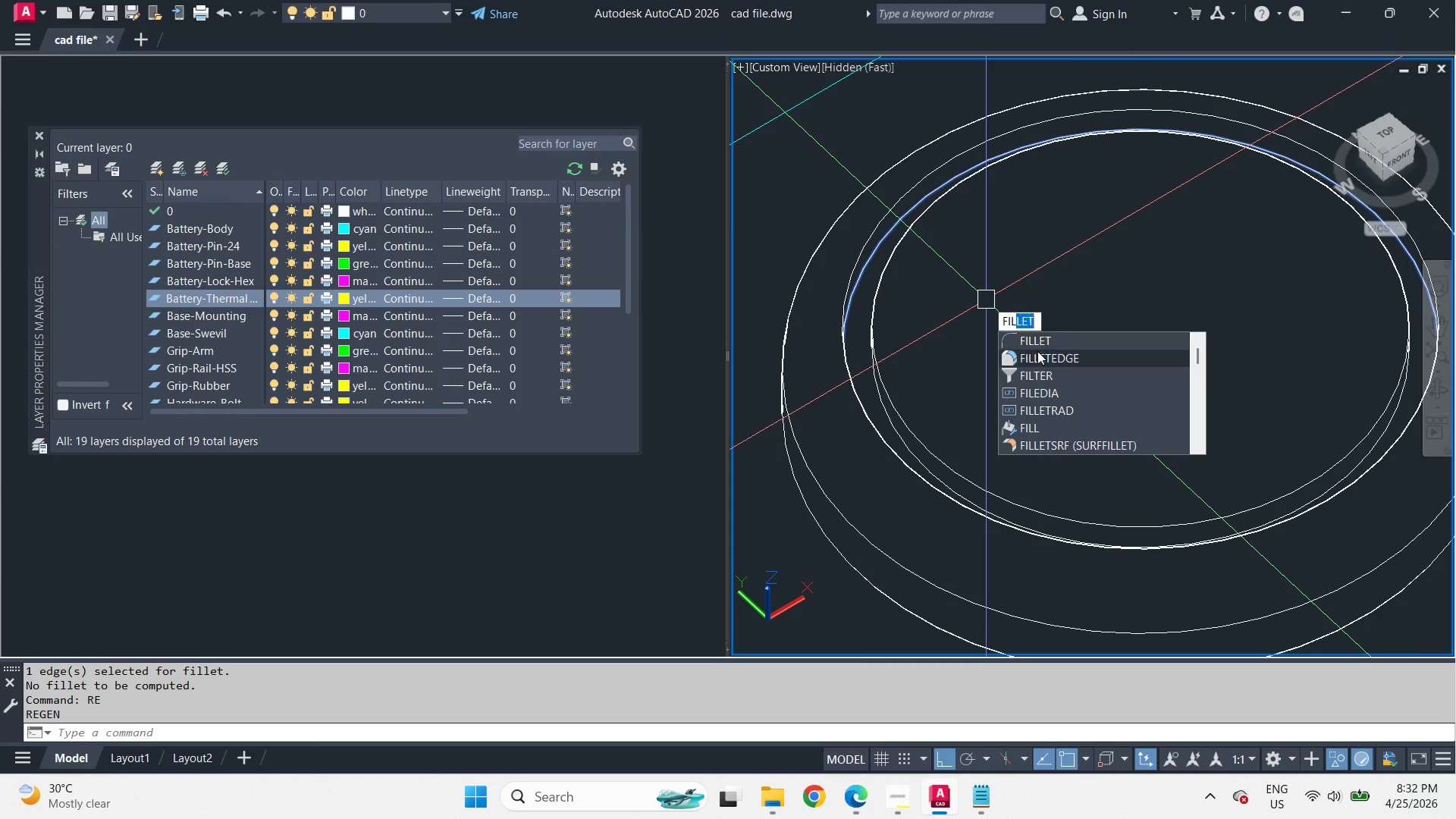 
scroll: coordinate [987, 301], scroll_direction: up, amount: 1.0
 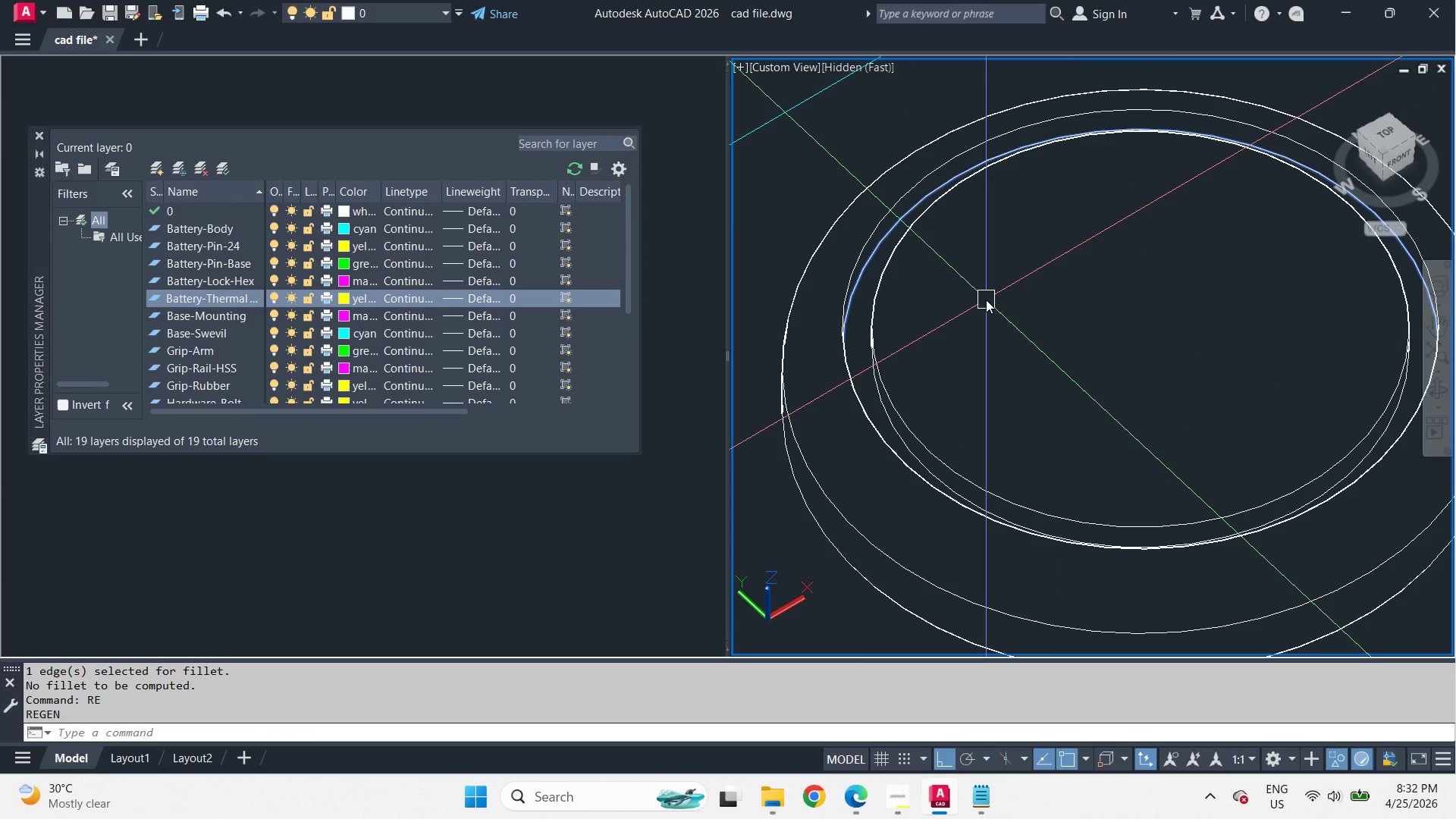 
left_click([1040, 356])
 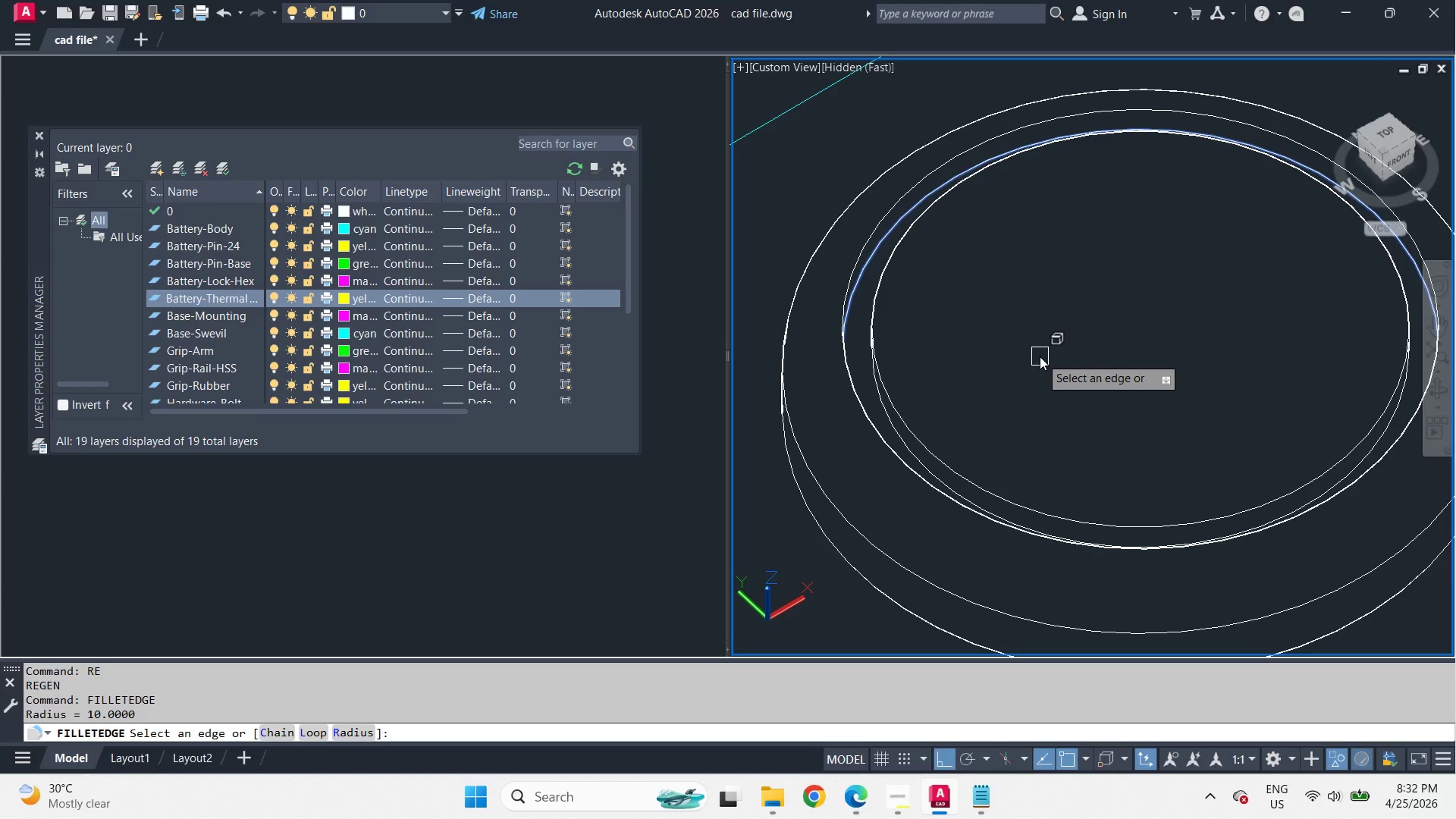 
key(R)
 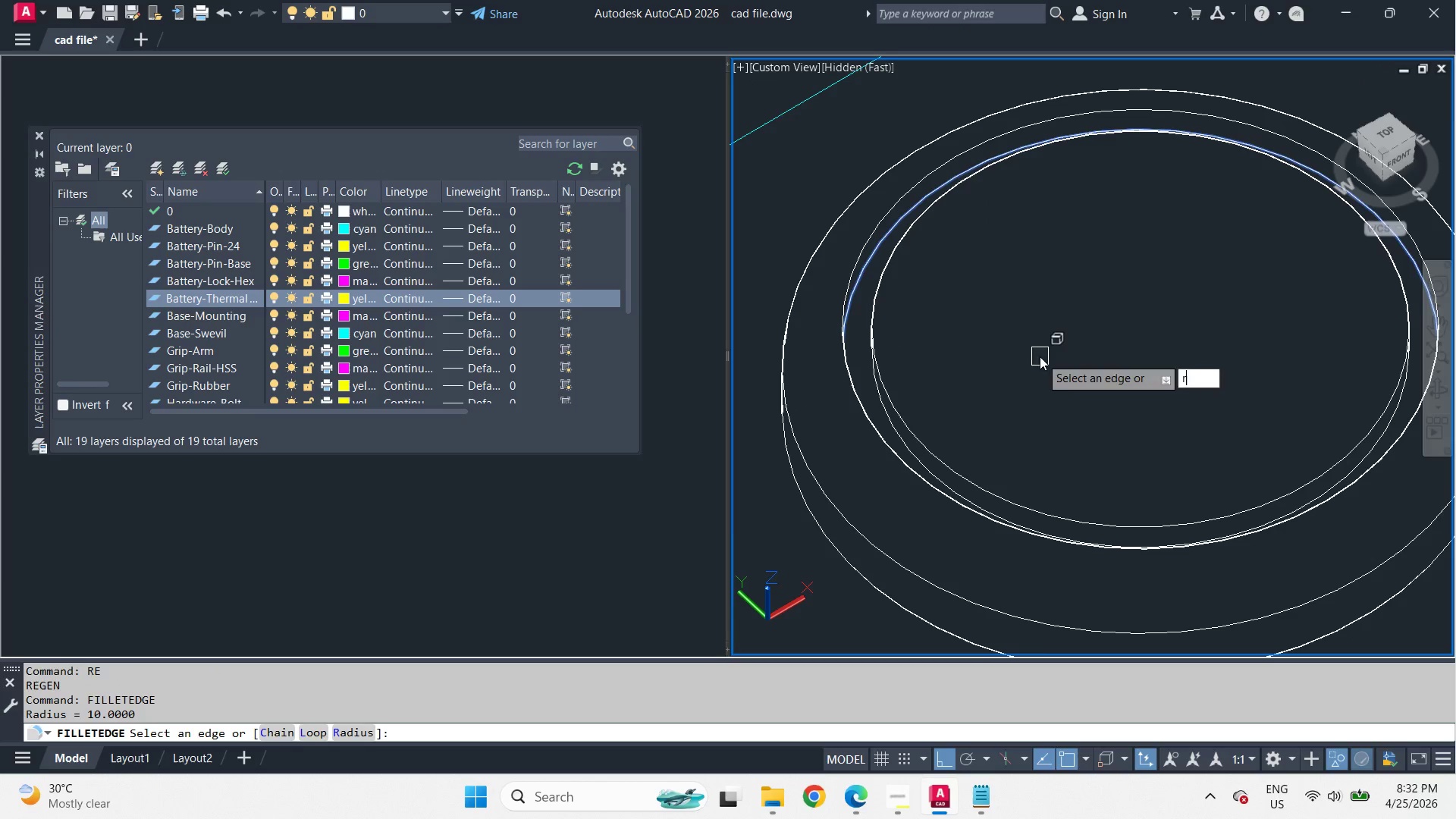 
key(Space)
 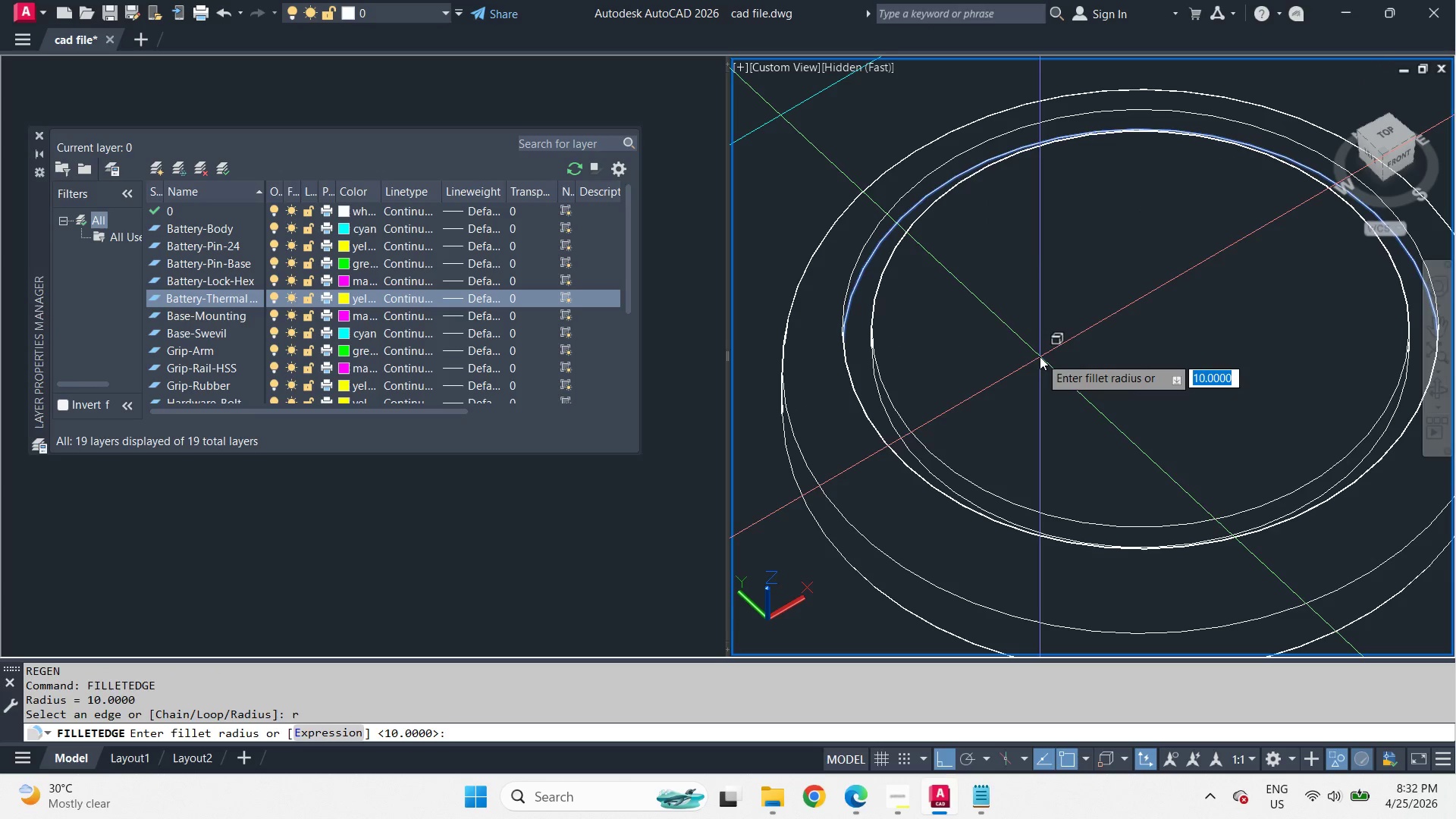 
key(2)
 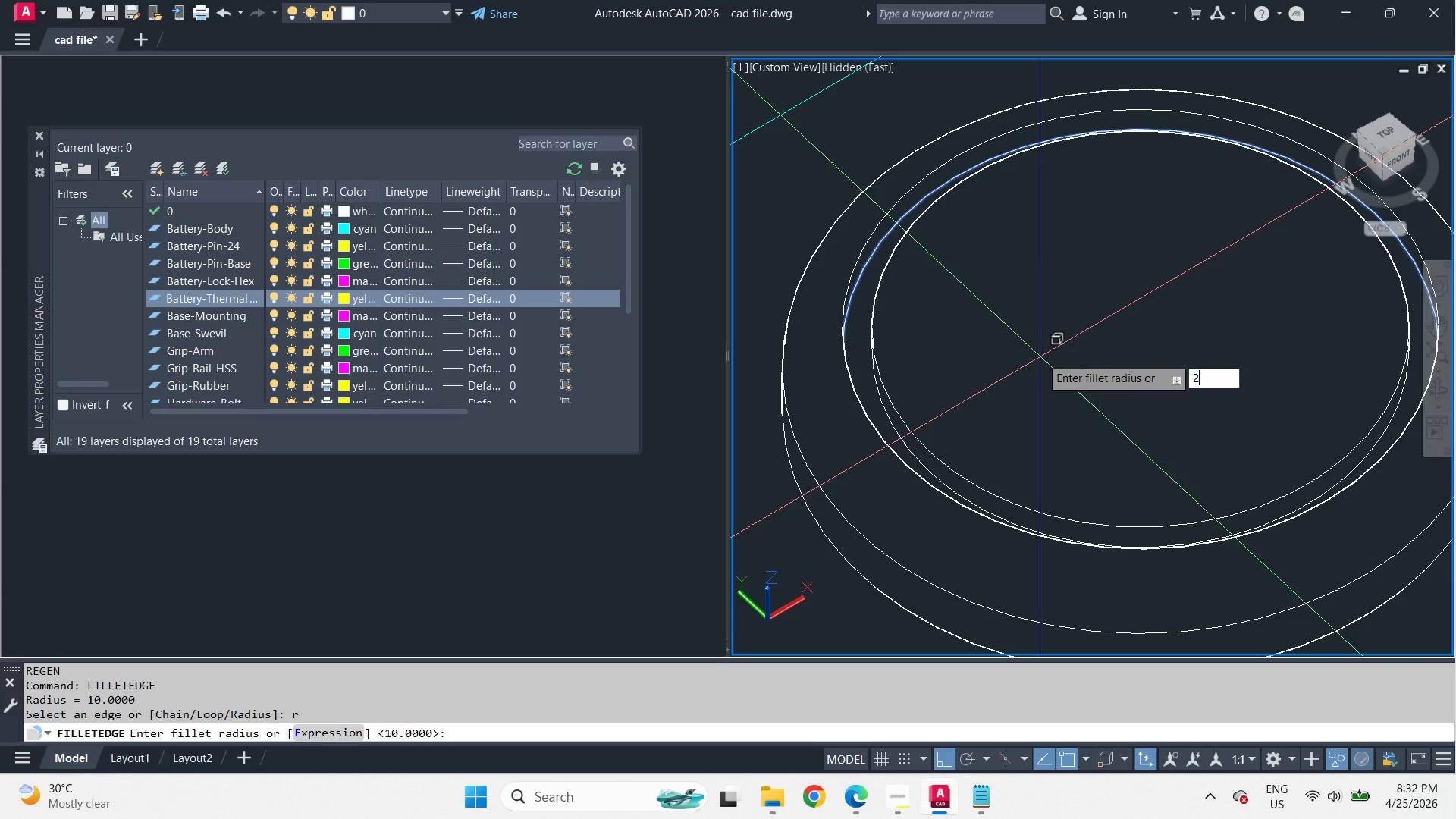 
key(Space)
 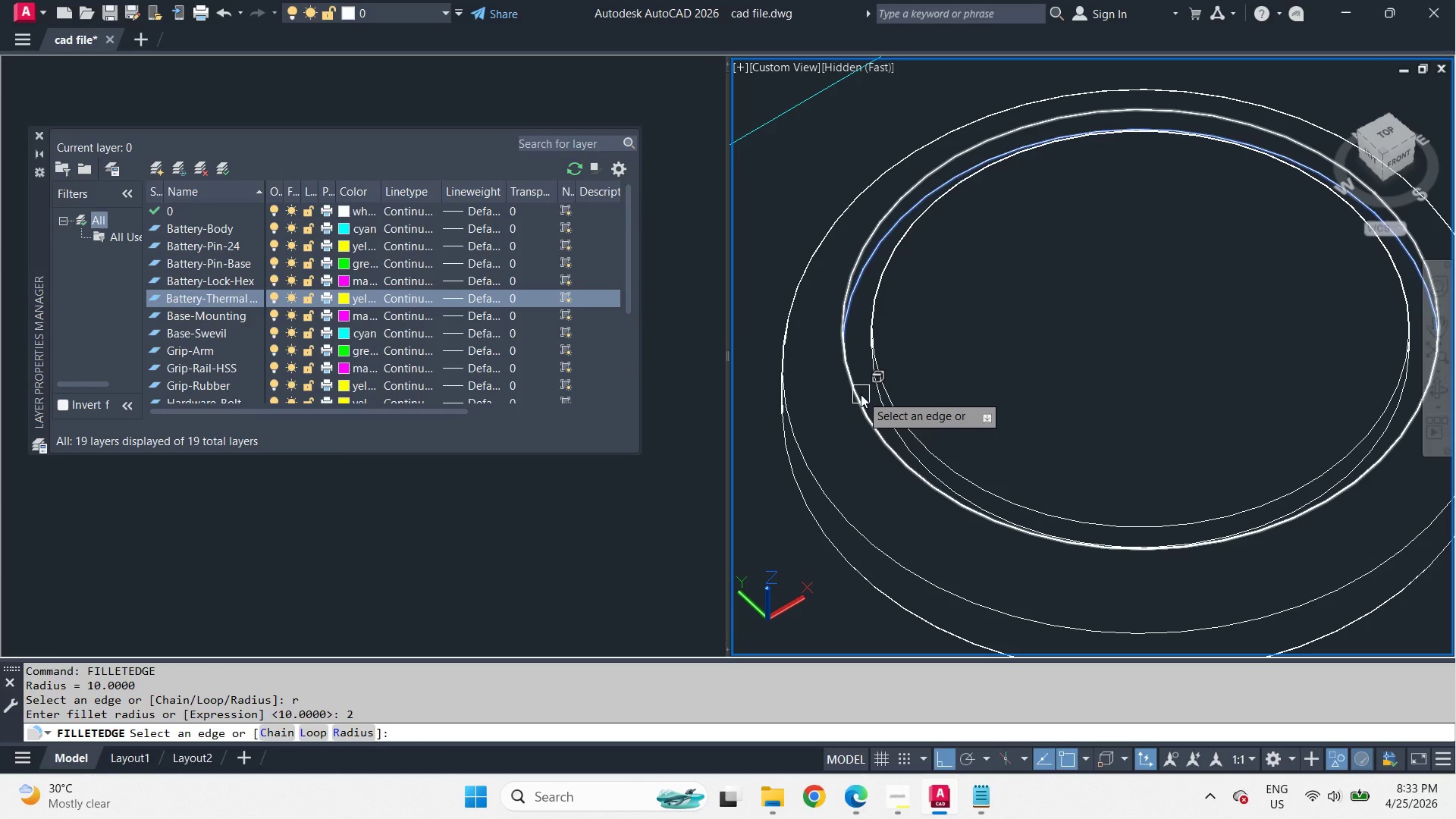 
left_click([861, 394])
 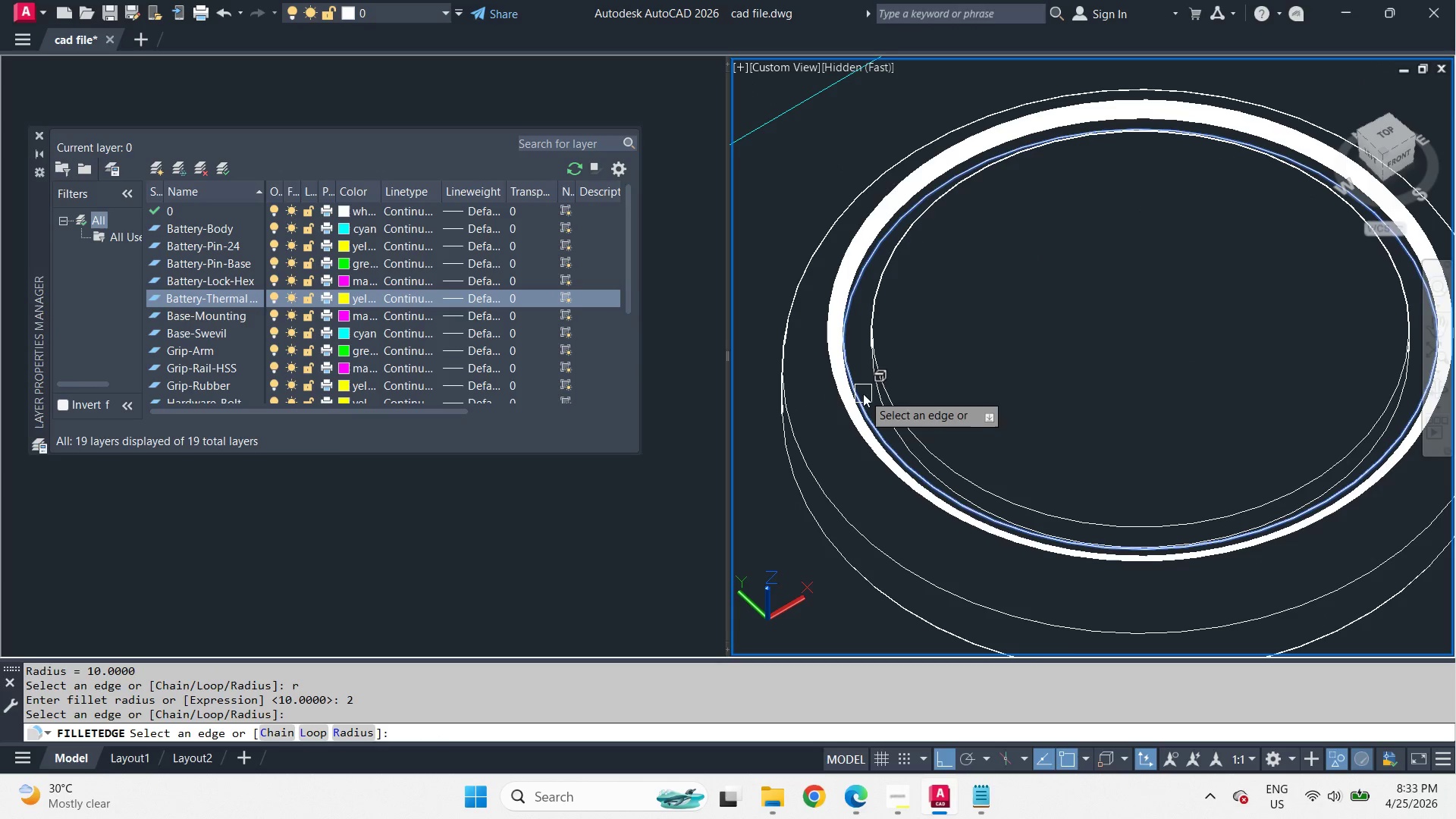 
left_click([909, 413])
 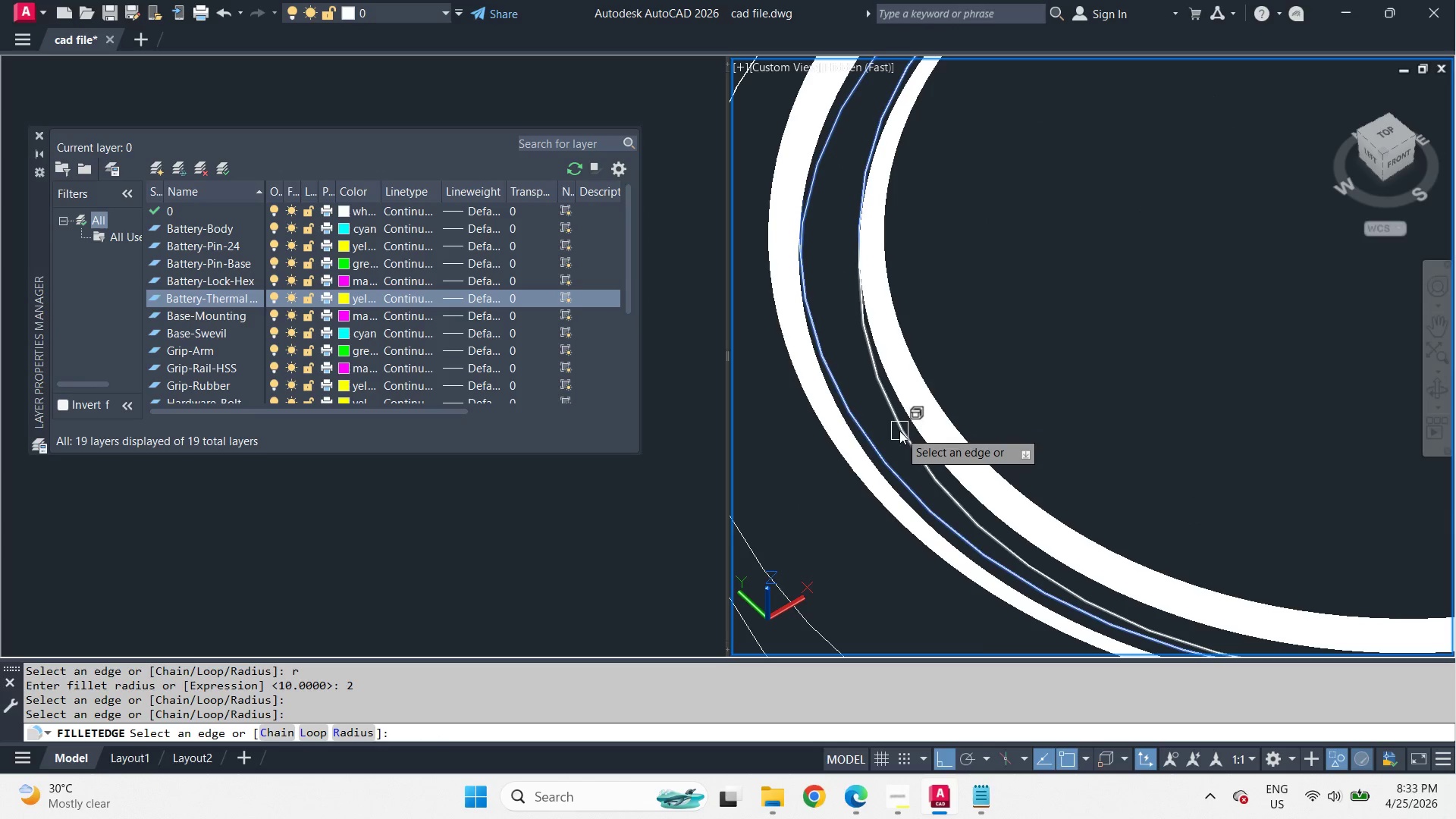 
scroll: coordinate [883, 422], scroll_direction: up, amount: 2.0
 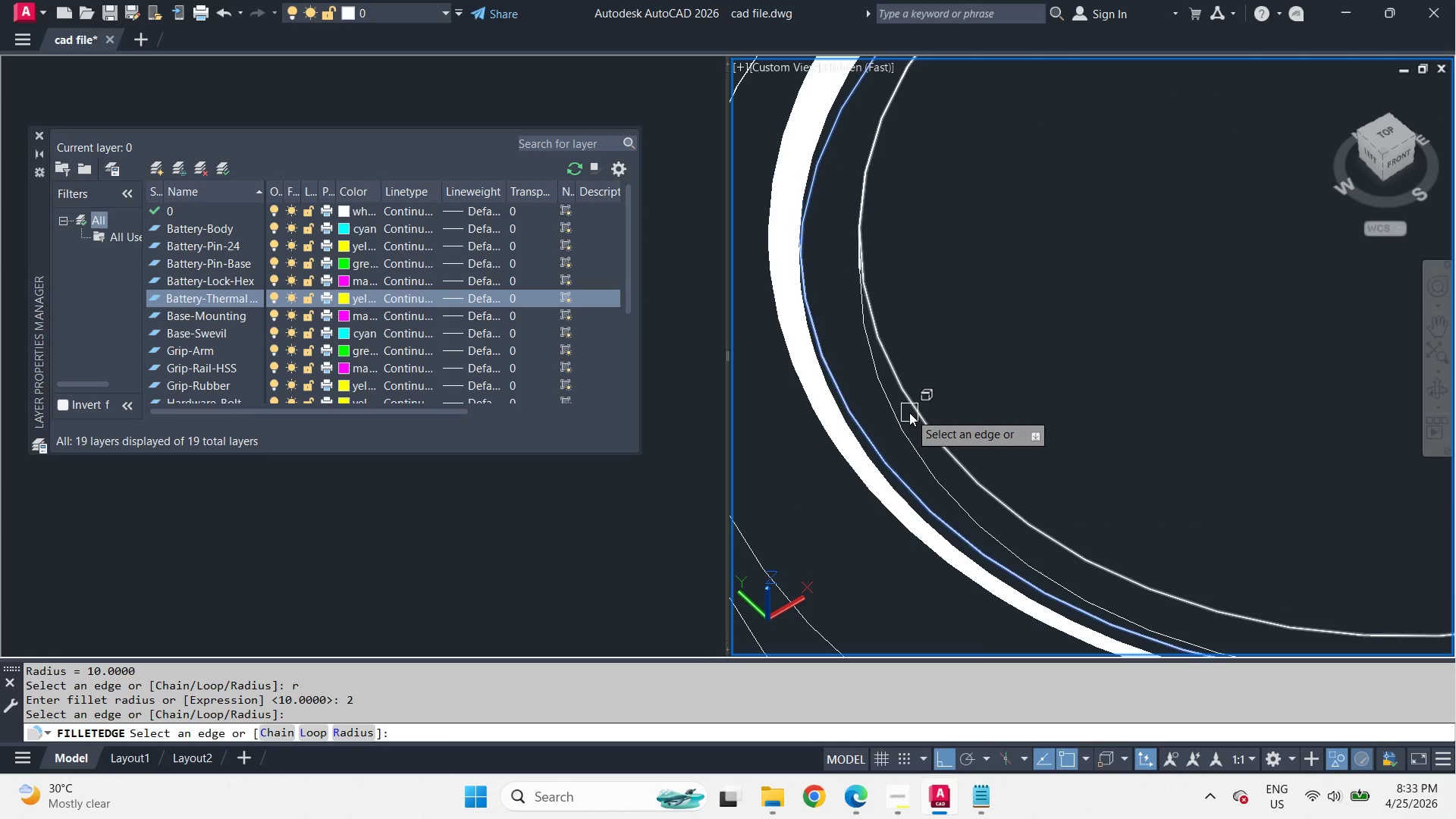 
left_click([899, 431])
 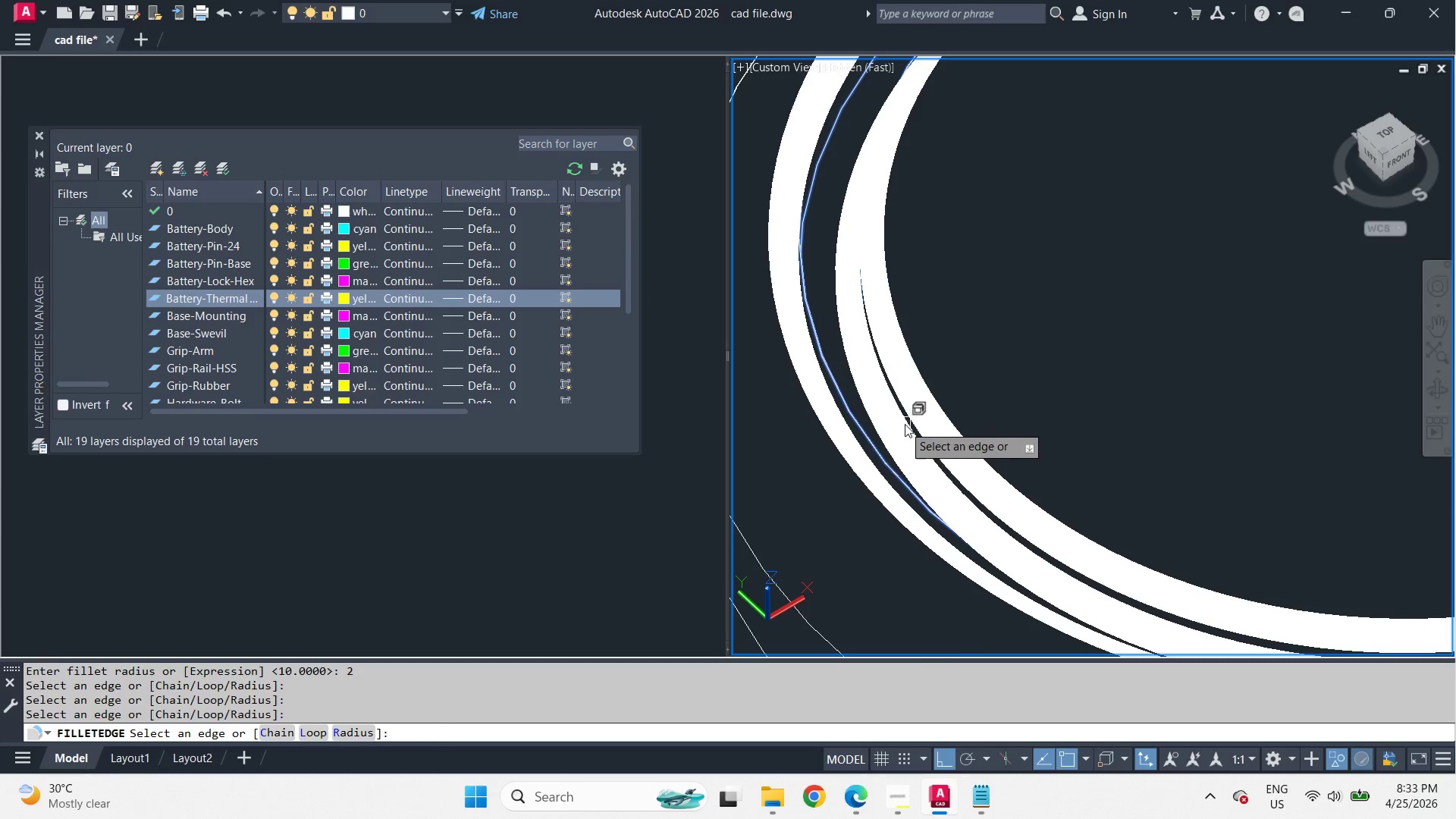 
hold_key(key=ShiftLeft, duration=0.8)
 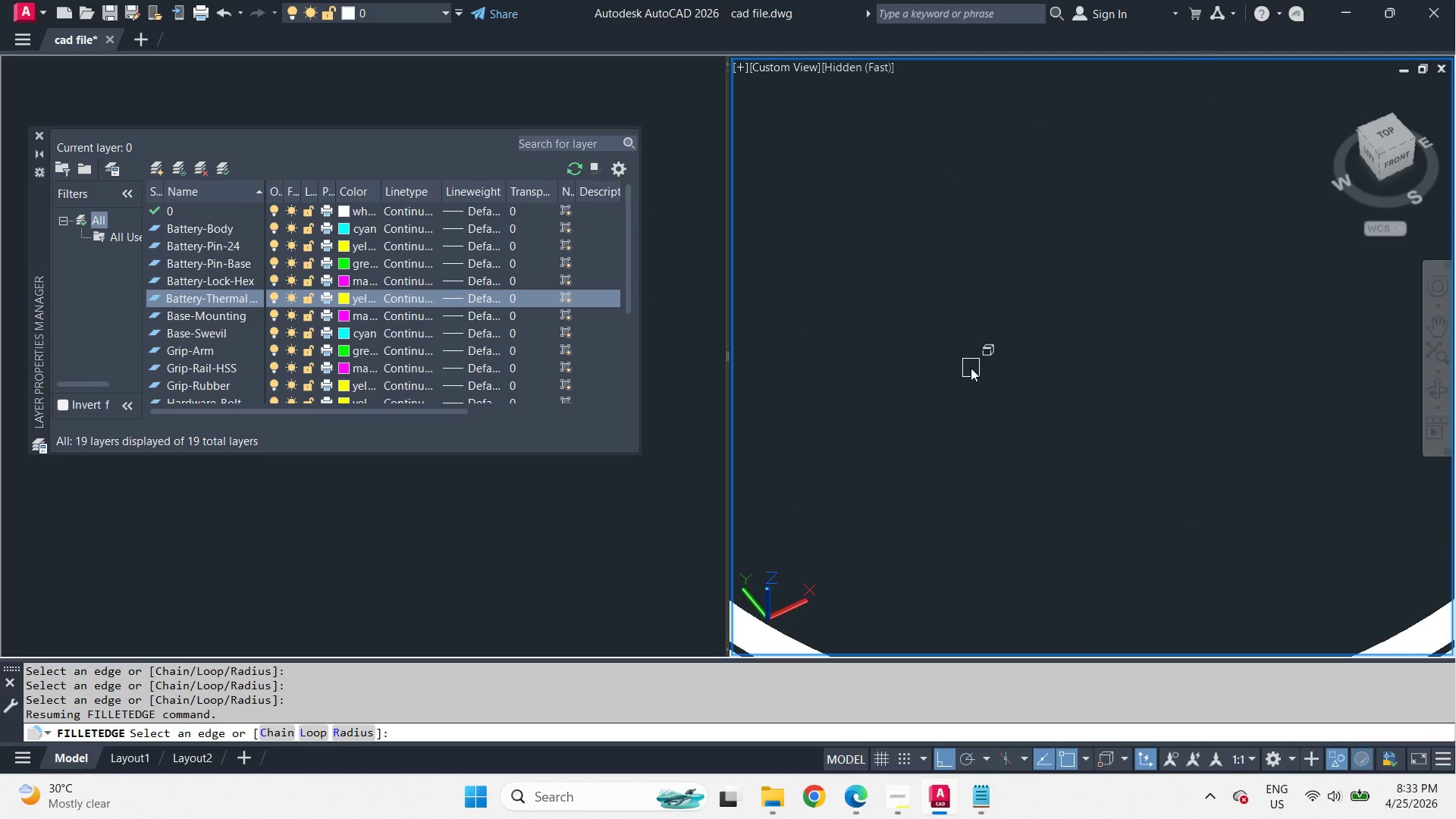 
scroll: coordinate [978, 363], scroll_direction: down, amount: 3.0
 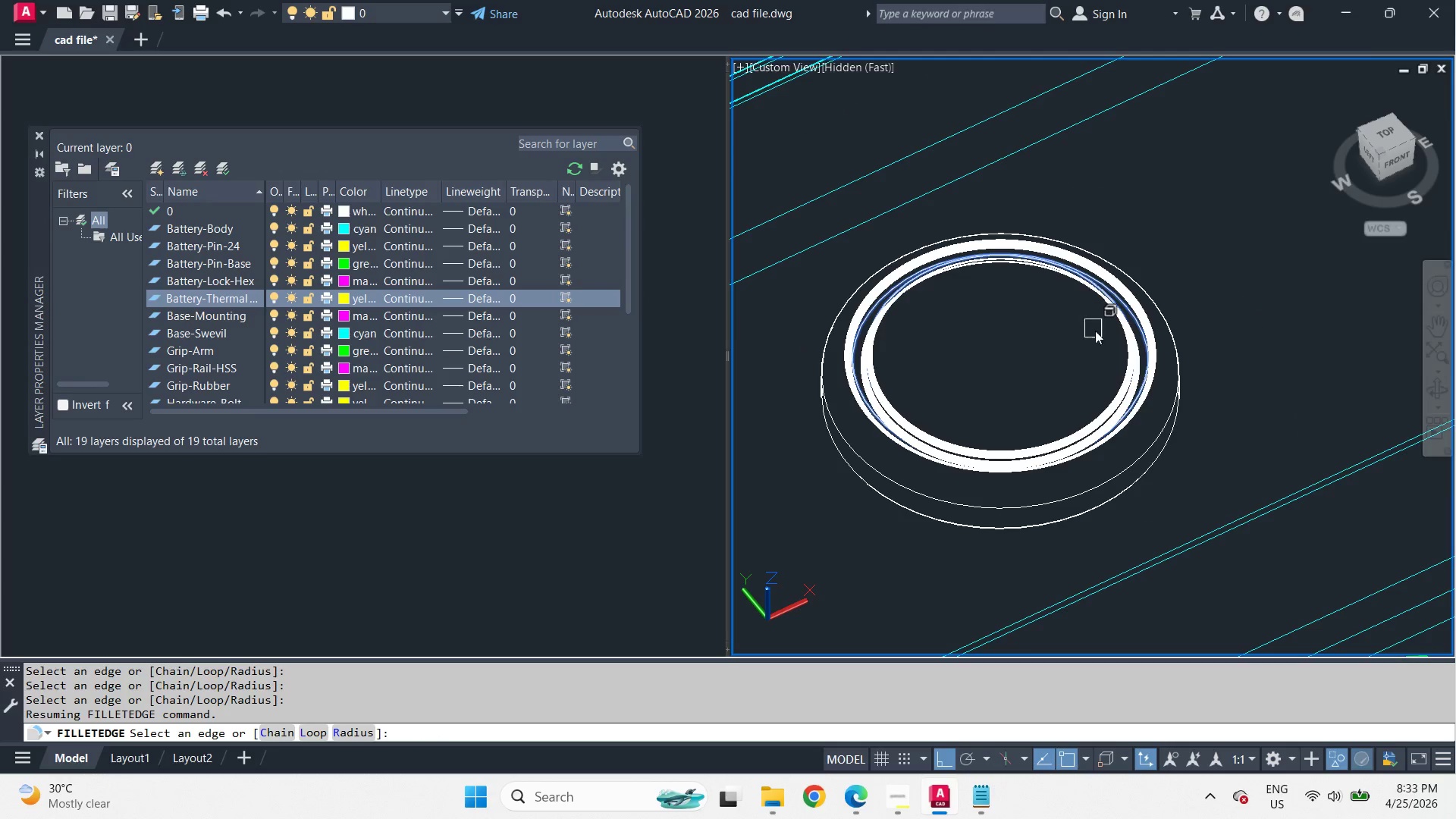 
scroll: coordinate [1122, 380], scroll_direction: up, amount: 2.0
 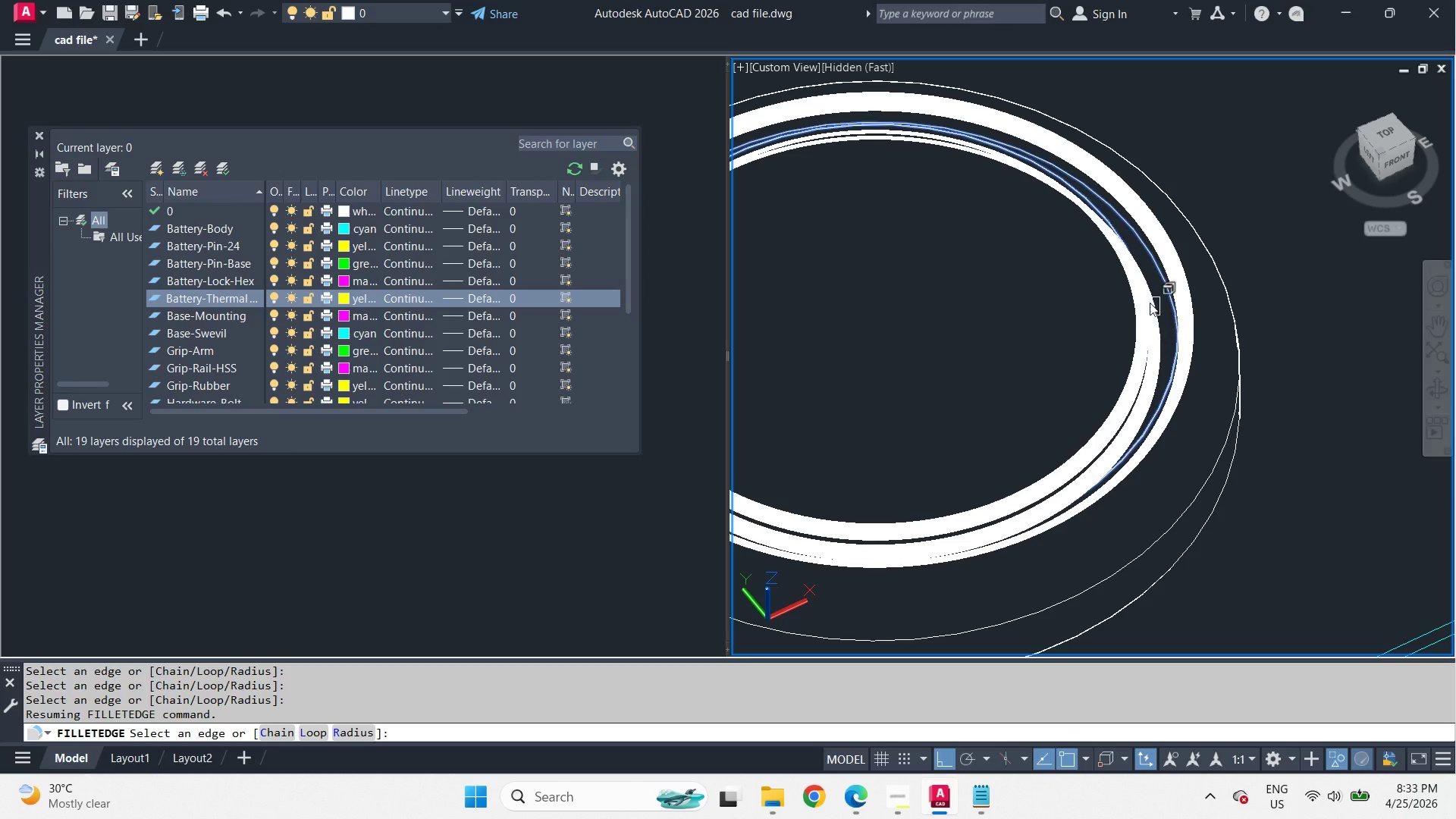 
key(Space)
 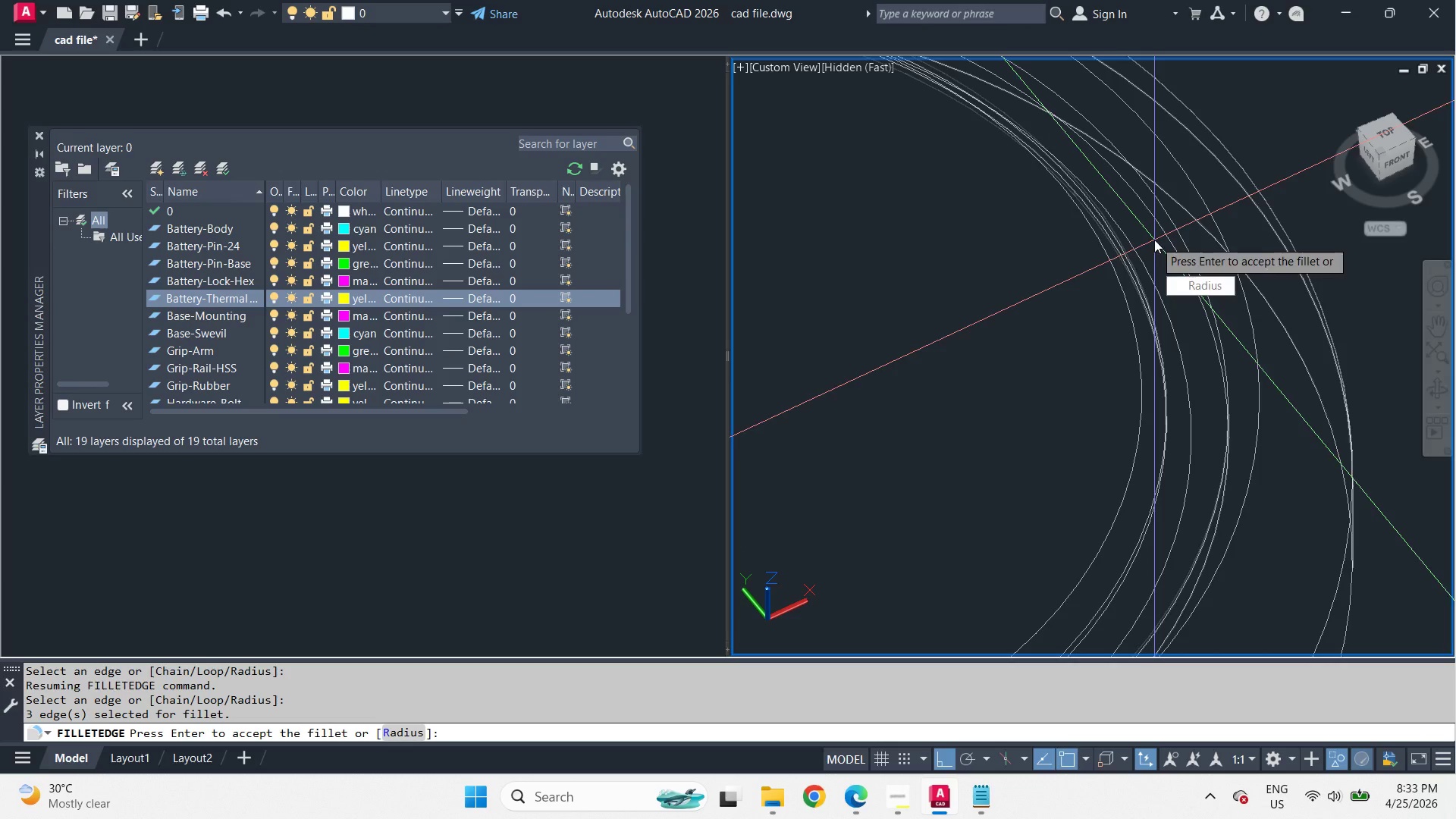 
scroll: coordinate [1131, 262], scroll_direction: up, amount: 2.0
 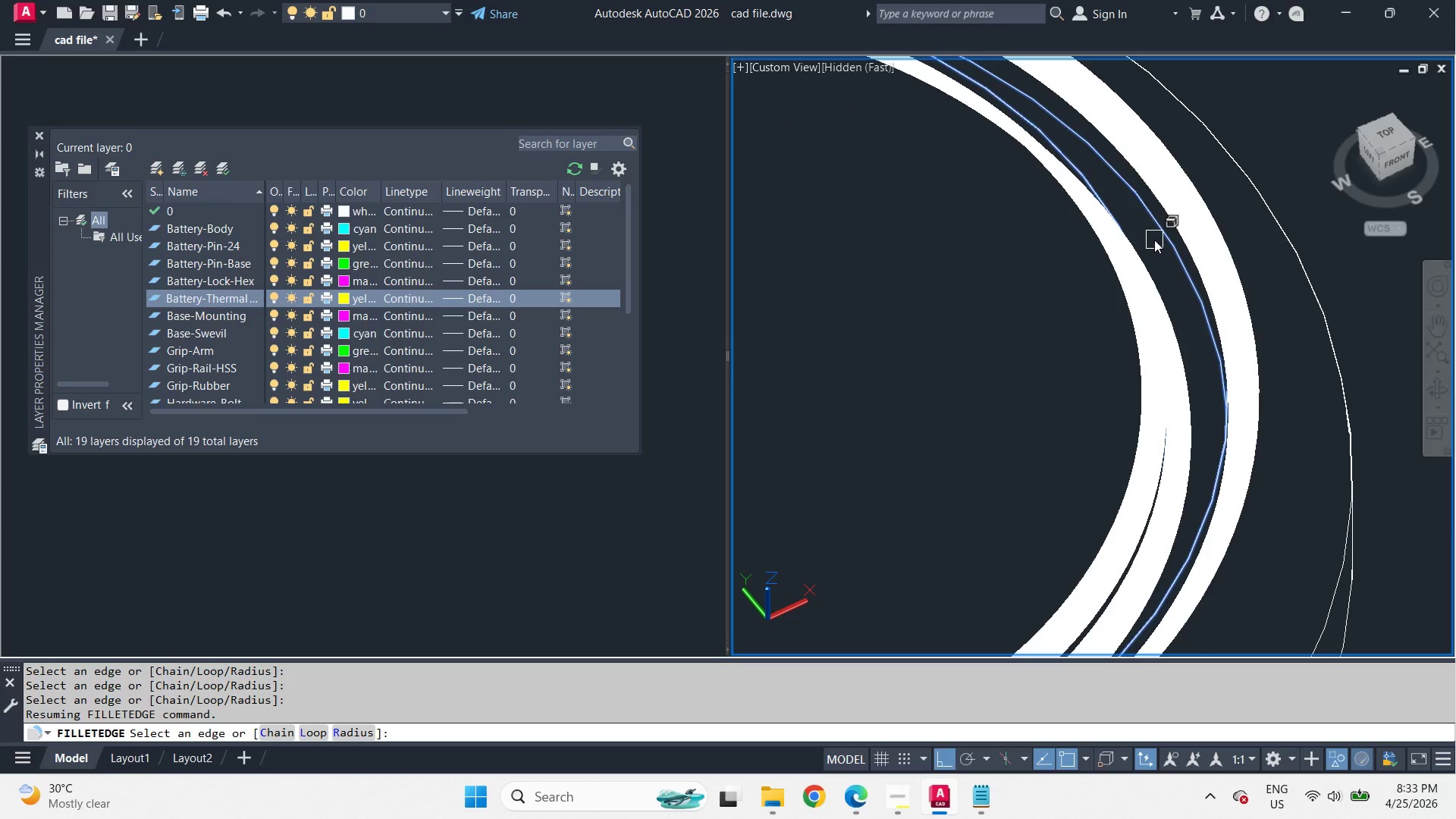 
key(Space)
 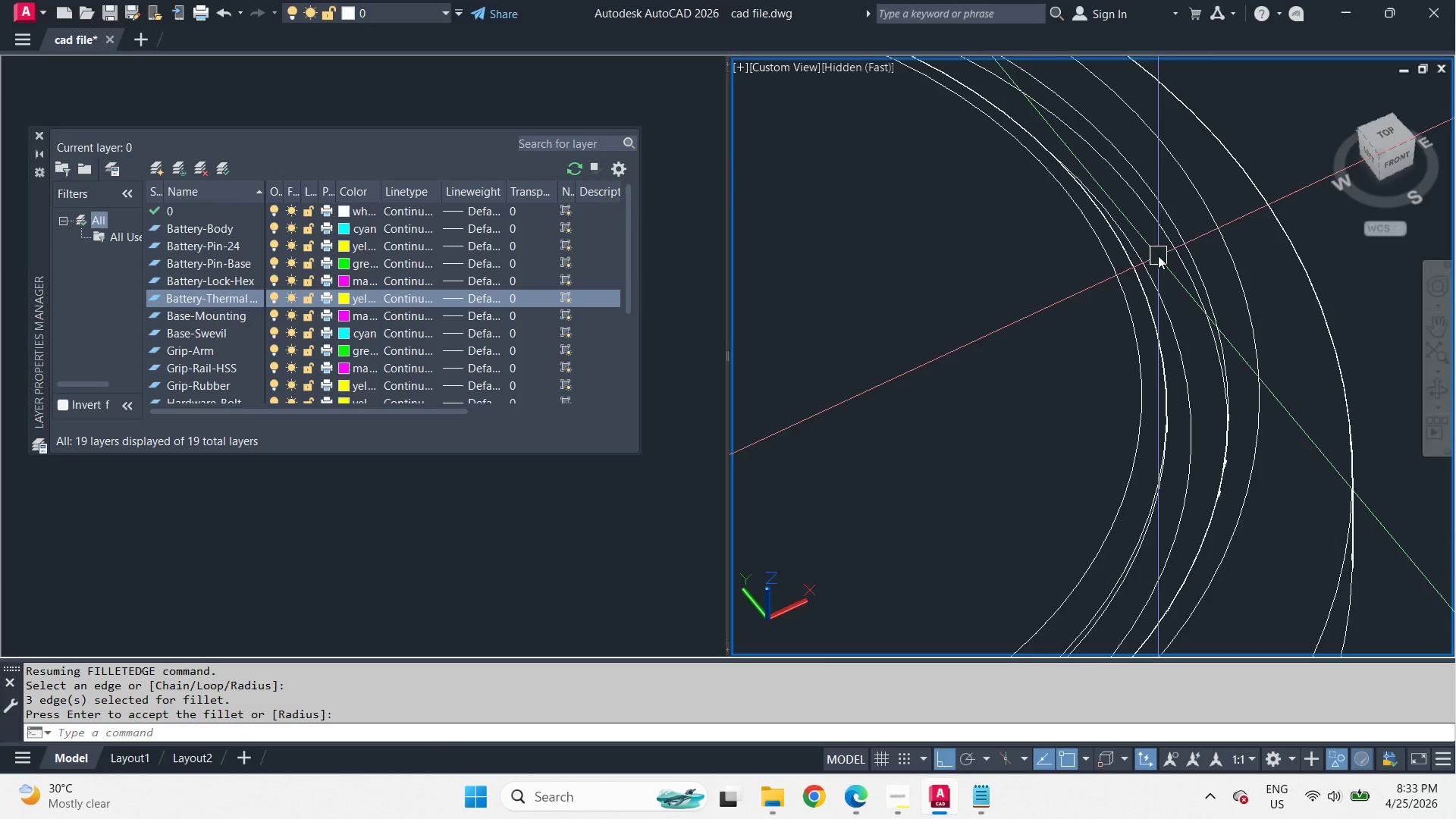 
hold_key(key=ShiftLeft, duration=0.92)
 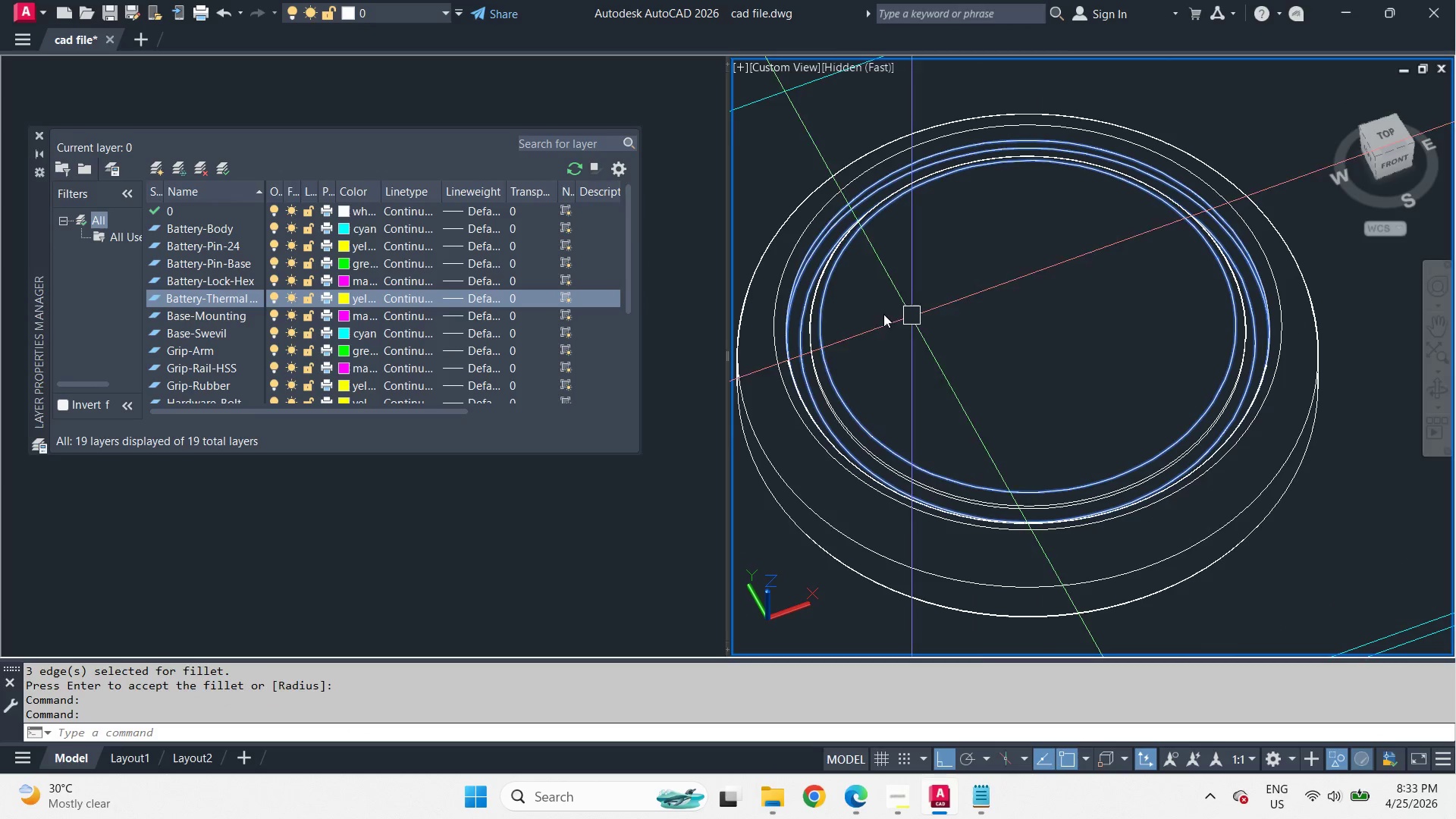 
scroll: coordinate [1163, 259], scroll_direction: down, amount: 2.0
 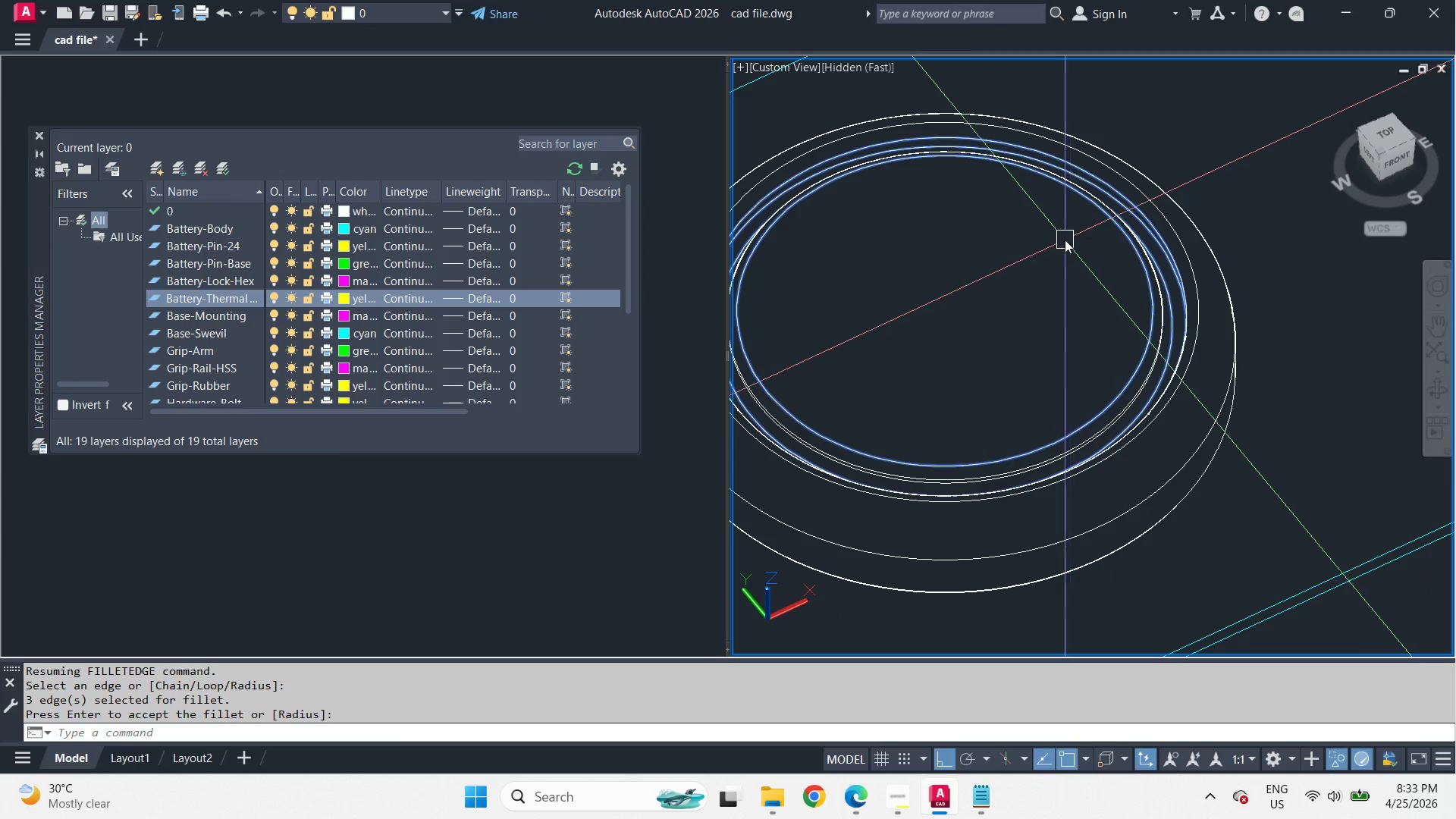 
scroll: coordinate [791, 311], scroll_direction: up, amount: 3.0
 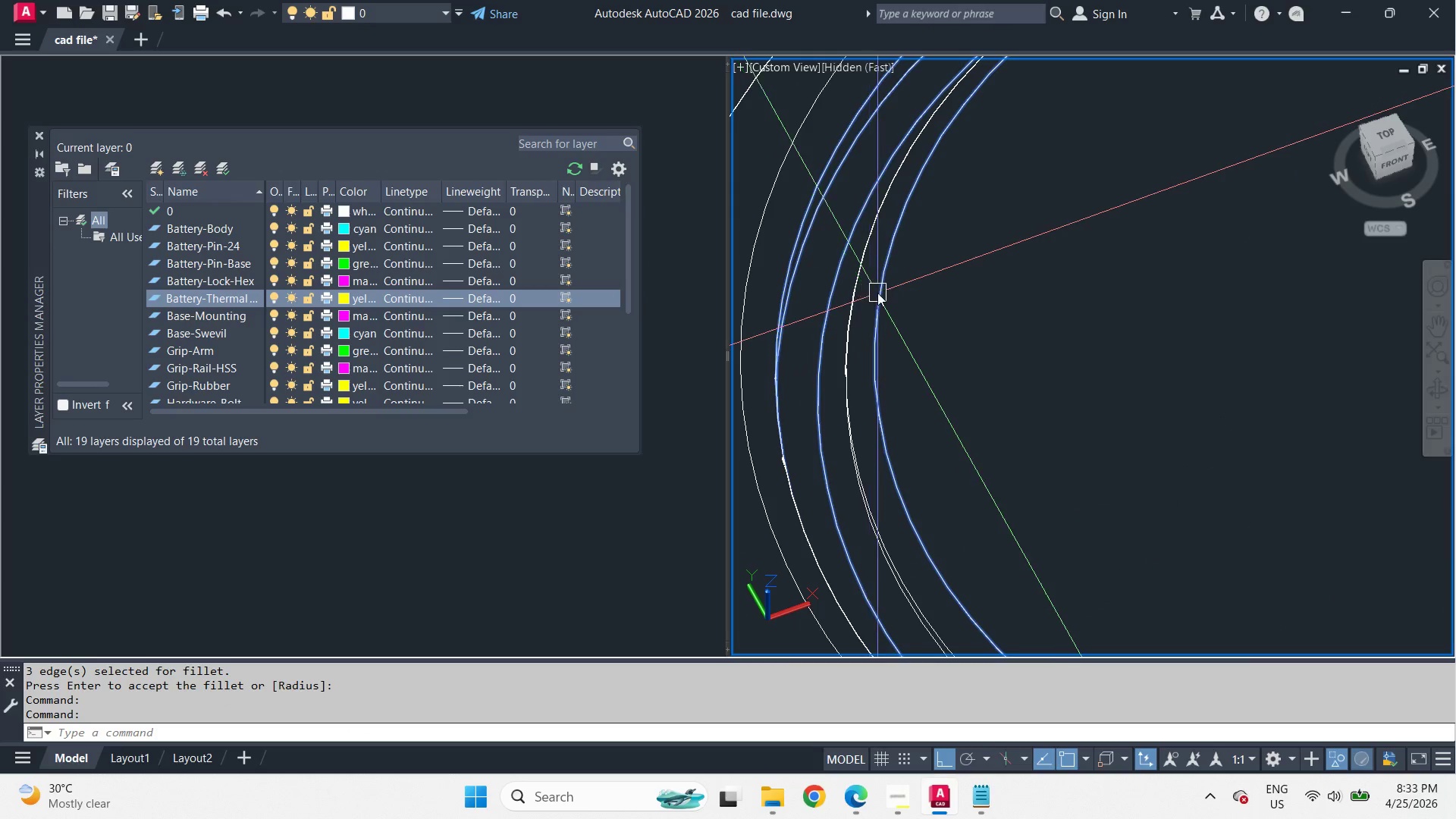 
hold_key(key=ShiftLeft, duration=2.08)
 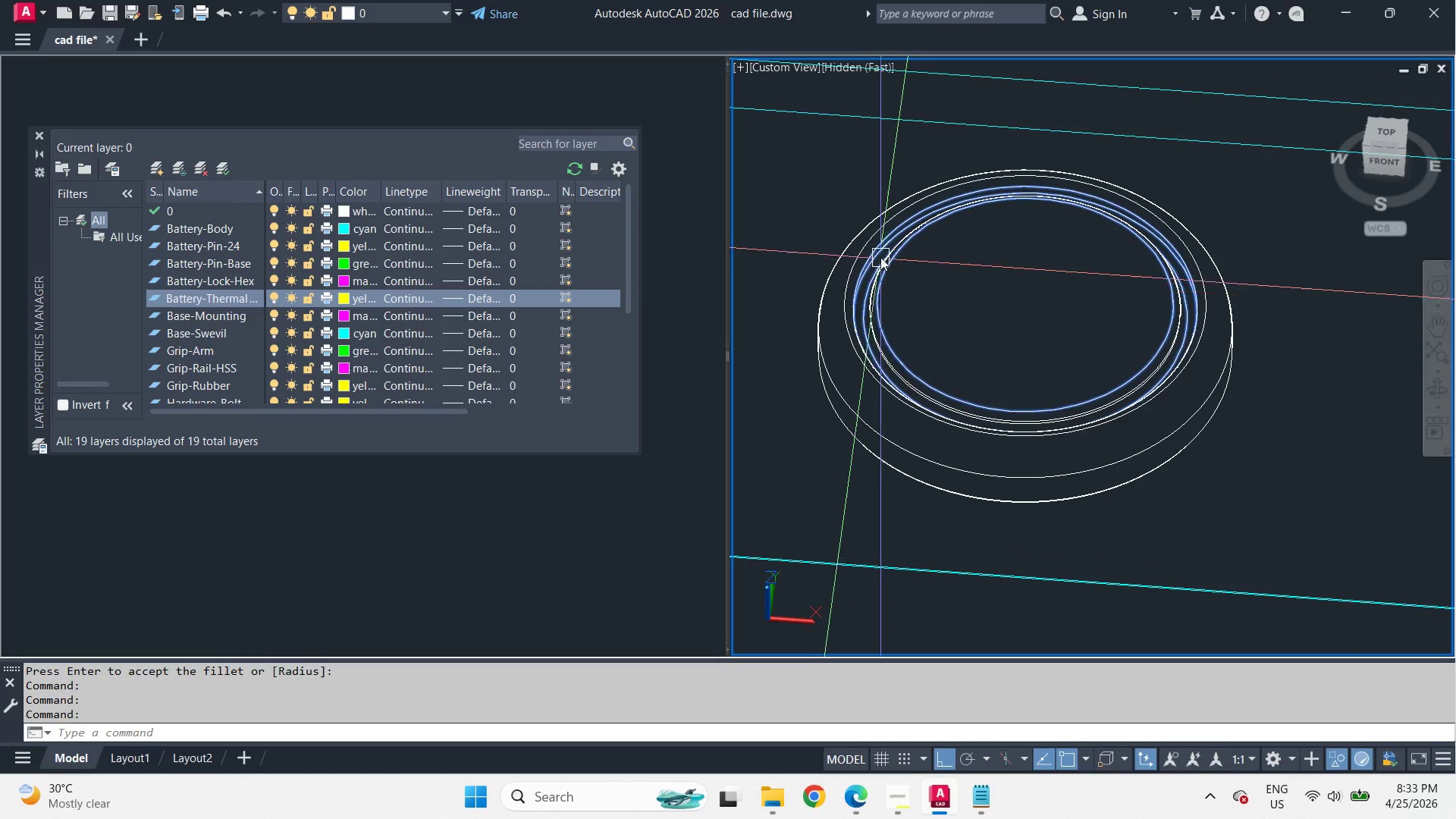 
scroll: coordinate [878, 293], scroll_direction: down, amount: 3.0
 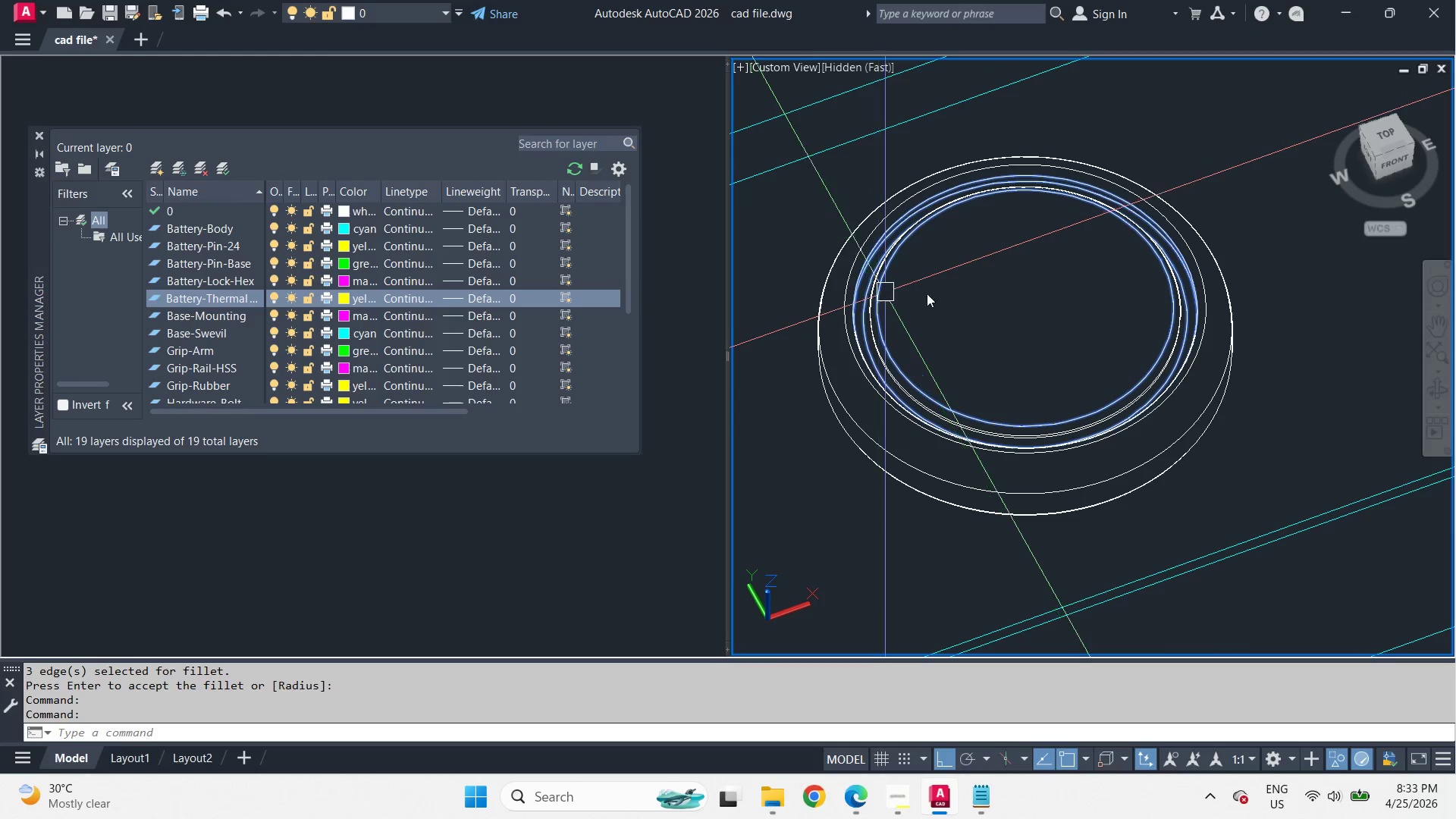 
scroll: coordinate [880, 254], scroll_direction: up, amount: 4.0
 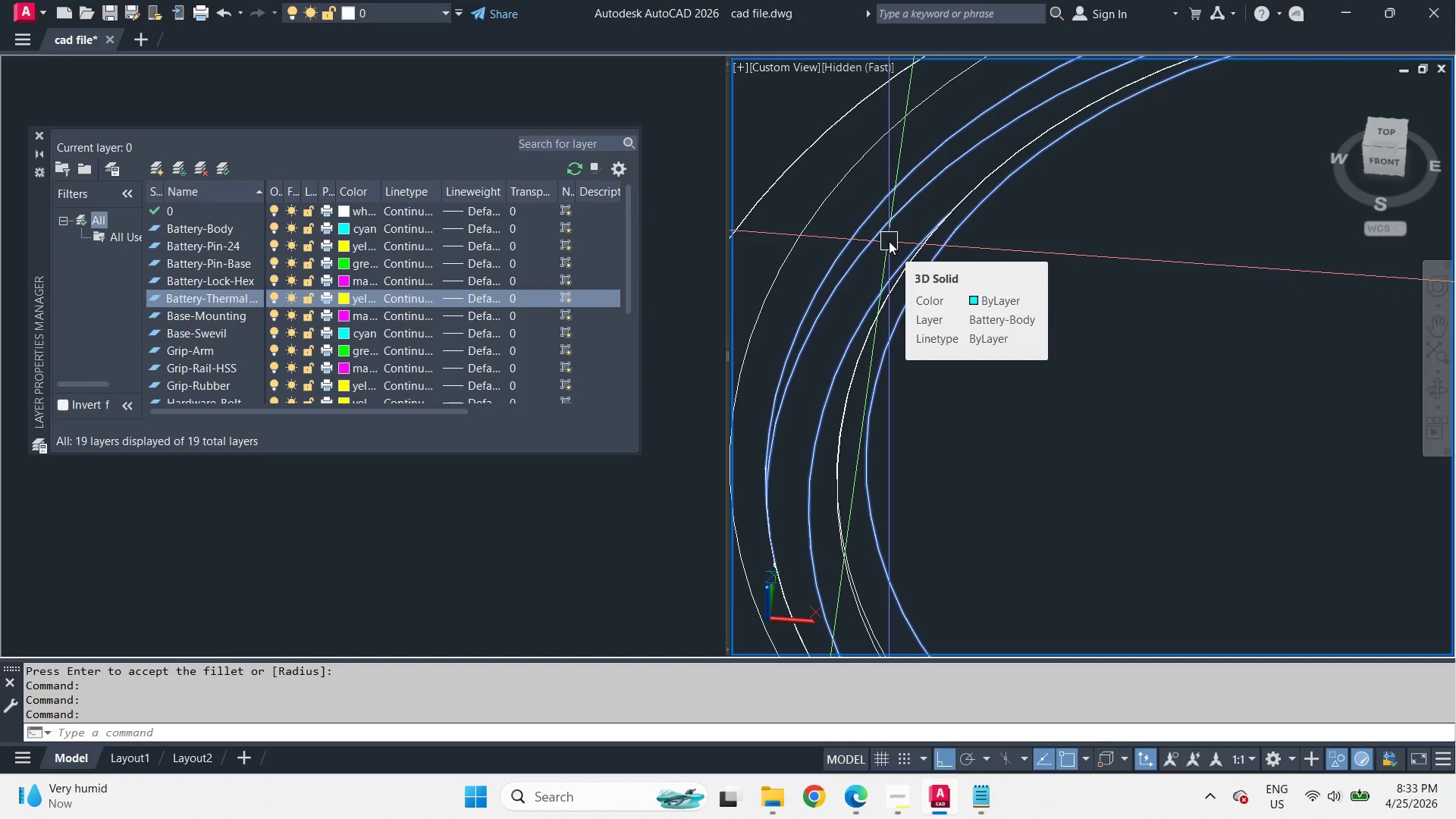 
key(Space)
 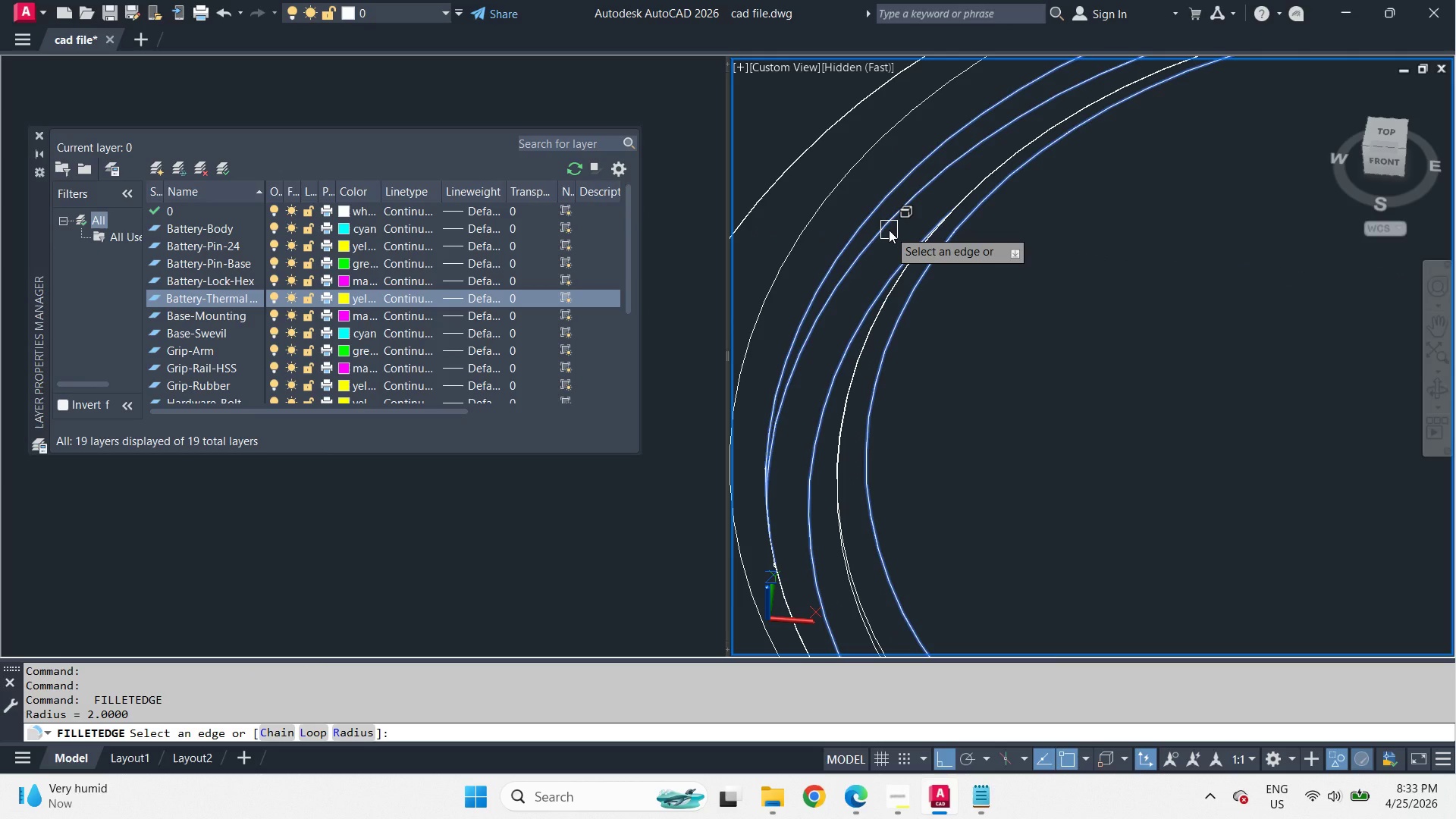 
left_click([889, 230])
 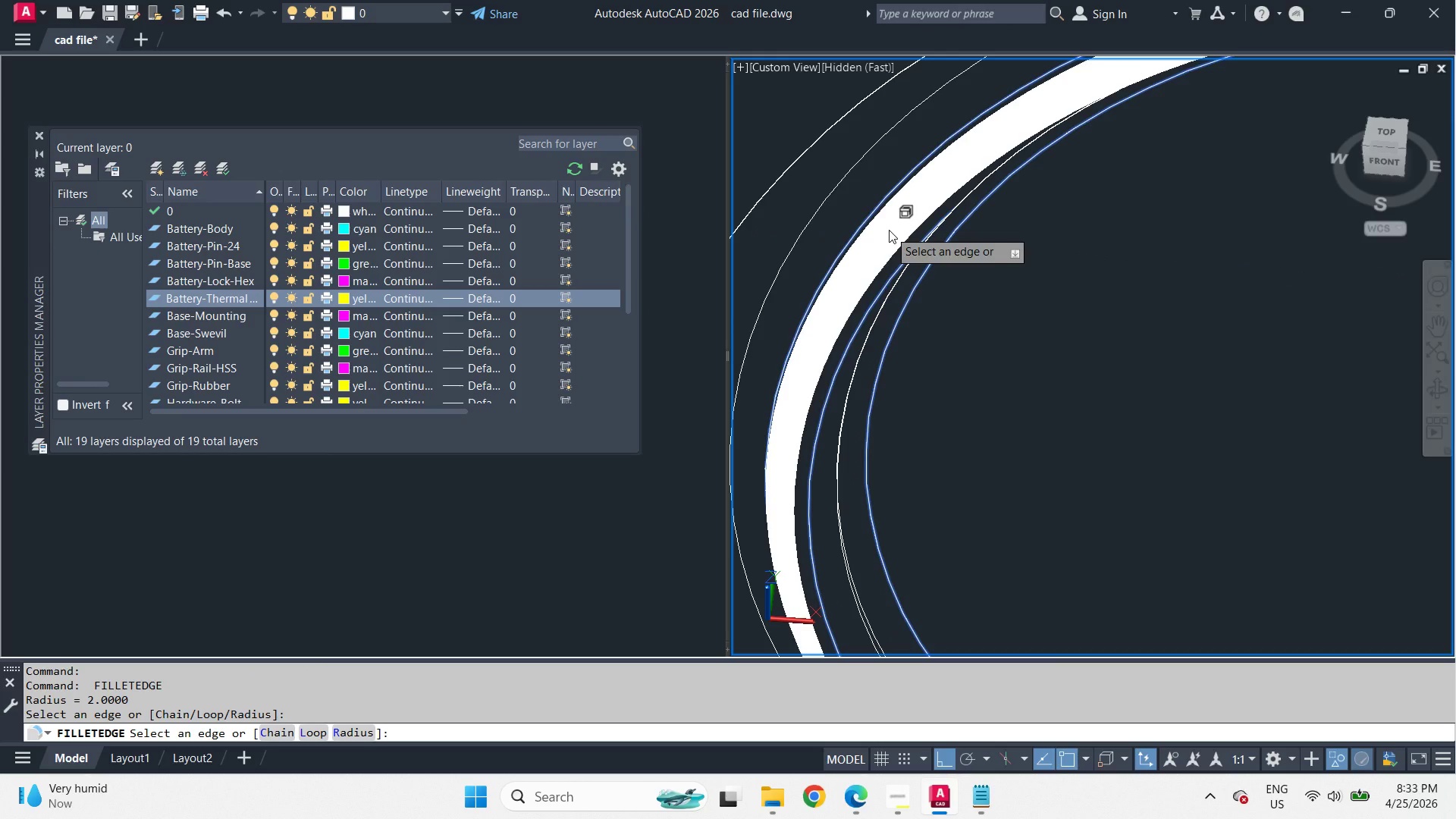 
type(  vs )
 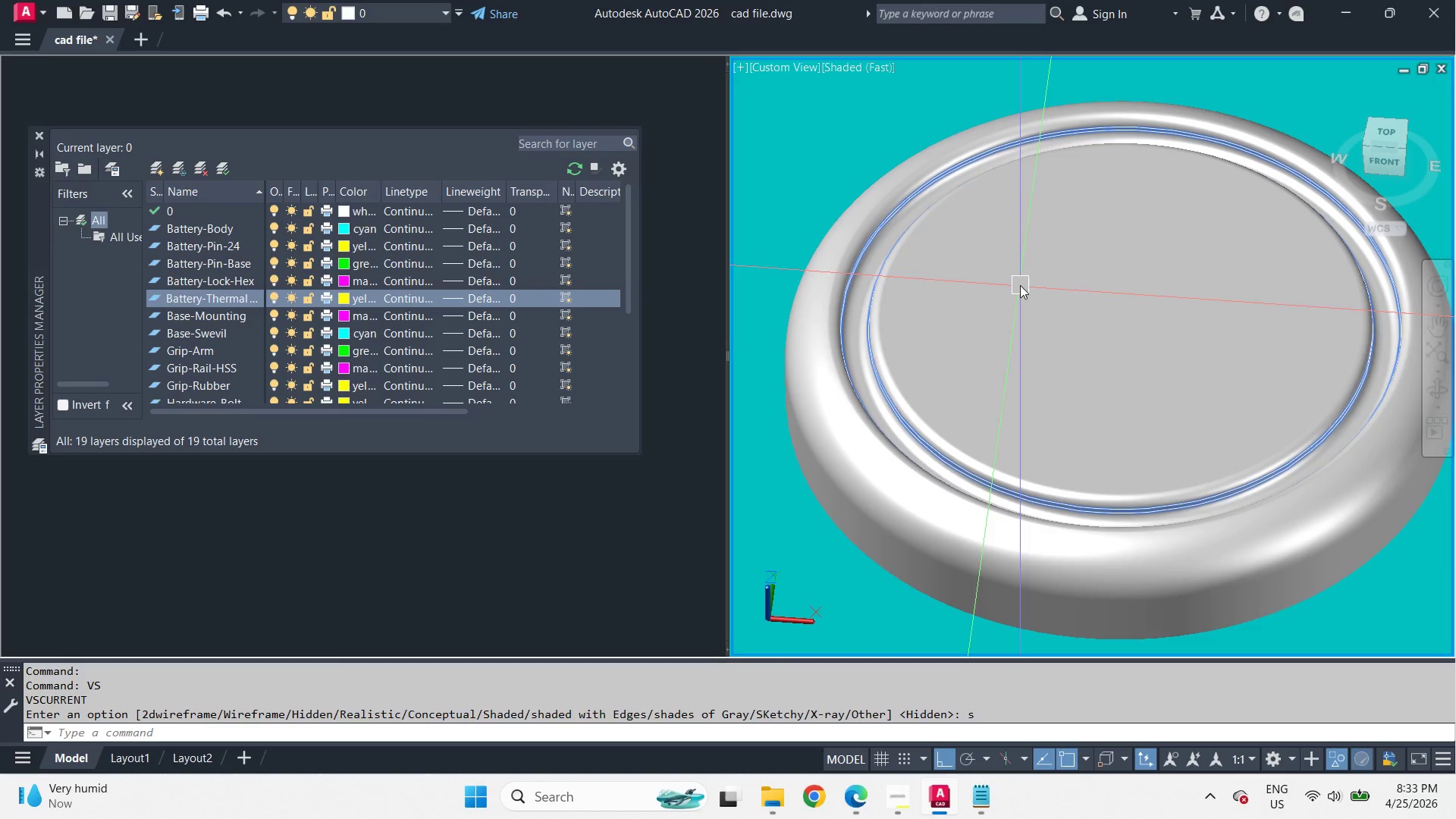 
key(S)
 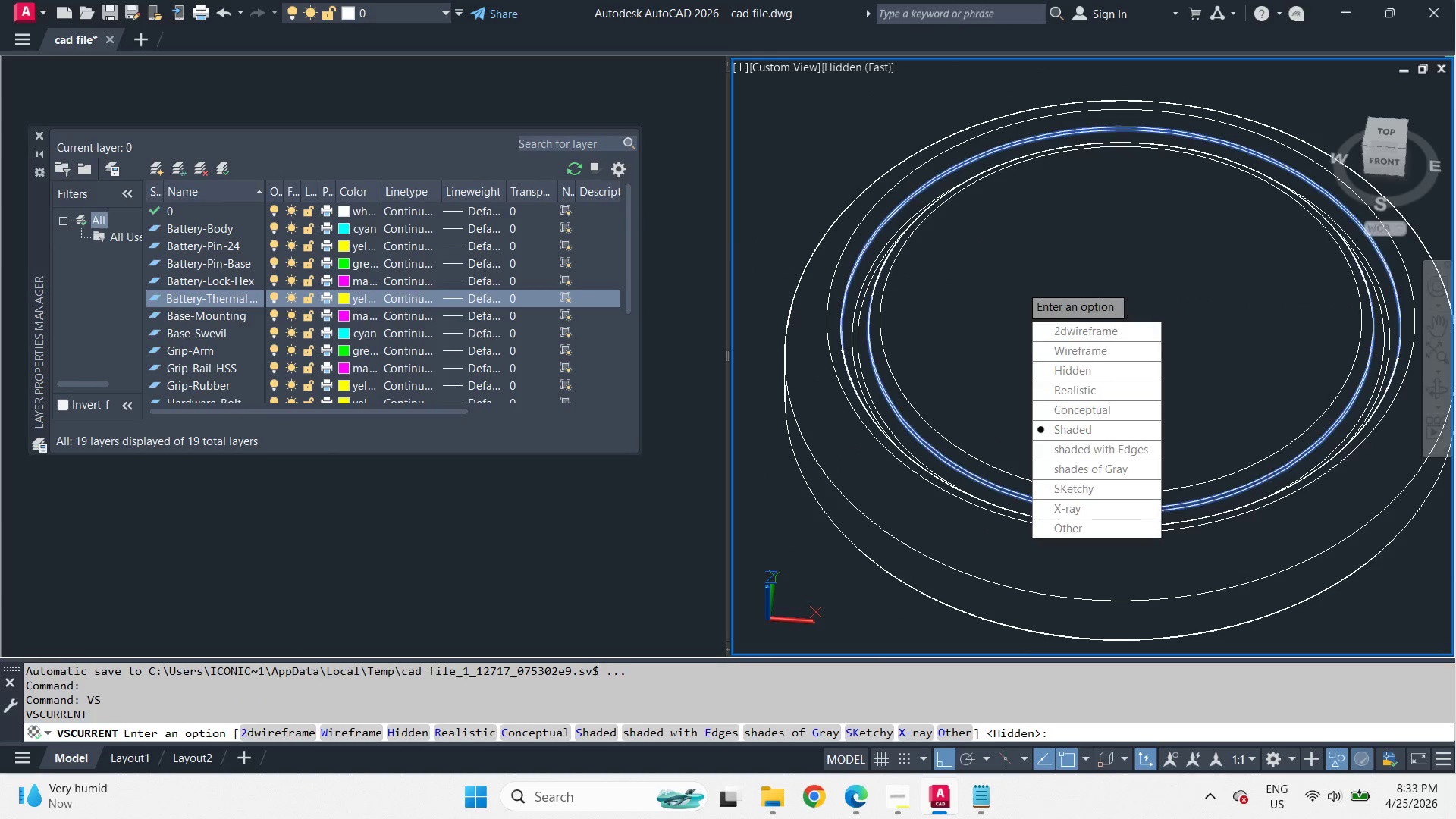 
key(Space)
 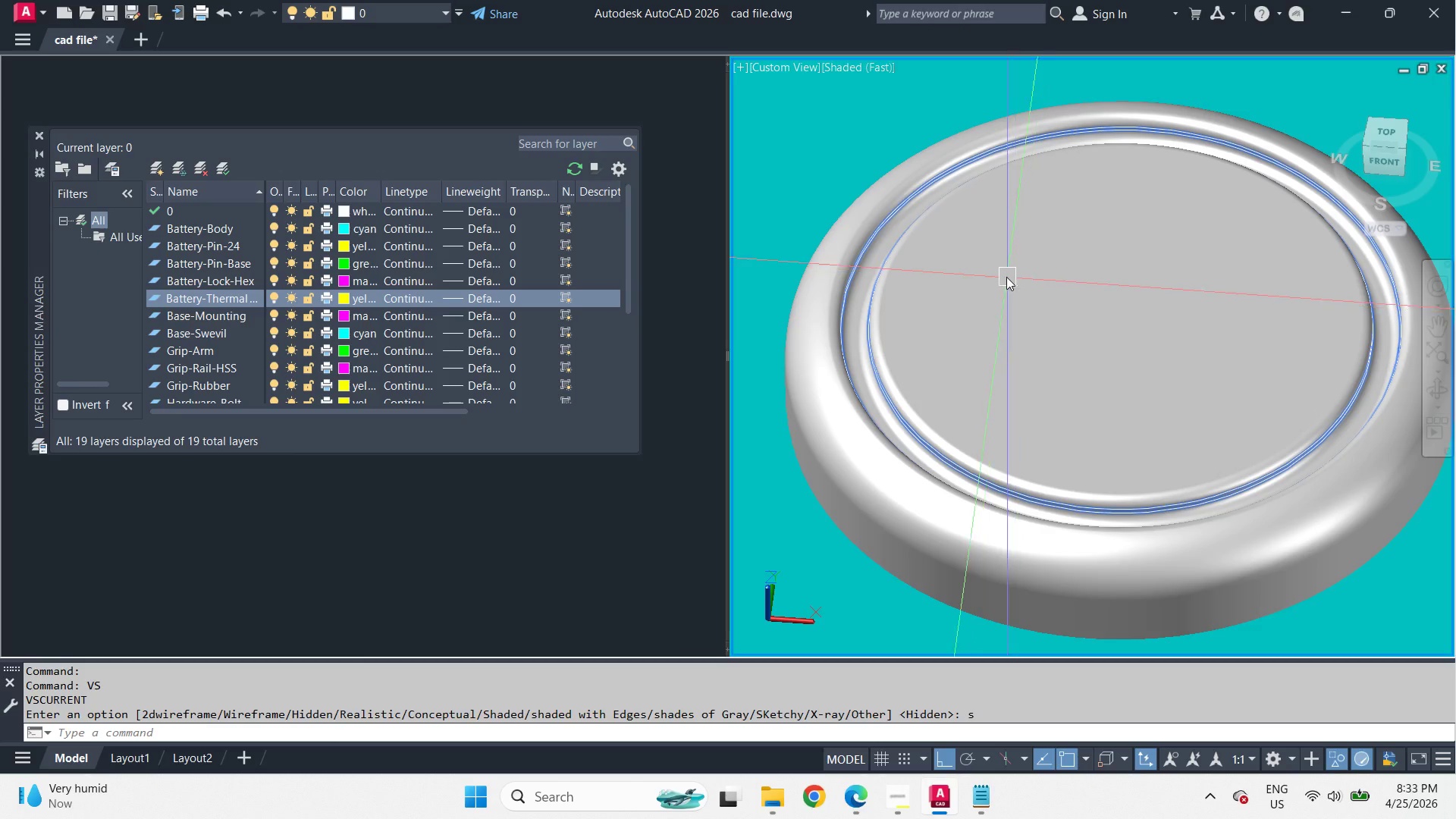 
scroll: coordinate [912, 244], scroll_direction: down, amount: 2.0
 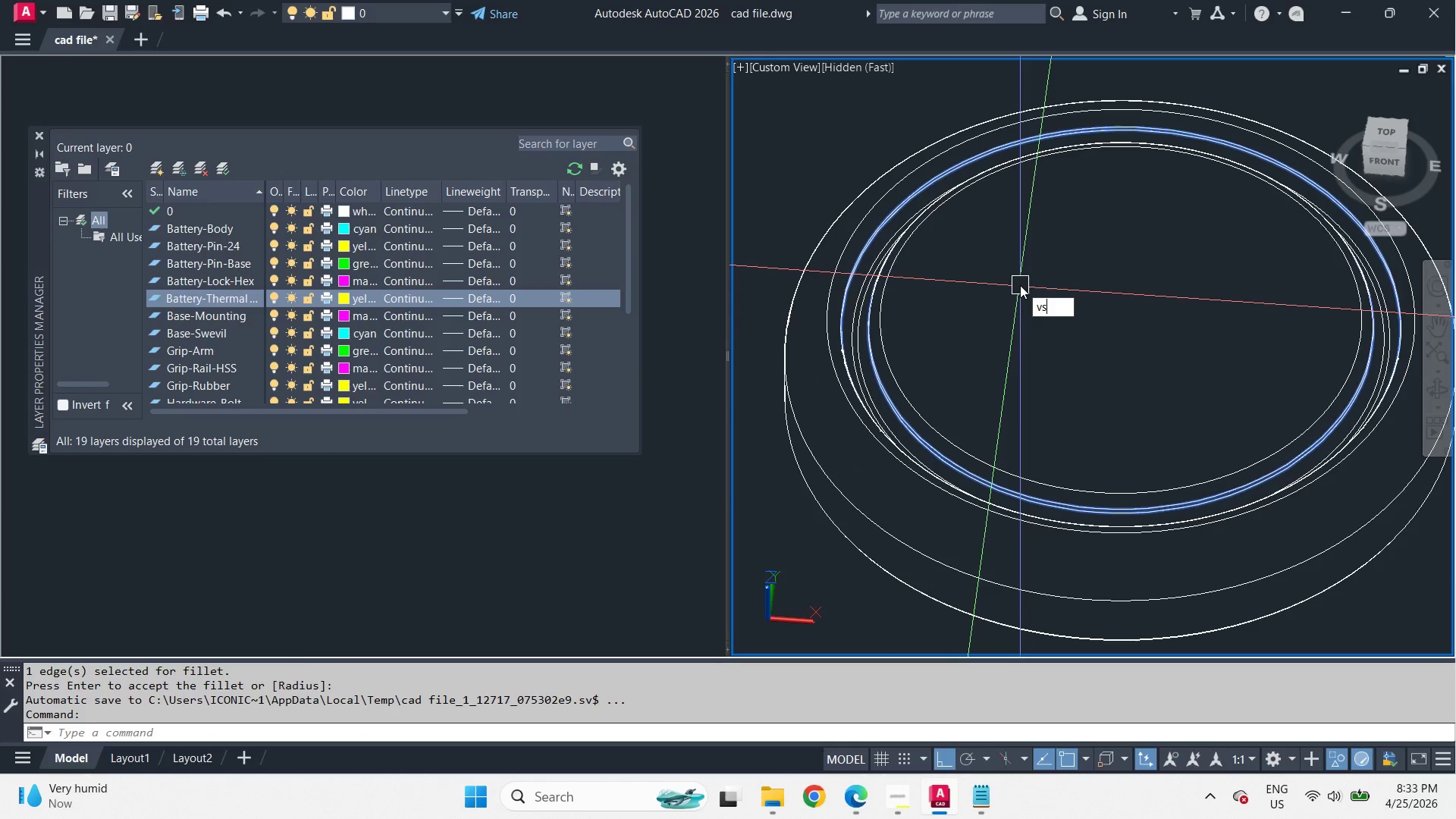 
hold_key(key=ShiftLeft, duration=1.26)
 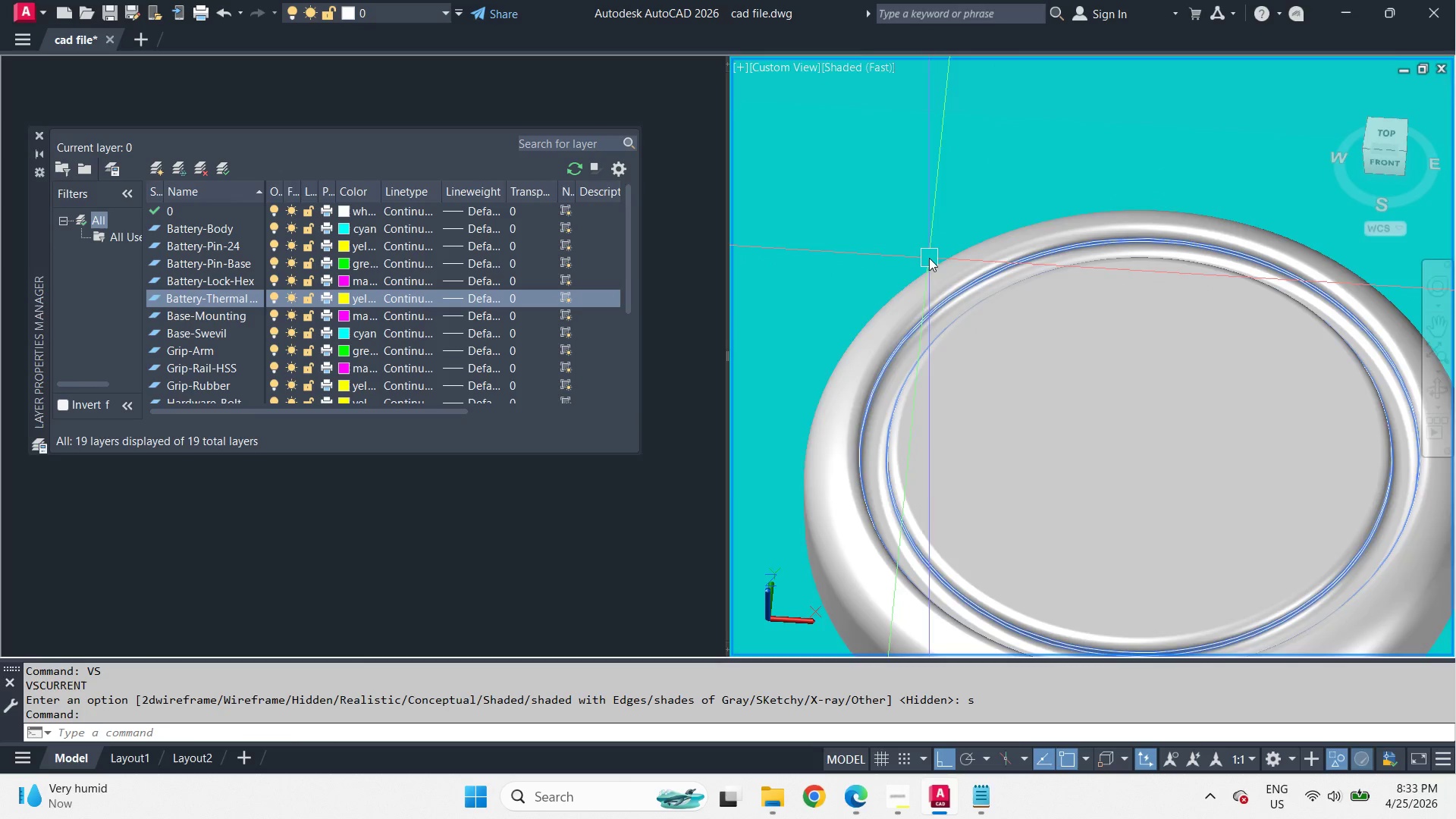 
key(Escape)
type(re )
 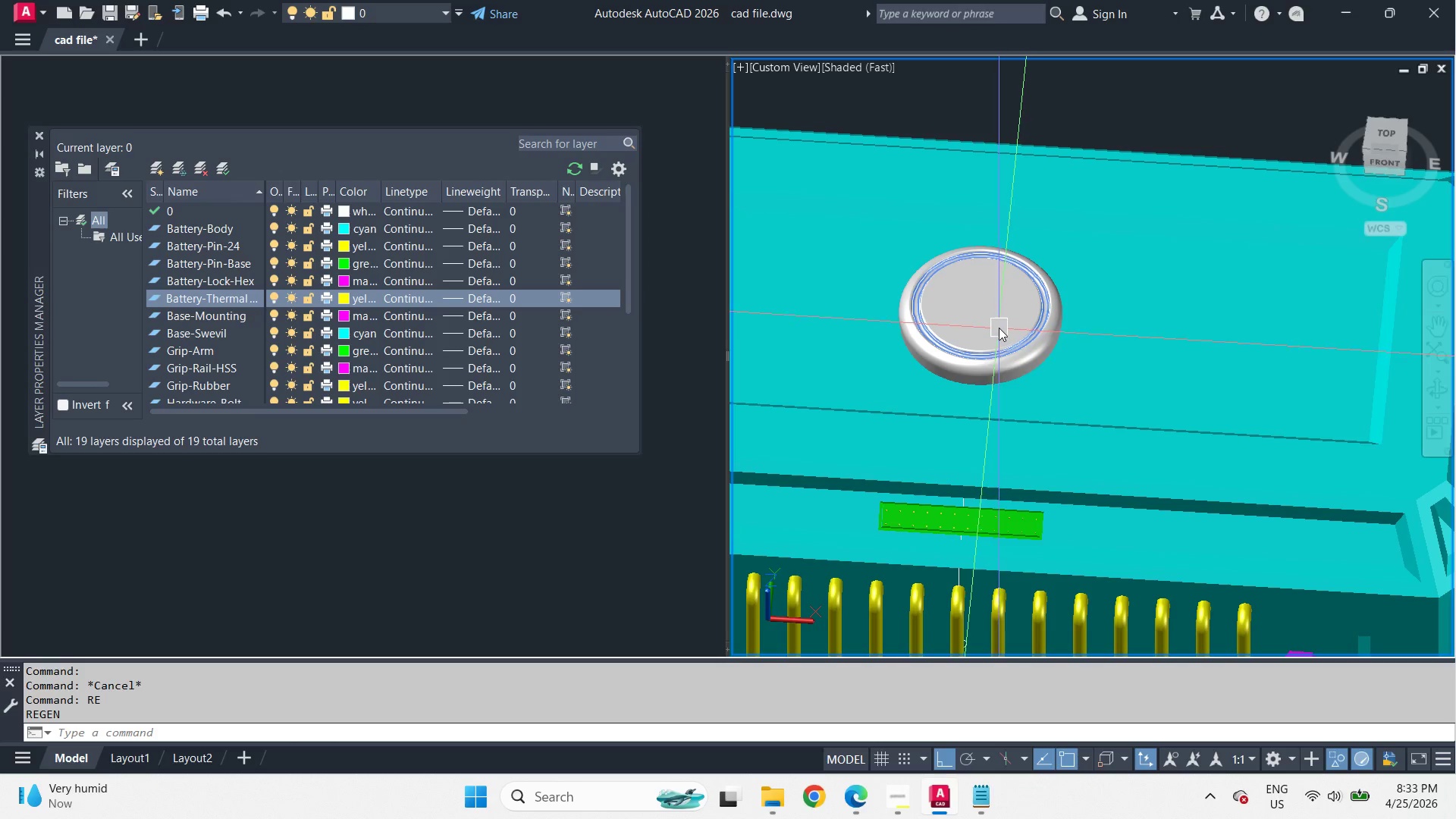 
hold_key(key=ShiftLeft, duration=1.55)
 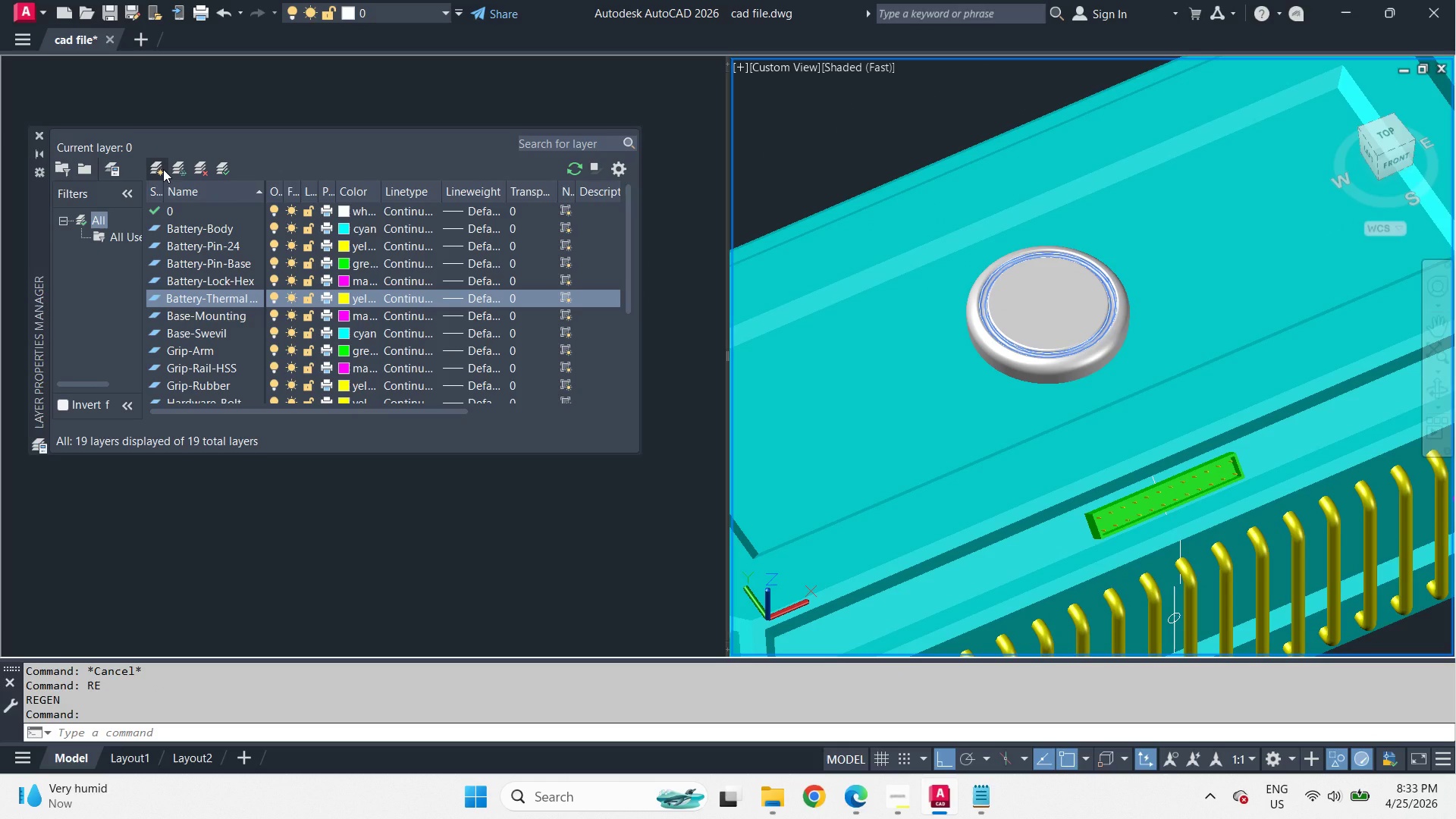 
scroll: coordinate [929, 258], scroll_direction: down, amount: 3.0
 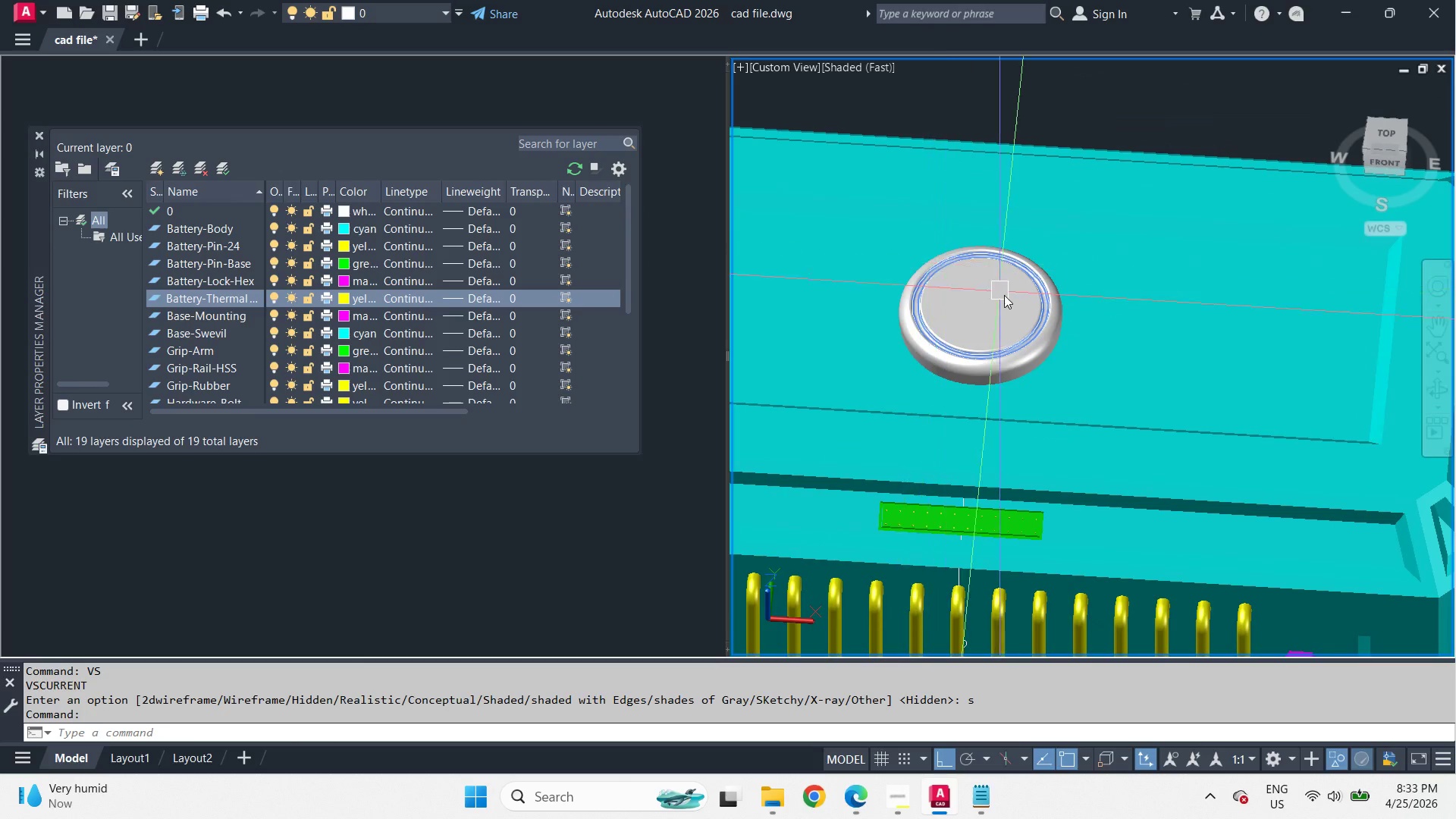 
left_click([163, 169])
 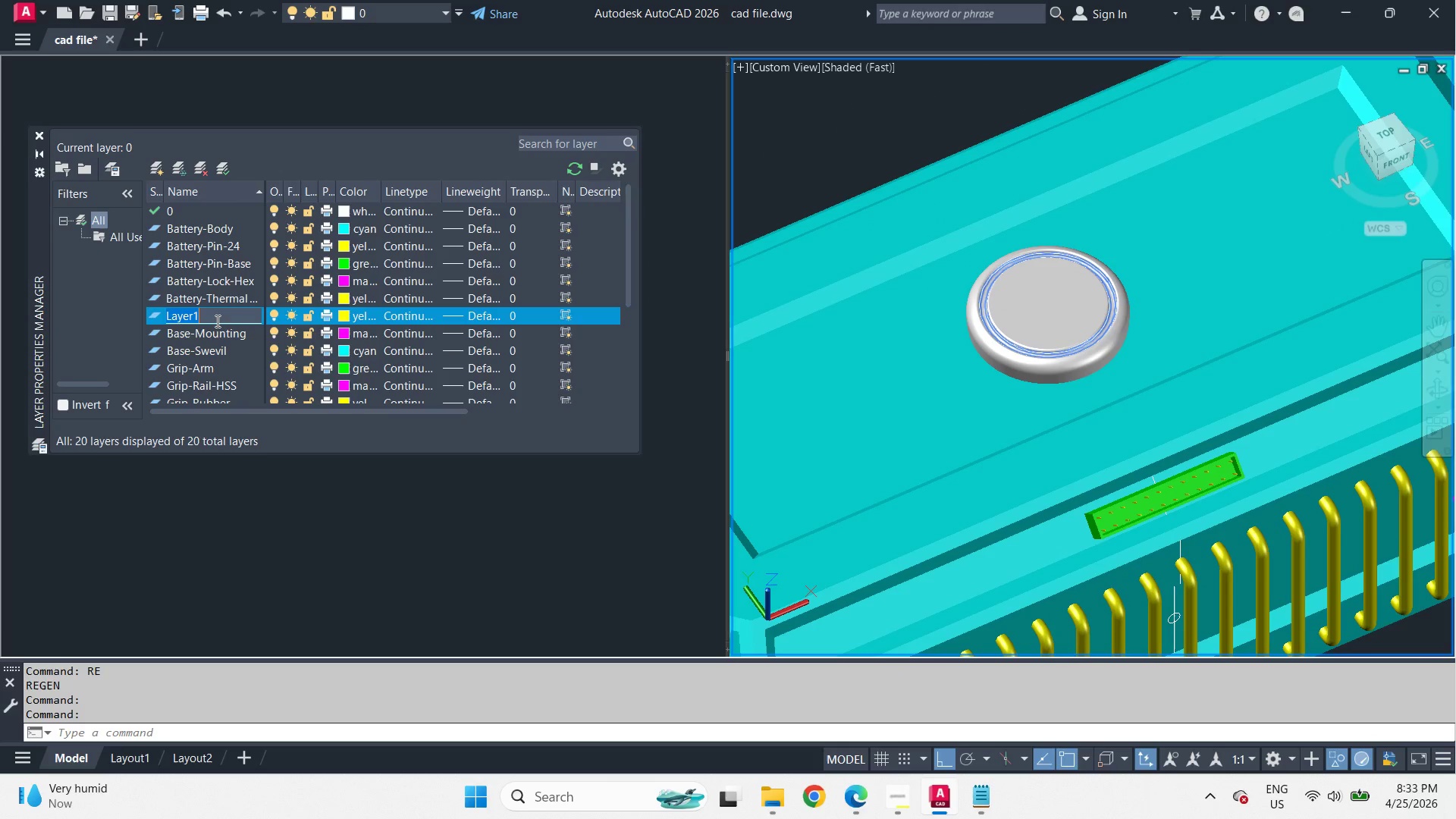 
key(Shift+B)
 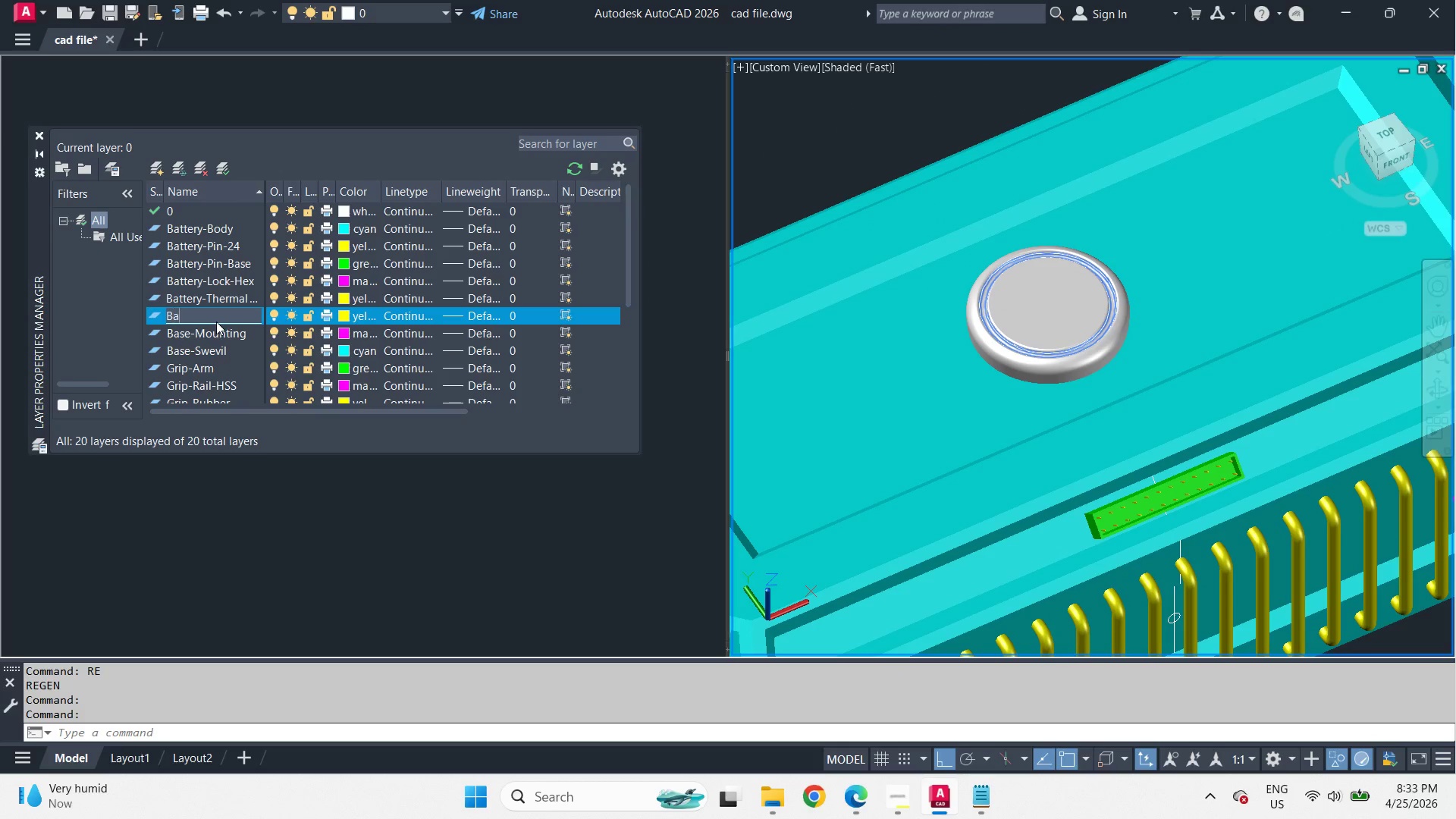 
type(attery-Electro)
 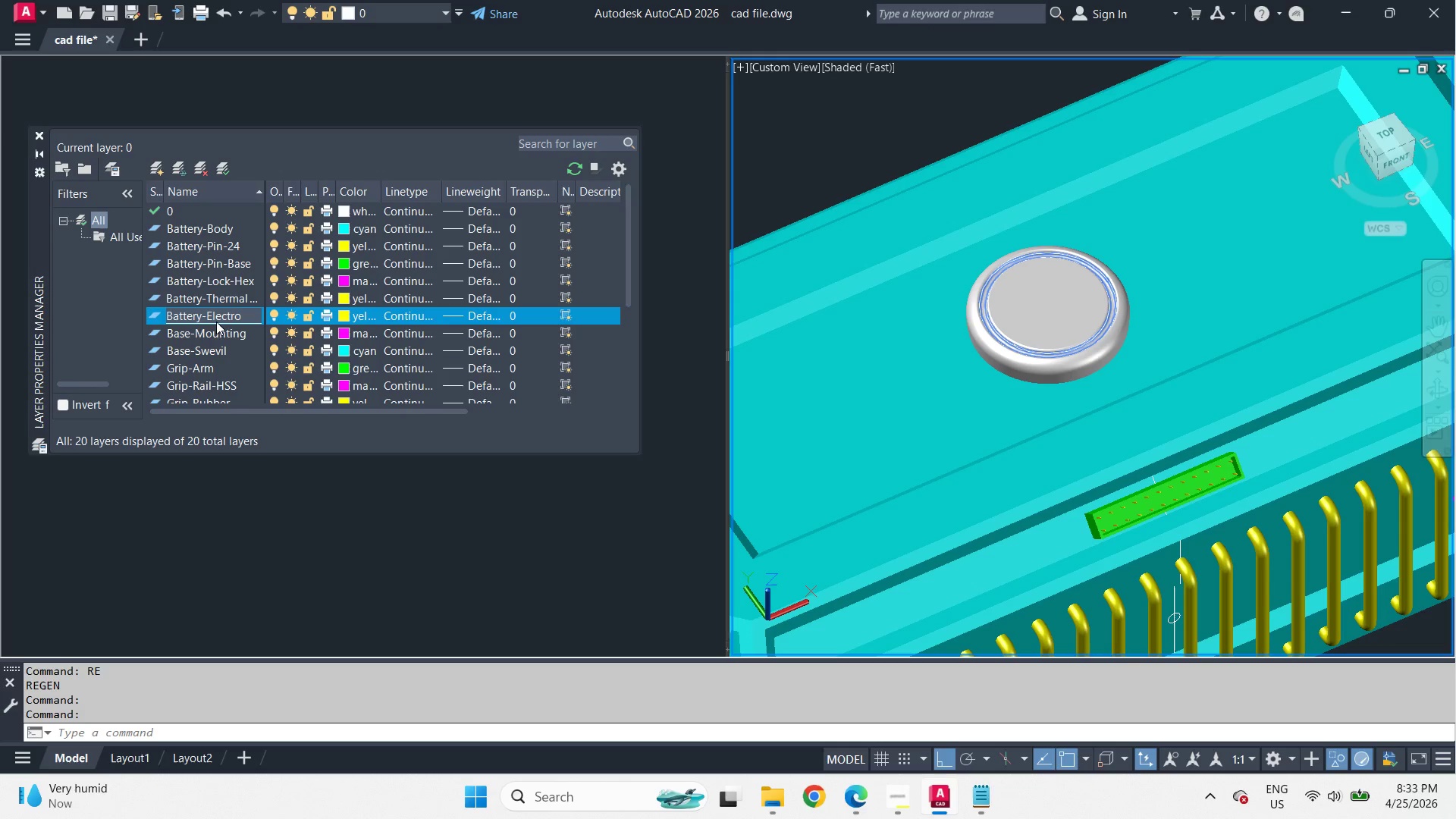 
wait(7.52)
 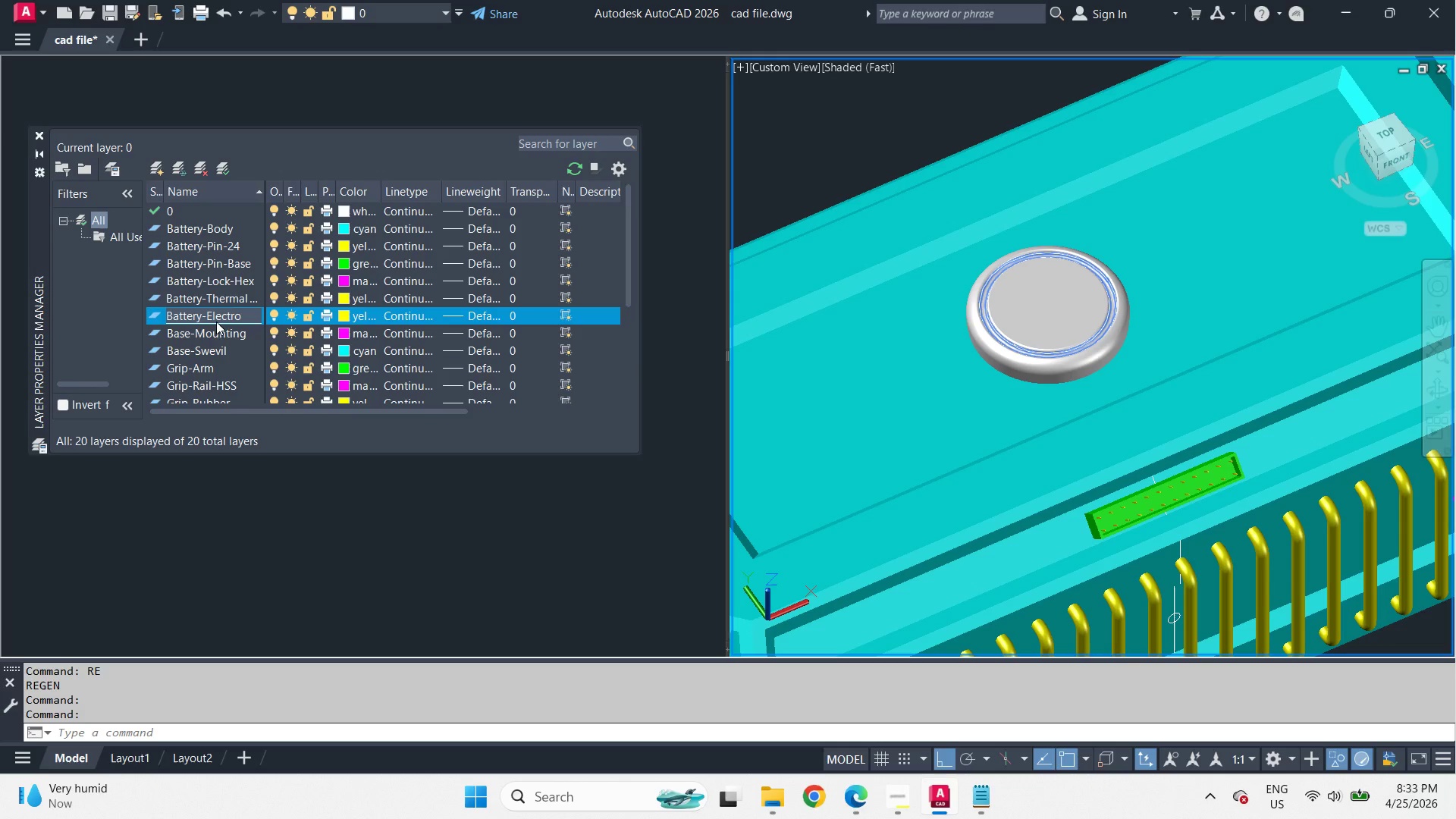 
type(magnetic-Locks)
key(NumpadEnter)
 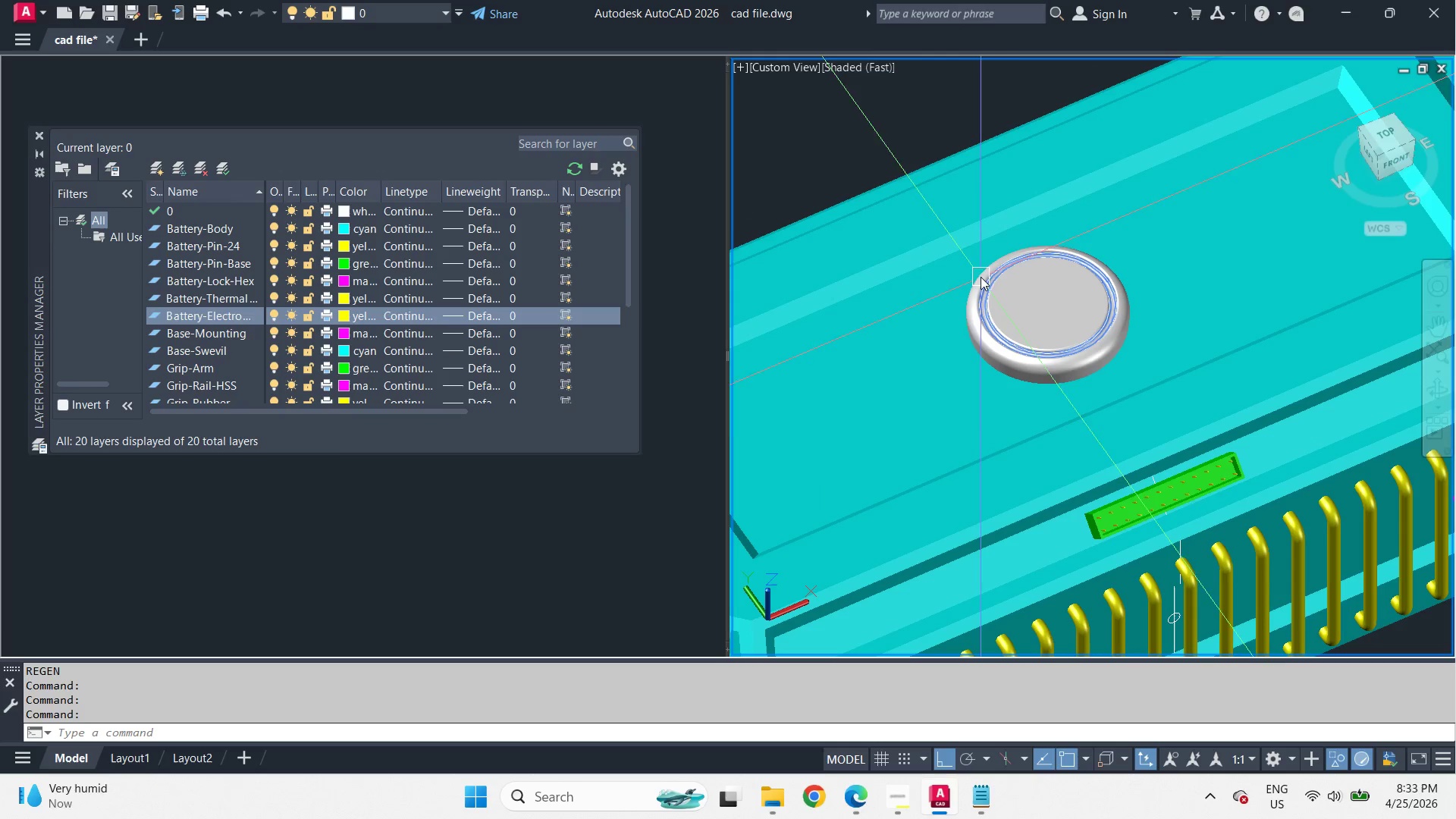 
left_click([1030, 316])
 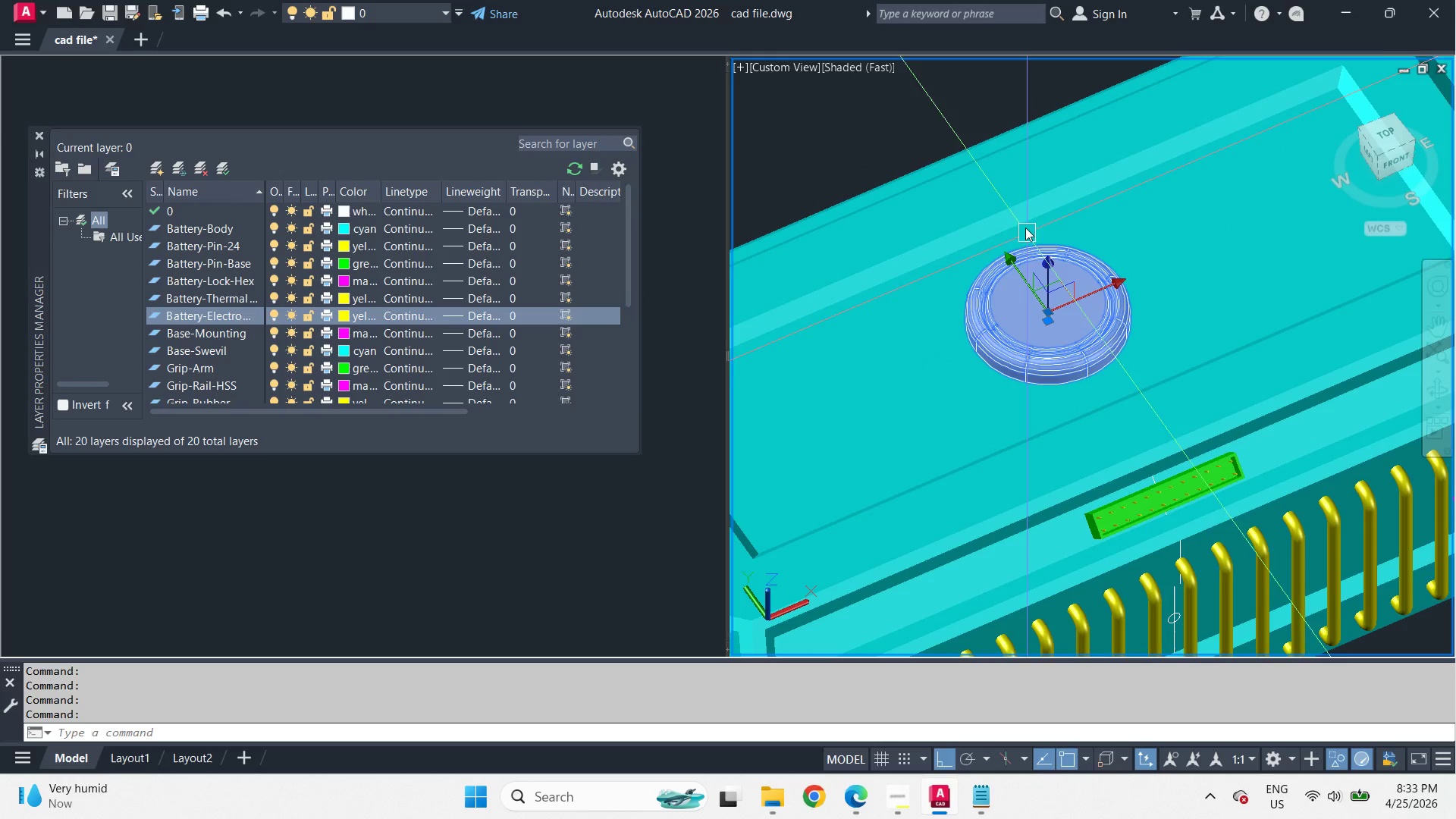 
type(co)
 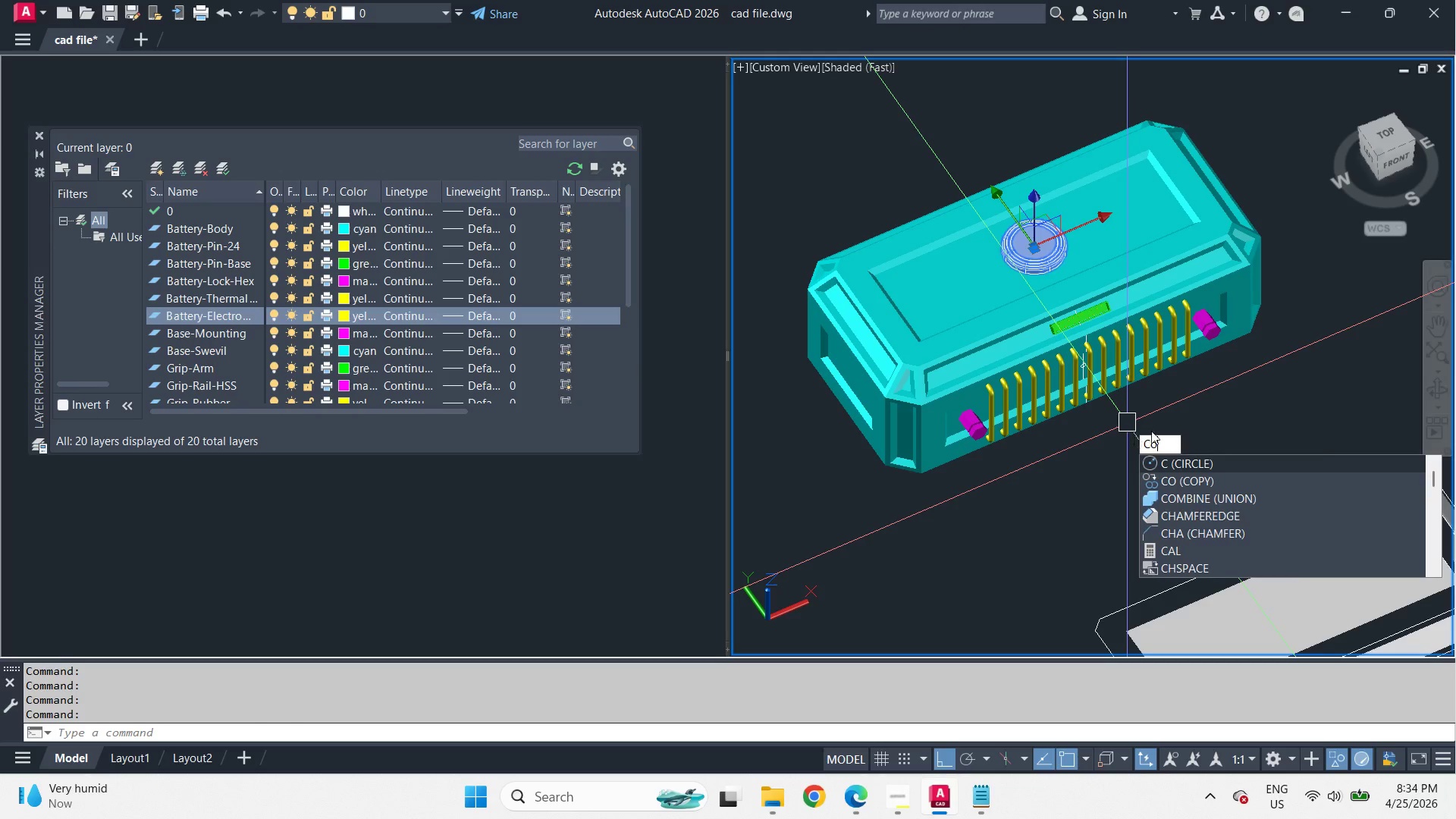 
scroll: coordinate [1025, 203], scroll_direction: down, amount: 2.0
 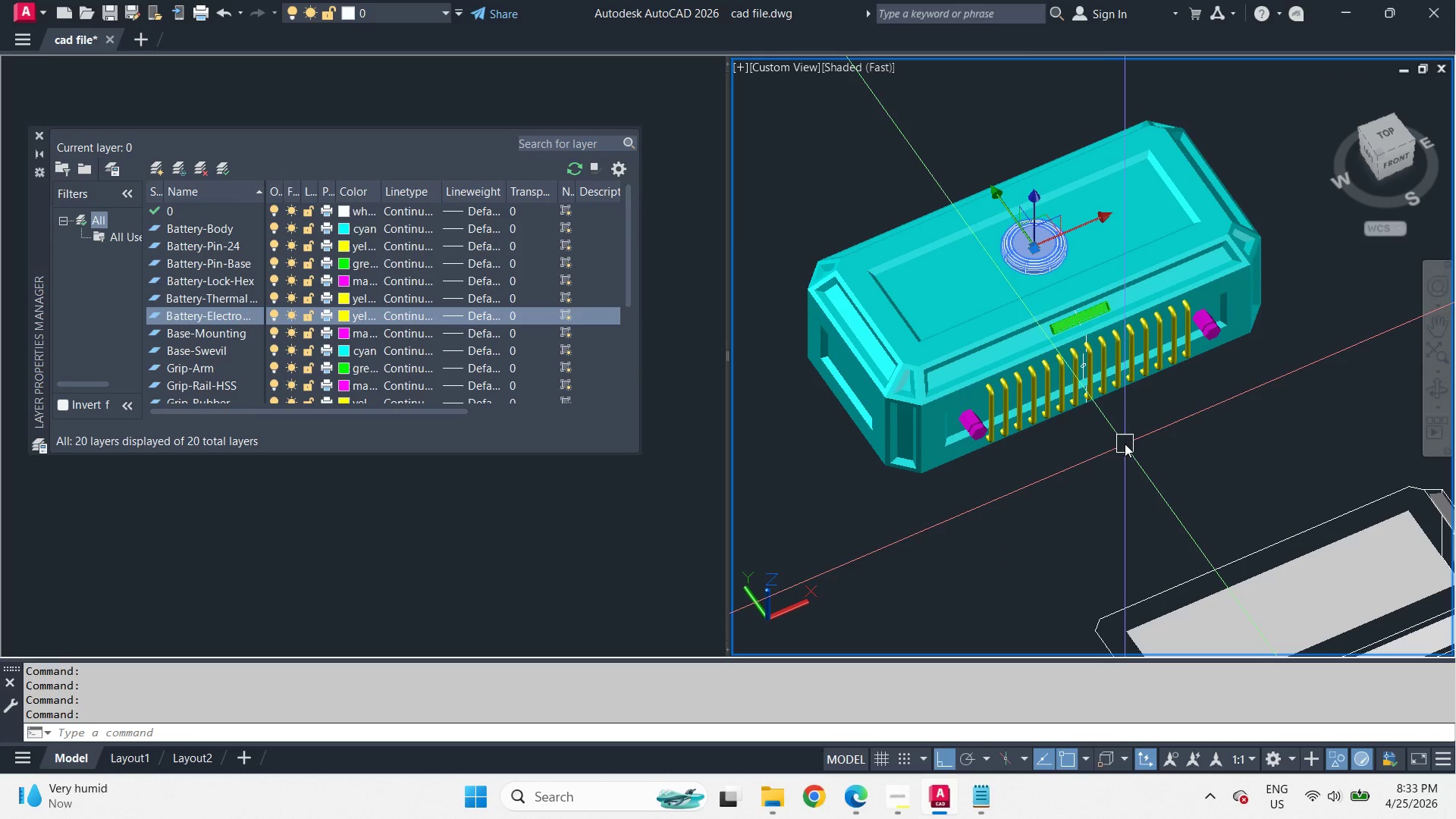 
key(Space)
 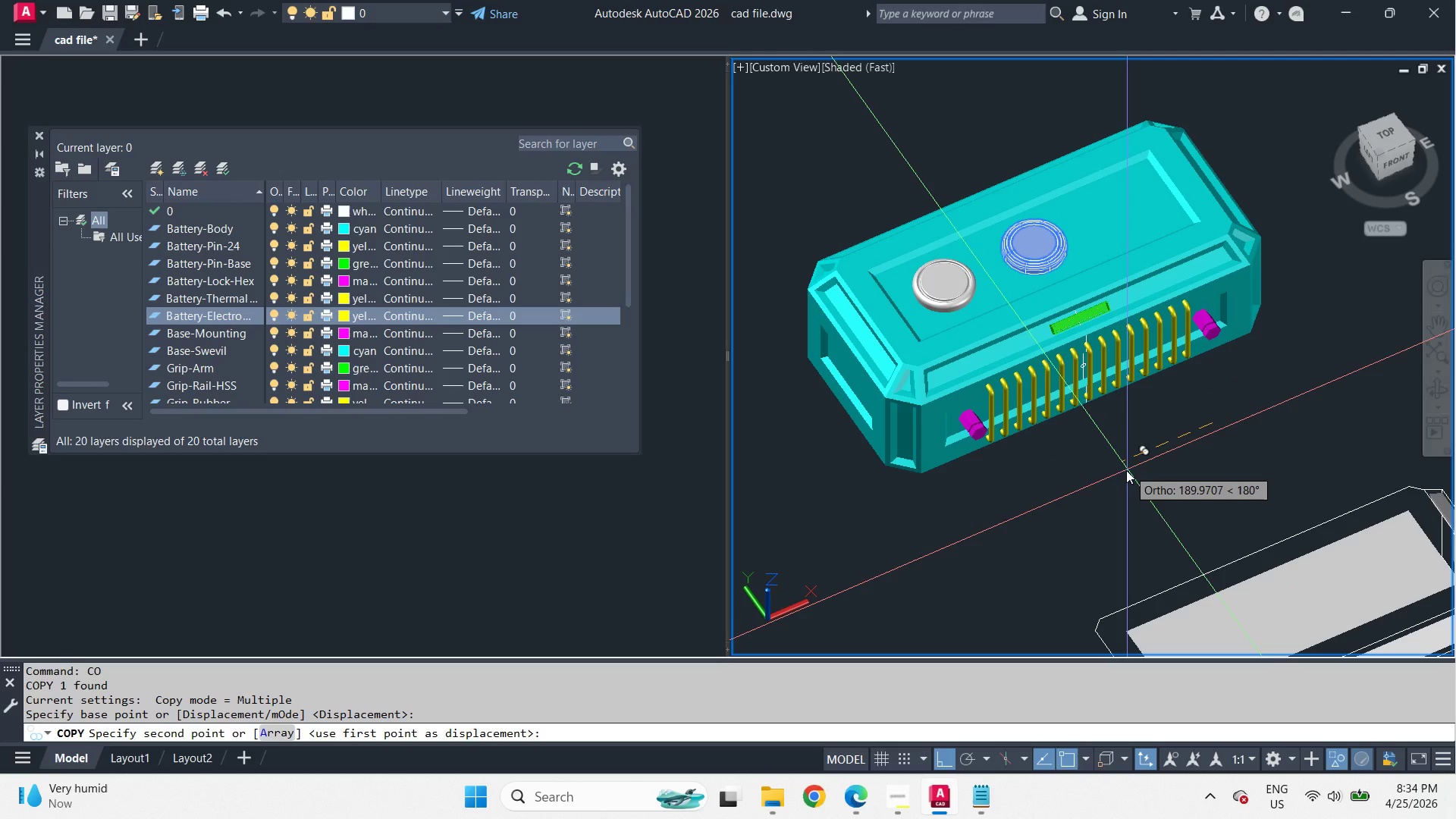 
wait(7.47)
 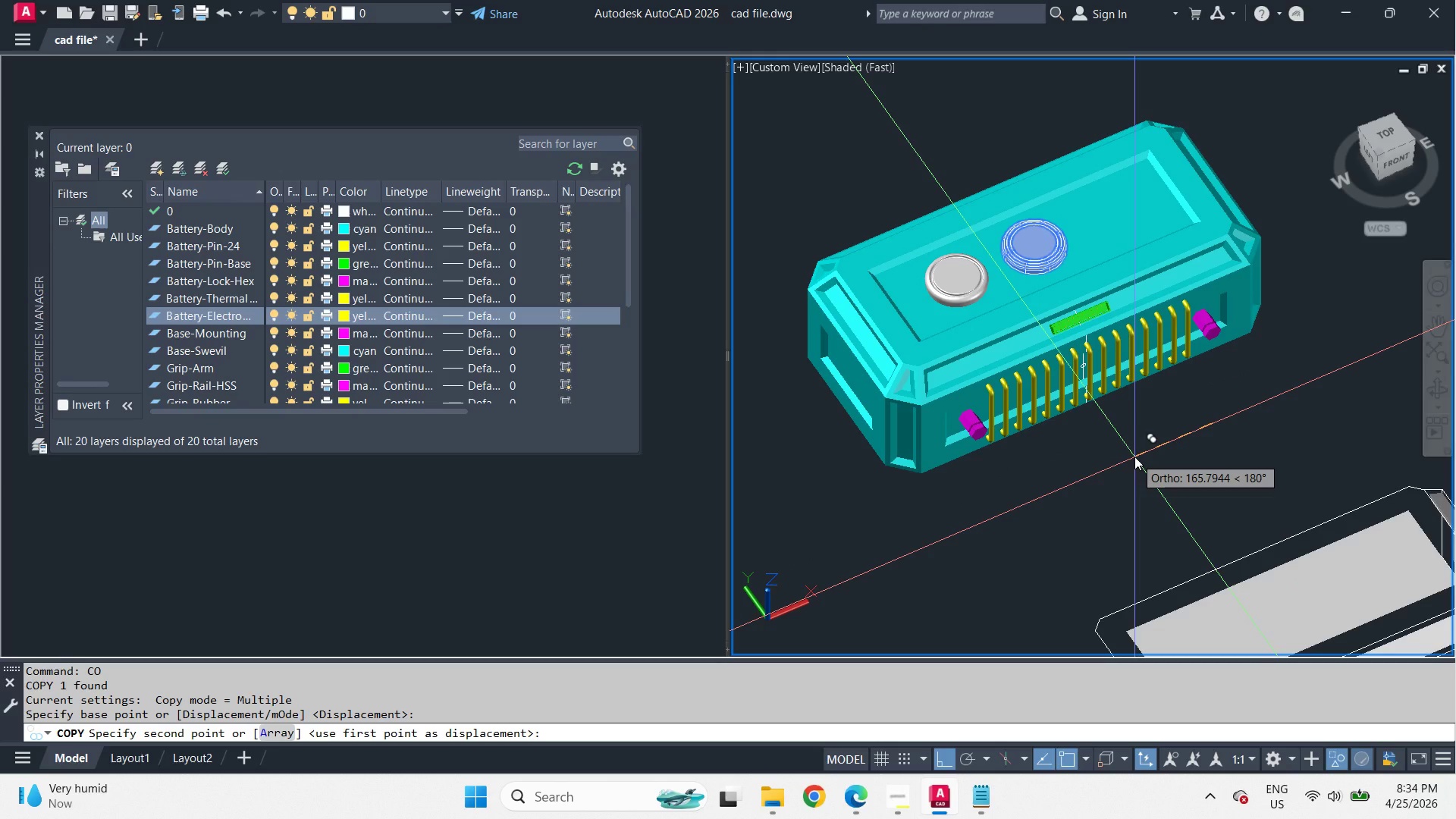 
key(Numpad2)
 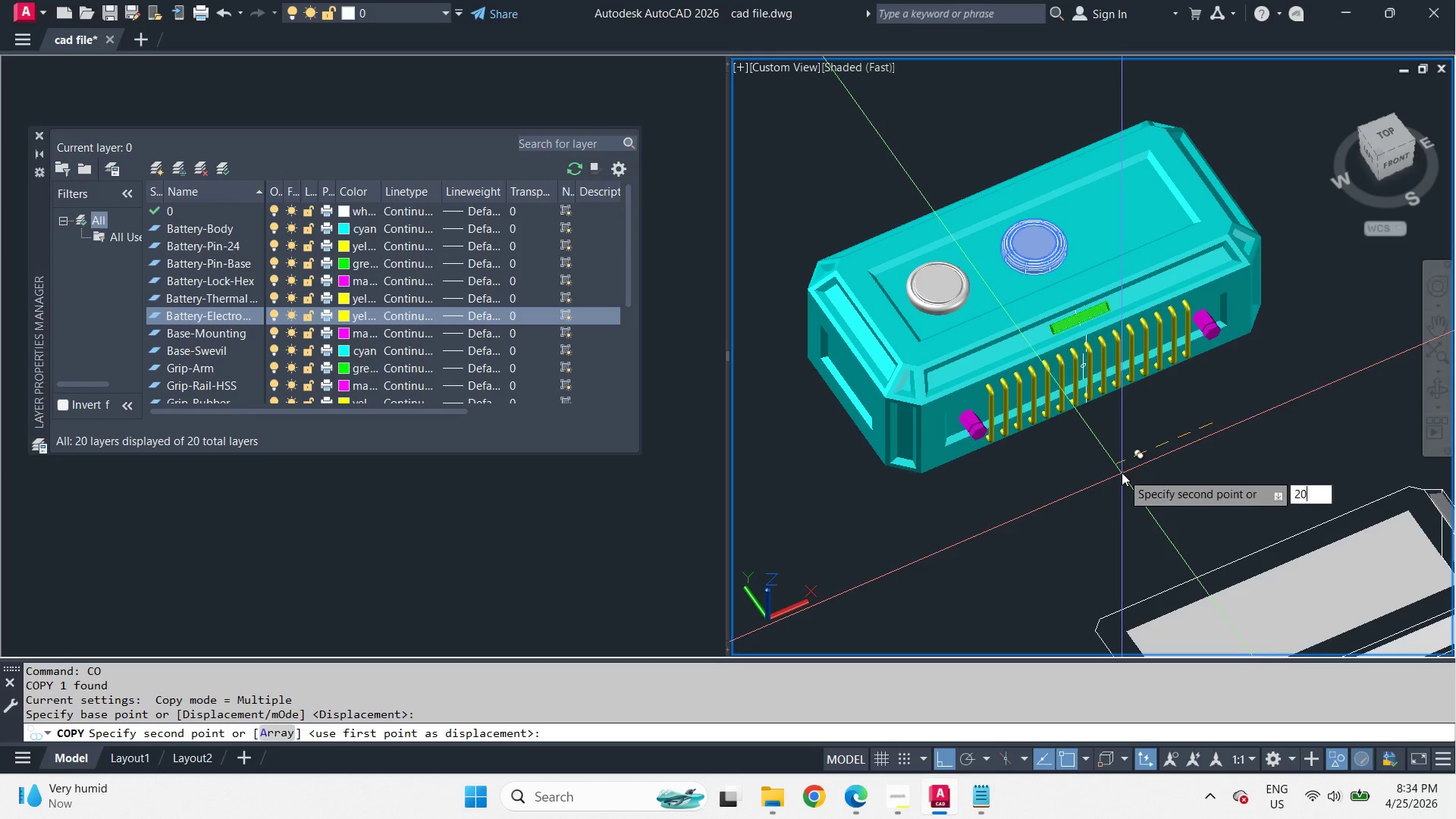 
key(Numpad0)
 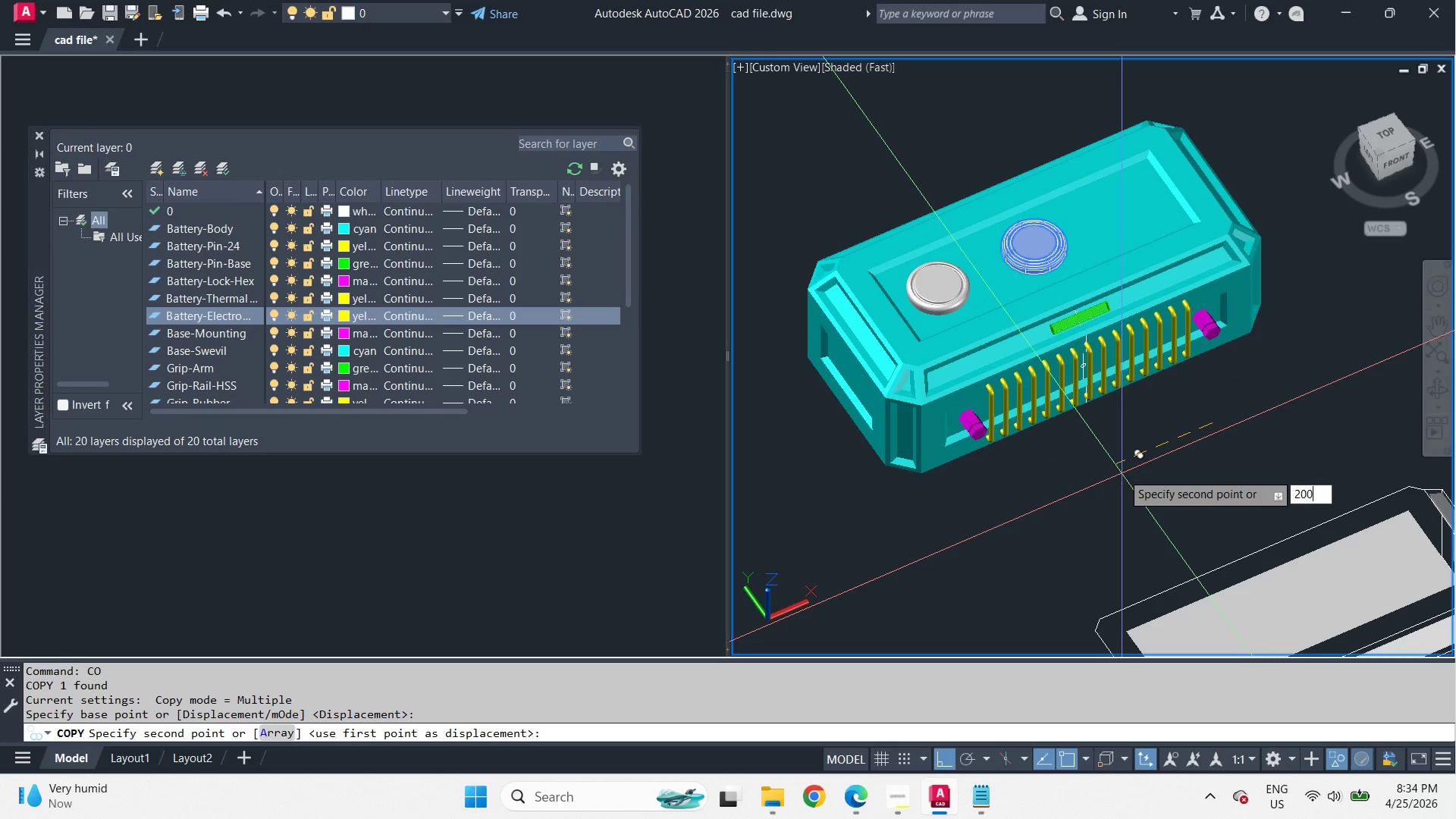 
key(Numpad0)
 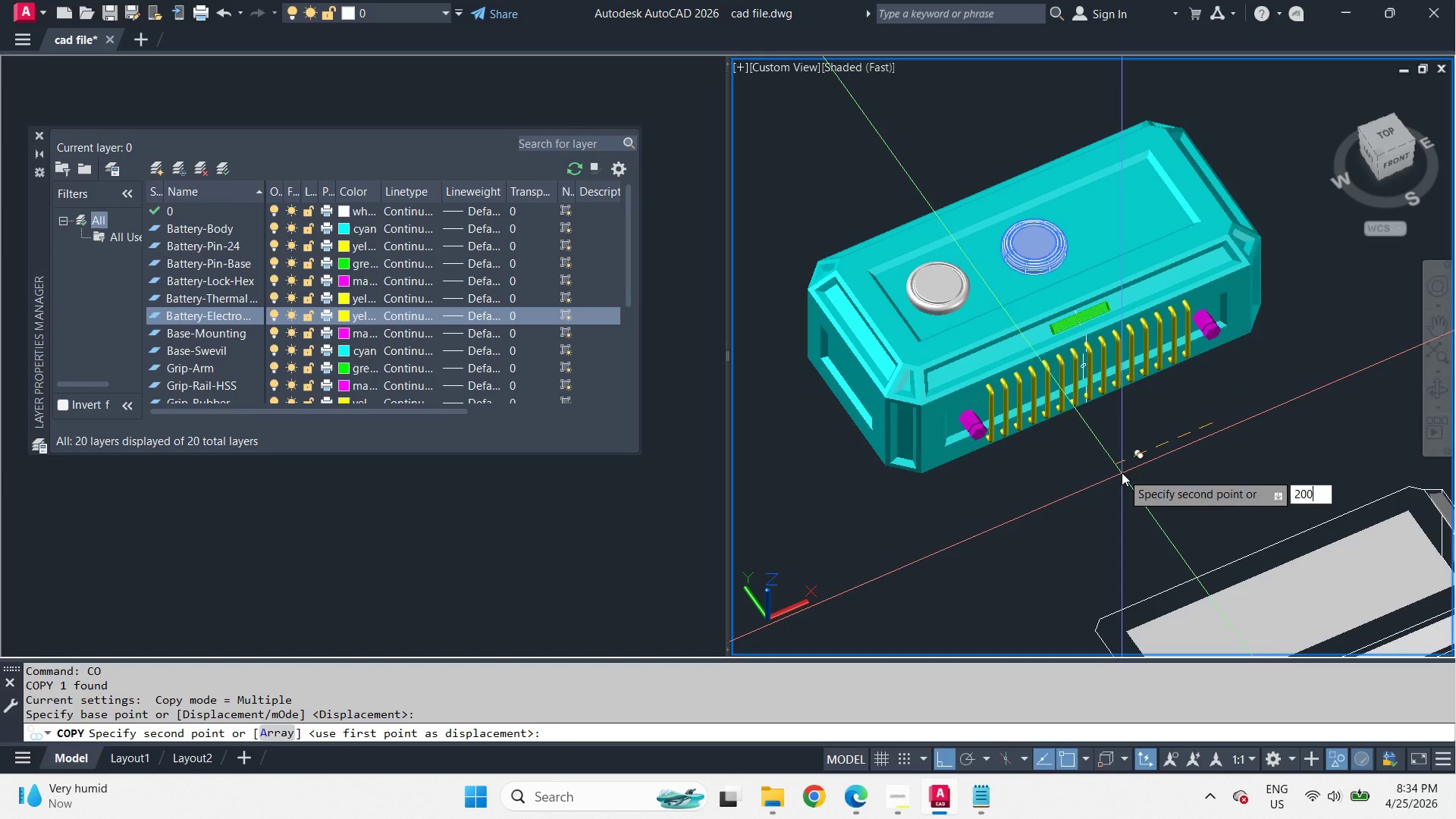 
key(NumpadEnter)
 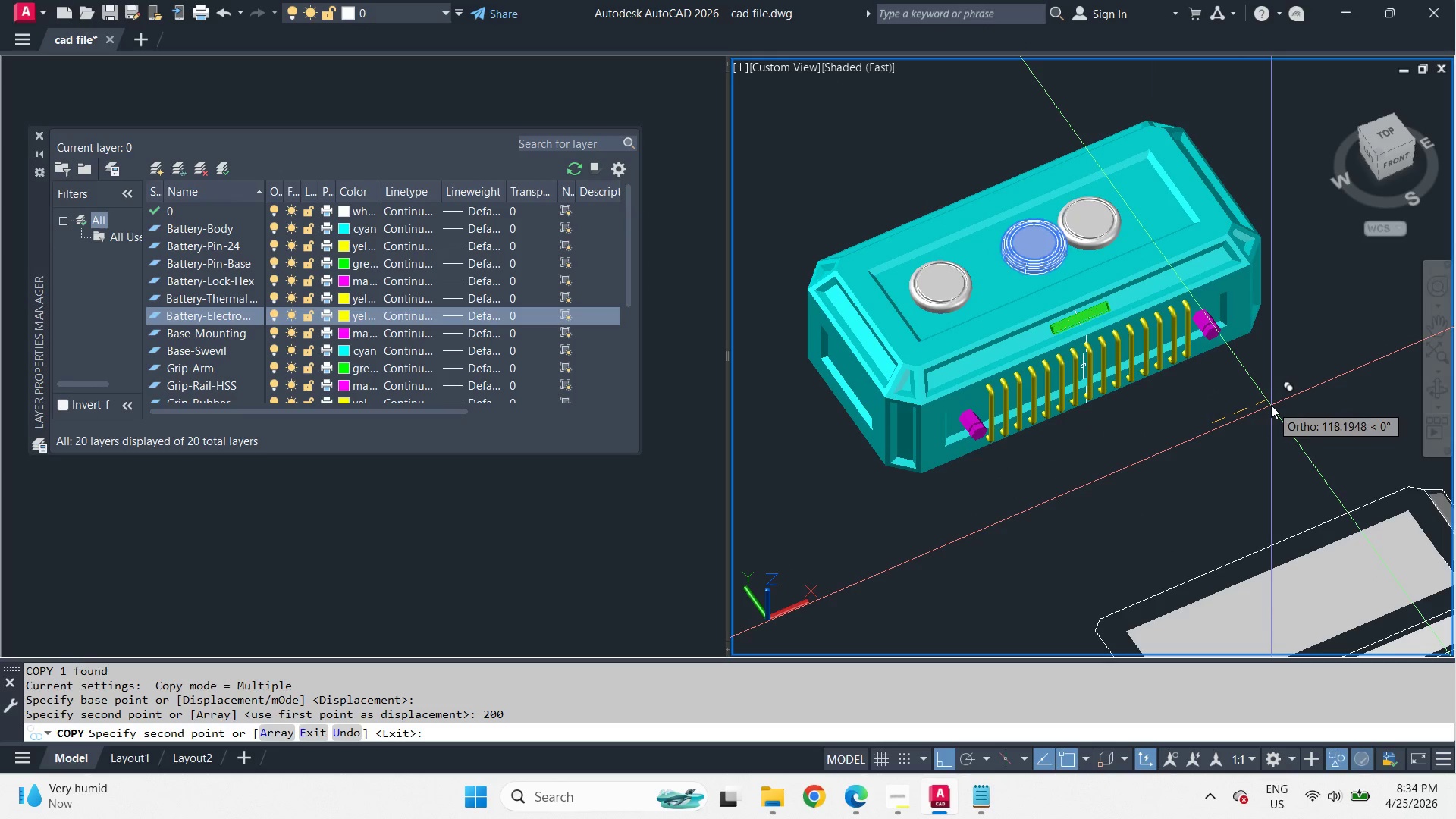 
key(Numpad2)
 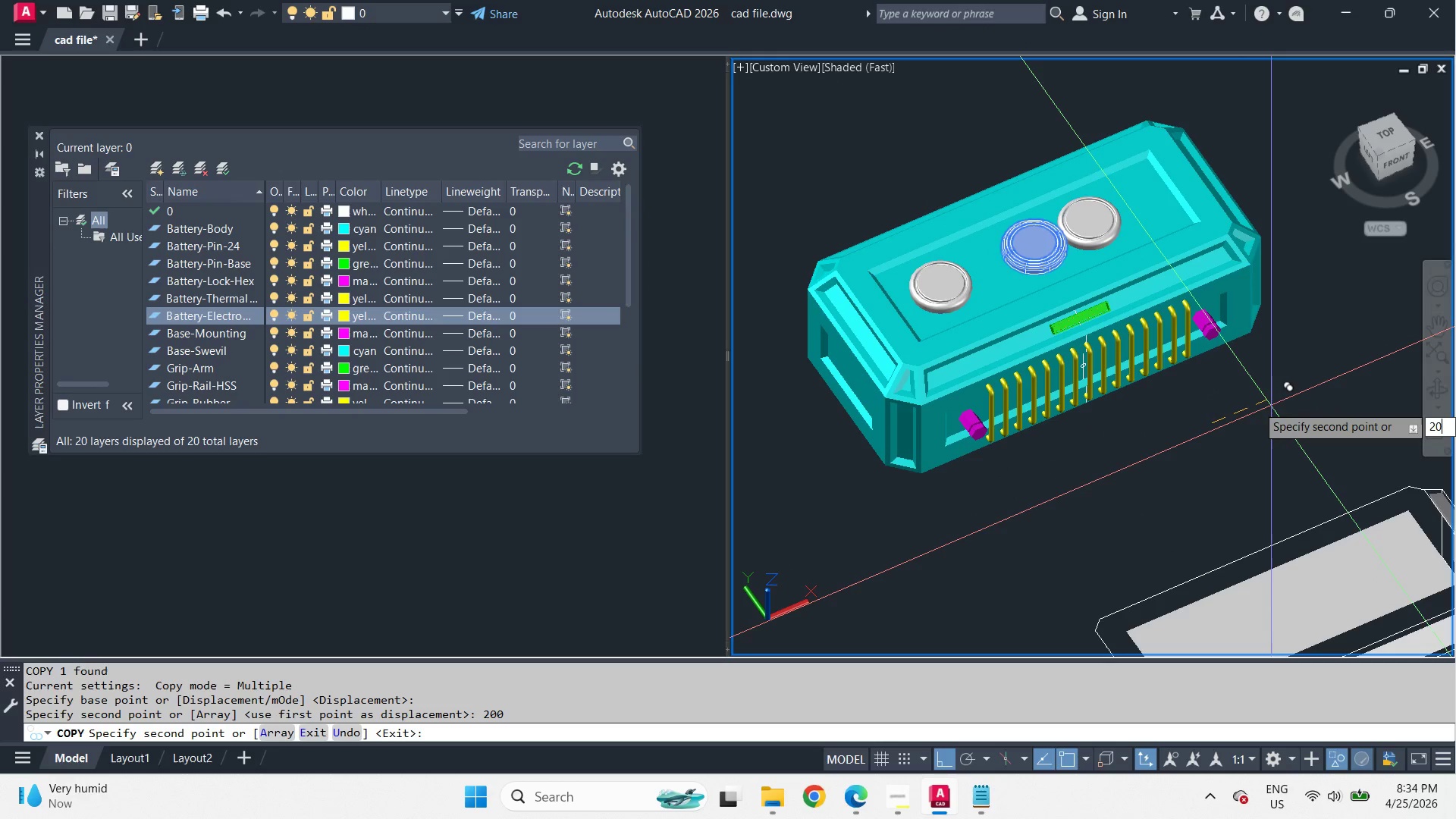 
key(Numpad0)
 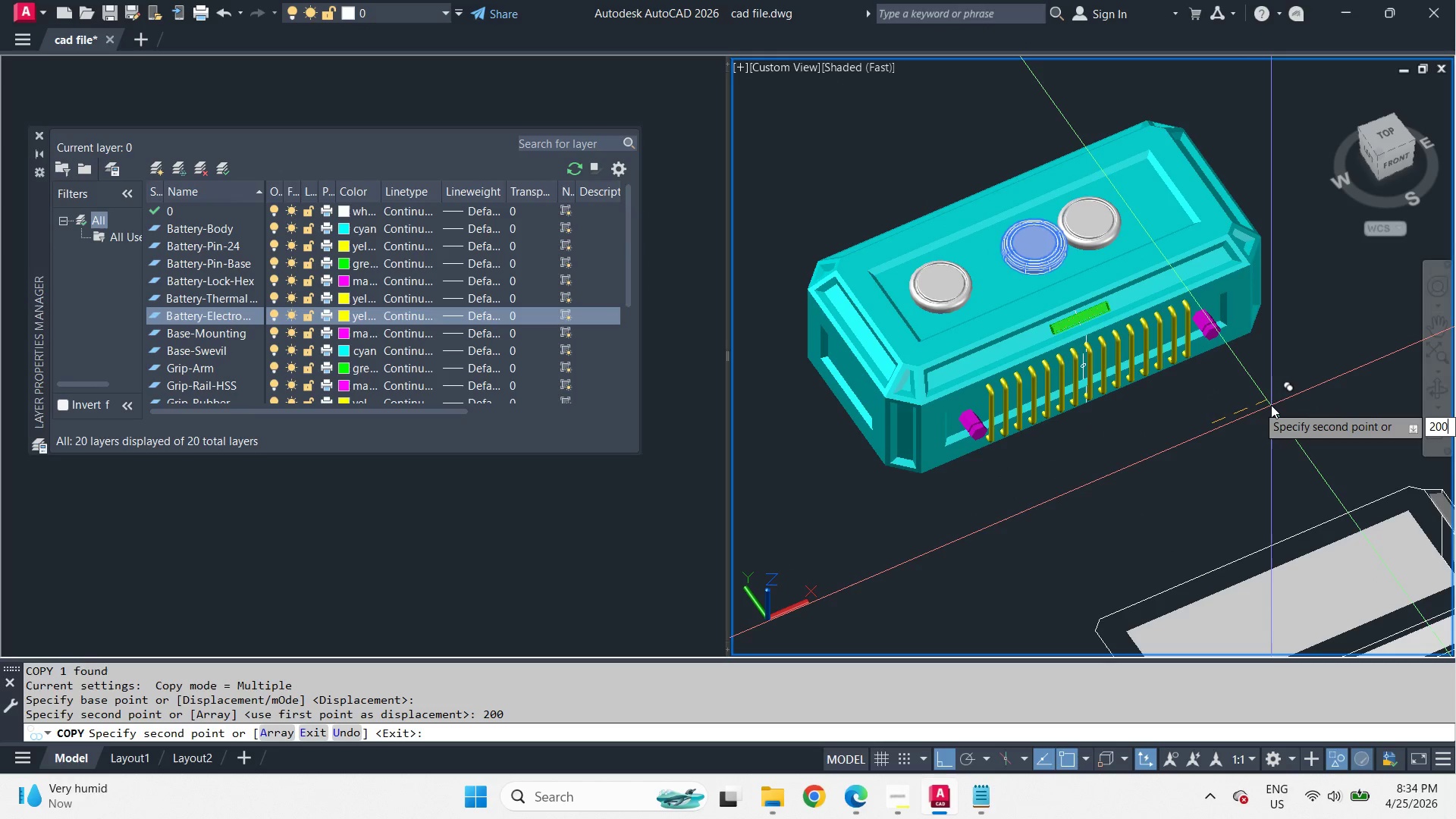 
key(Numpad0)
 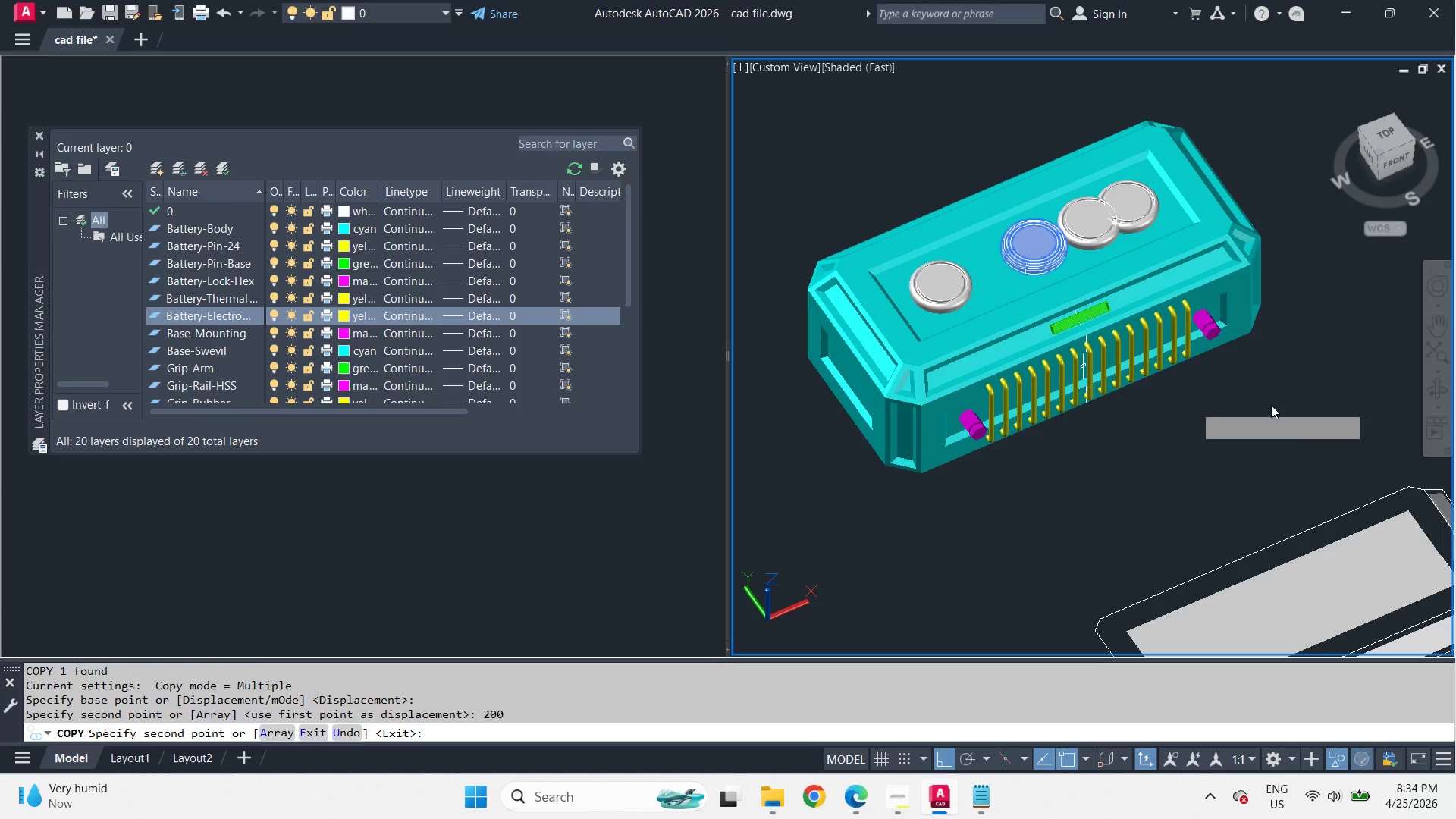 
key(NumpadEnter)
 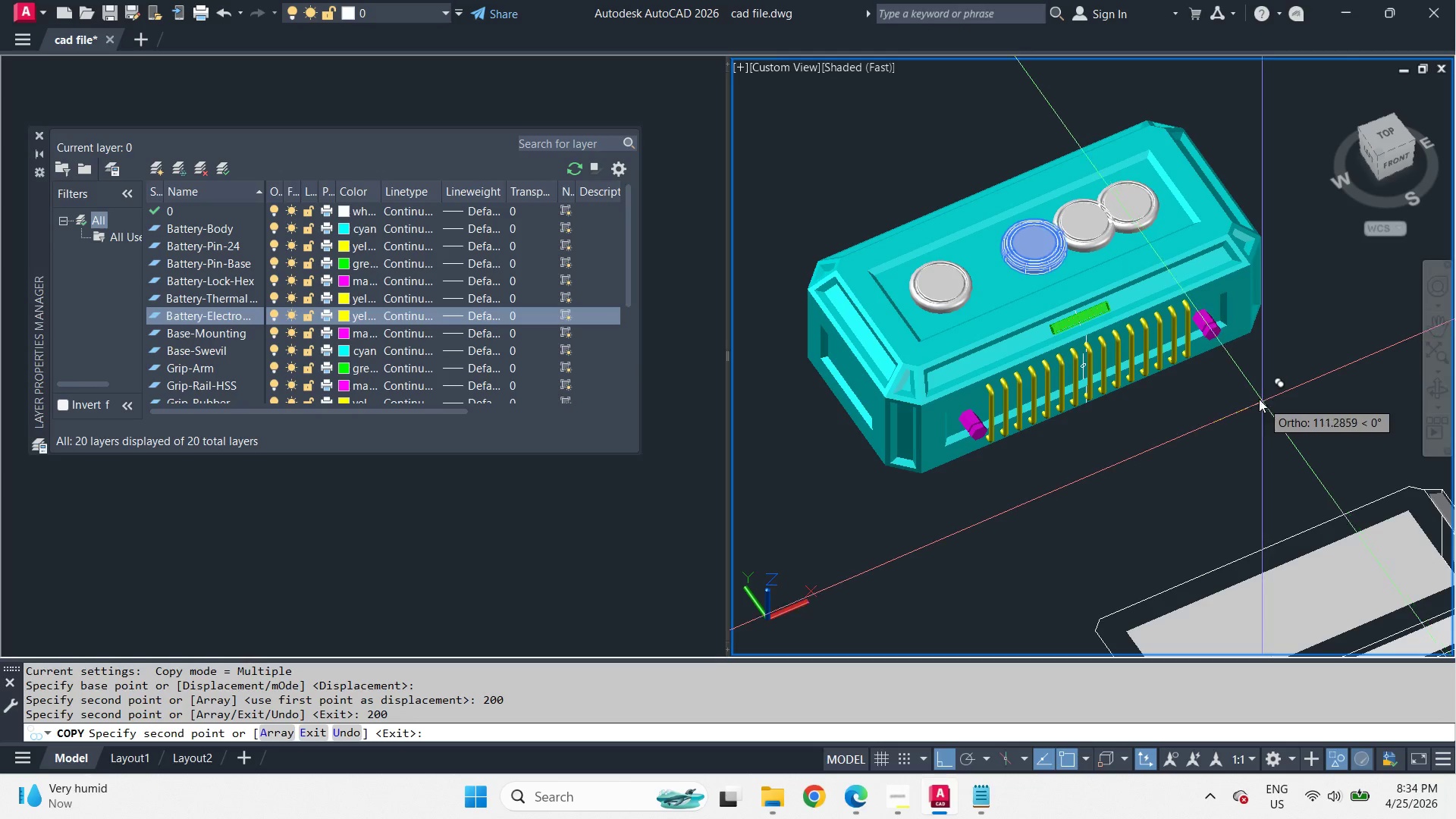 
key(Space)
 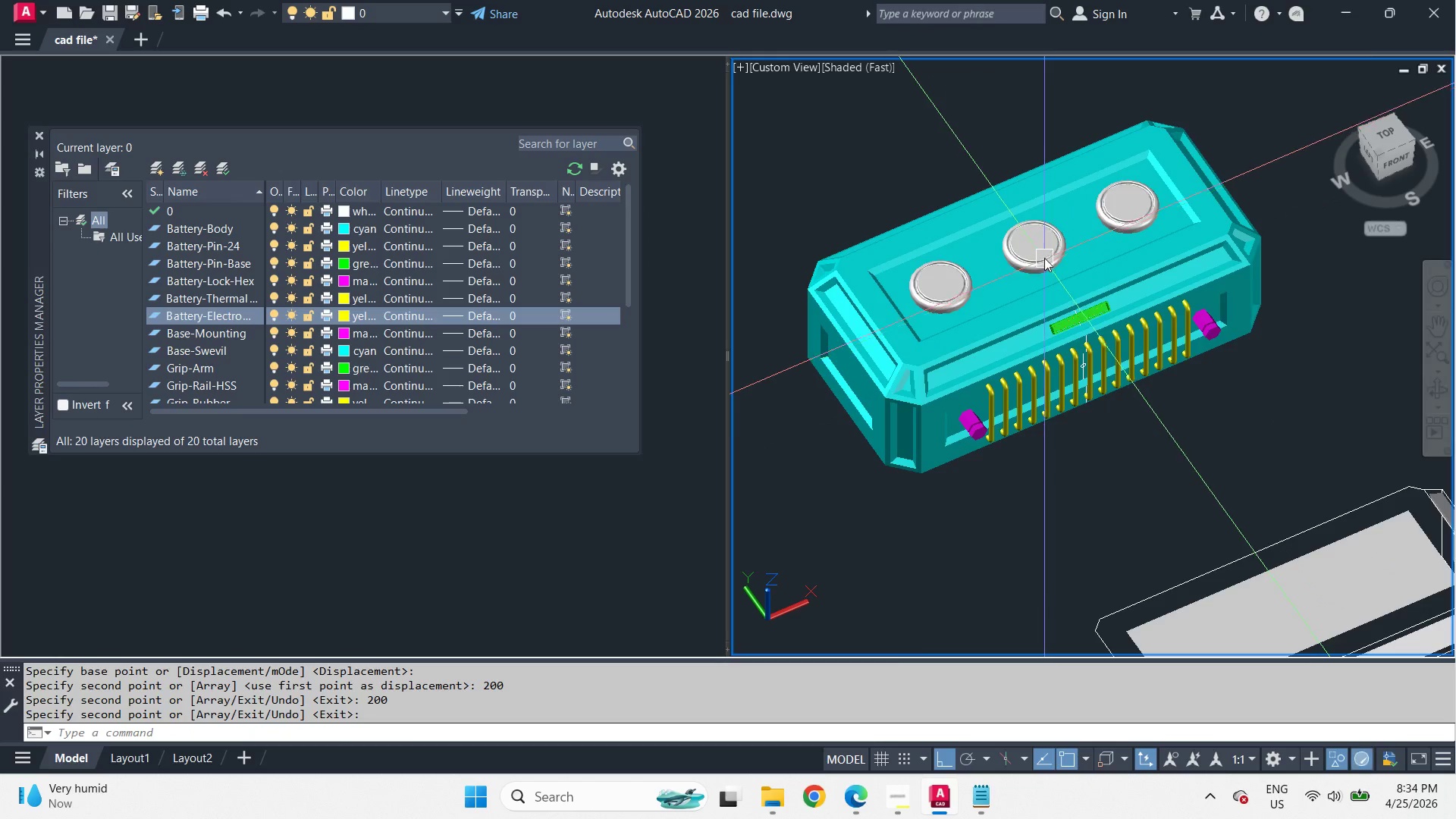 
left_click([869, 334])
 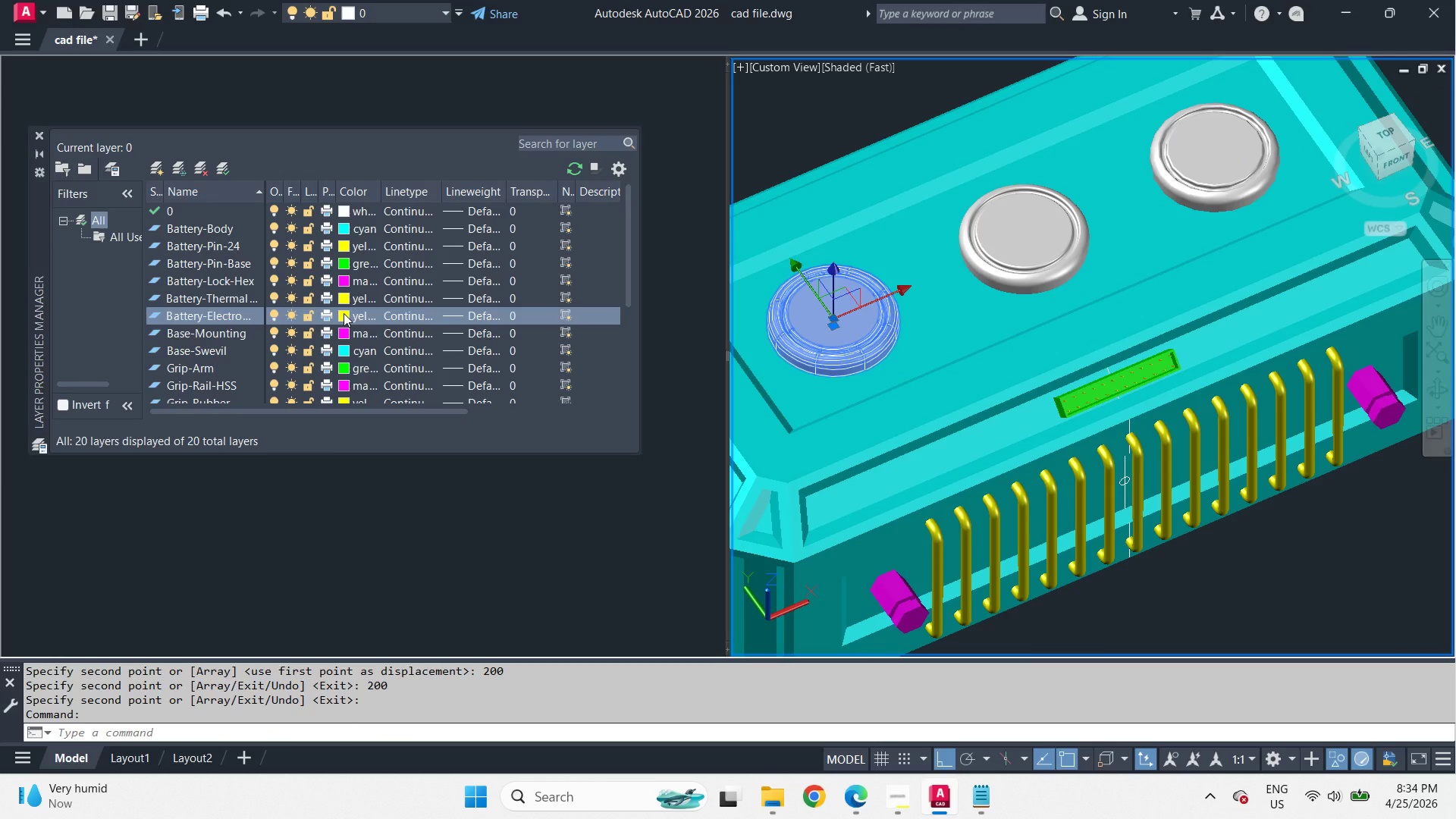 
scroll: coordinate [1043, 255], scroll_direction: up, amount: 2.0
 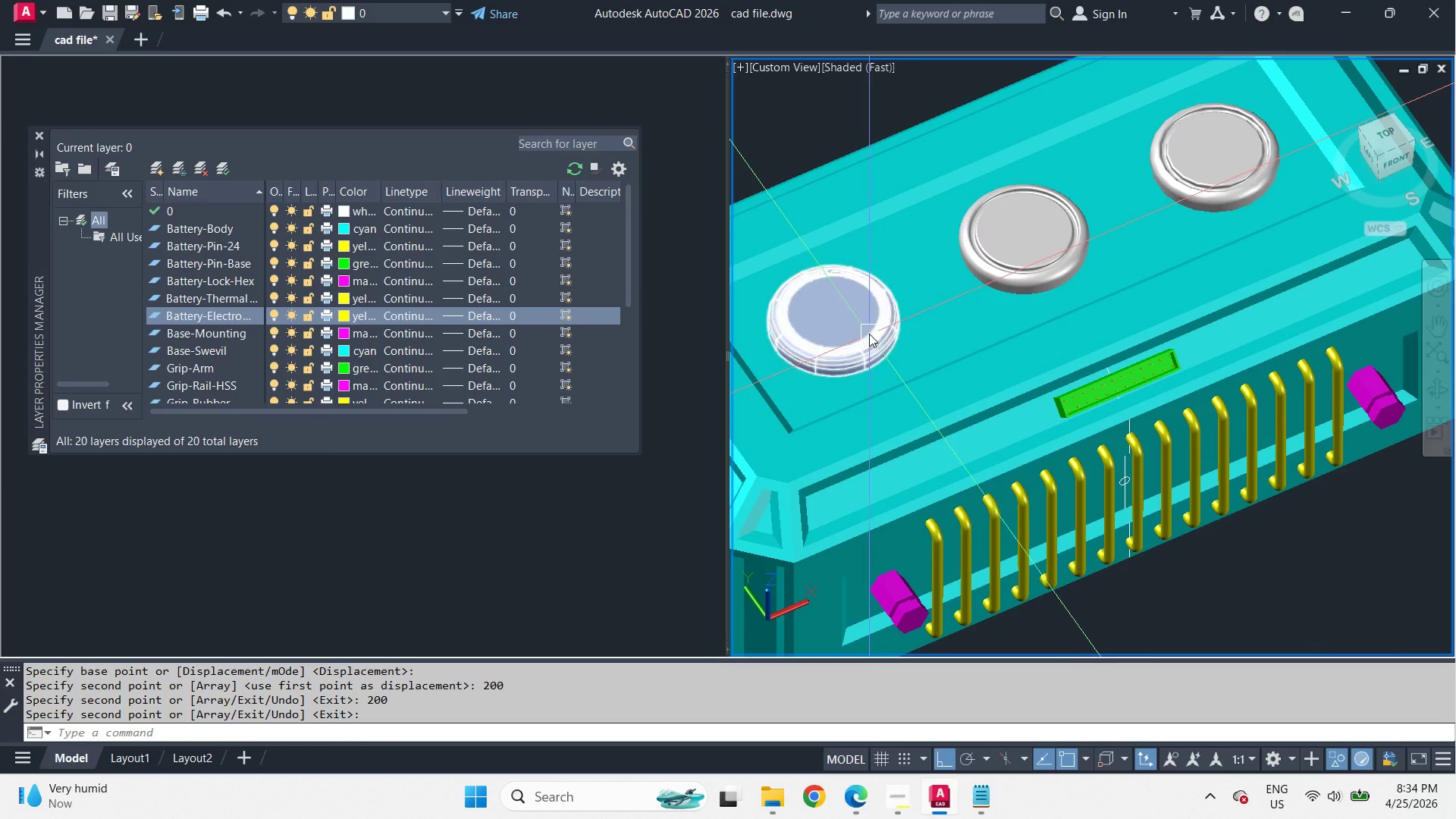 
left_click([1001, 254])
 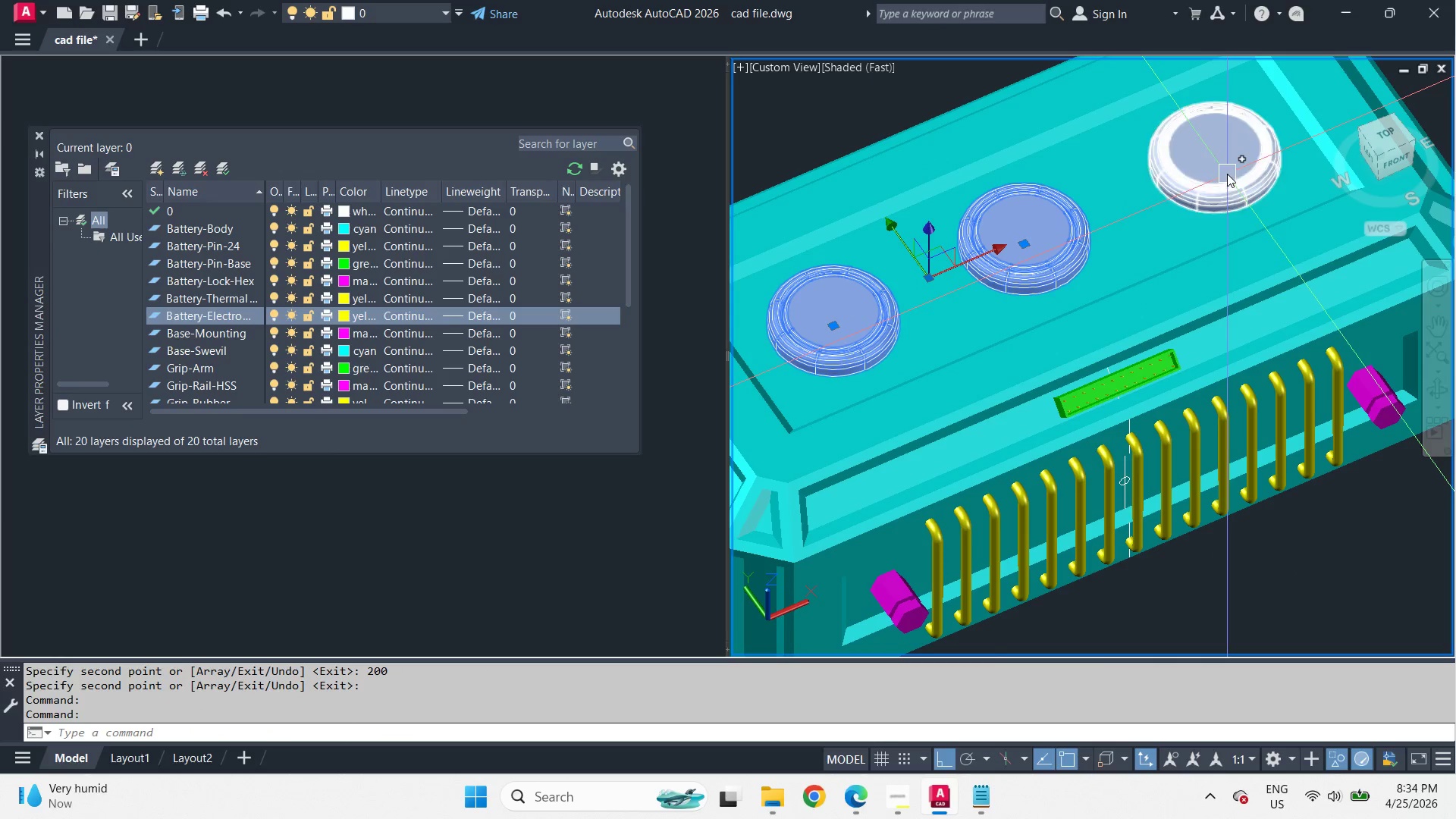 
left_click([1227, 174])
 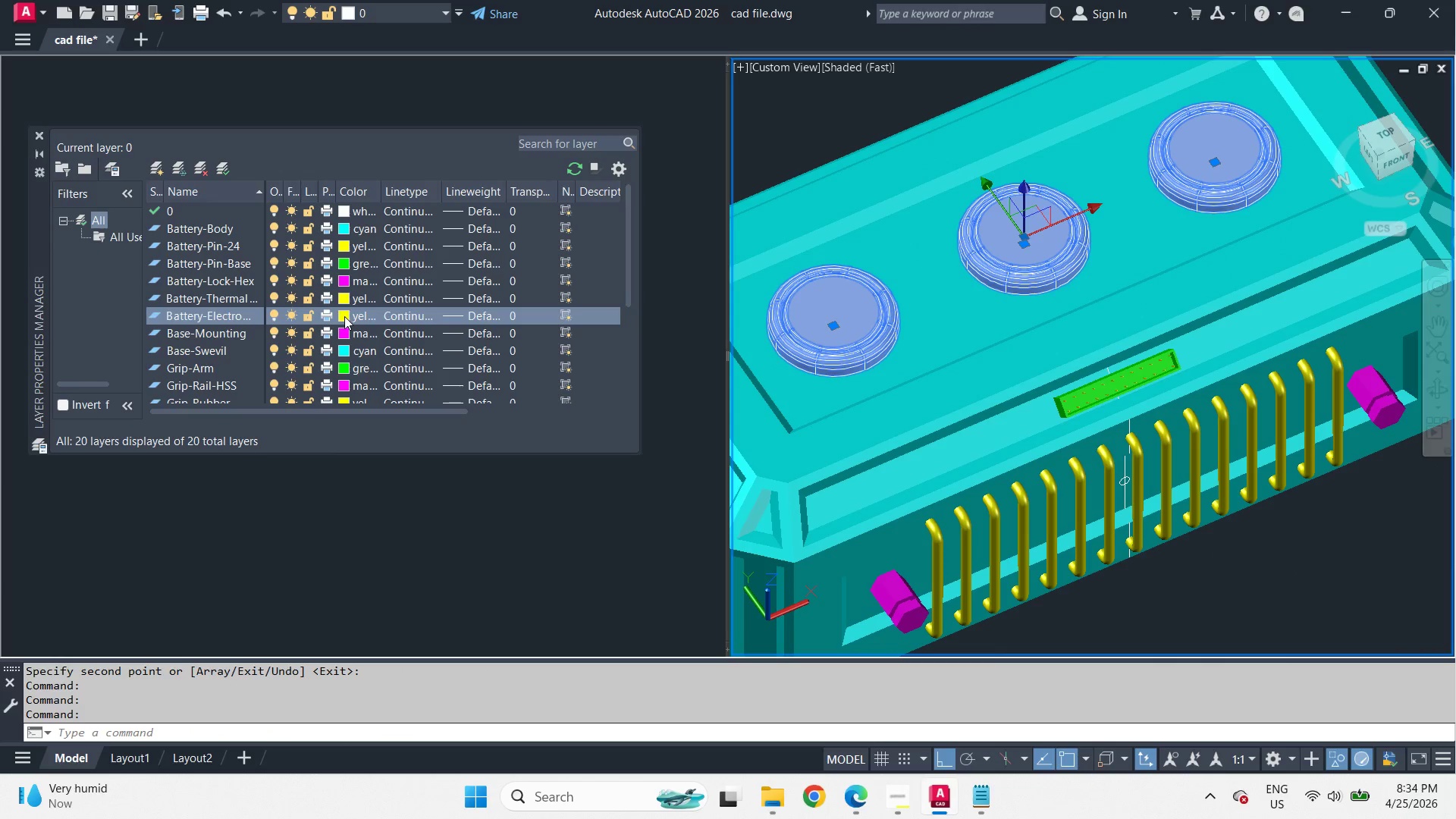 
left_click([344, 317])
 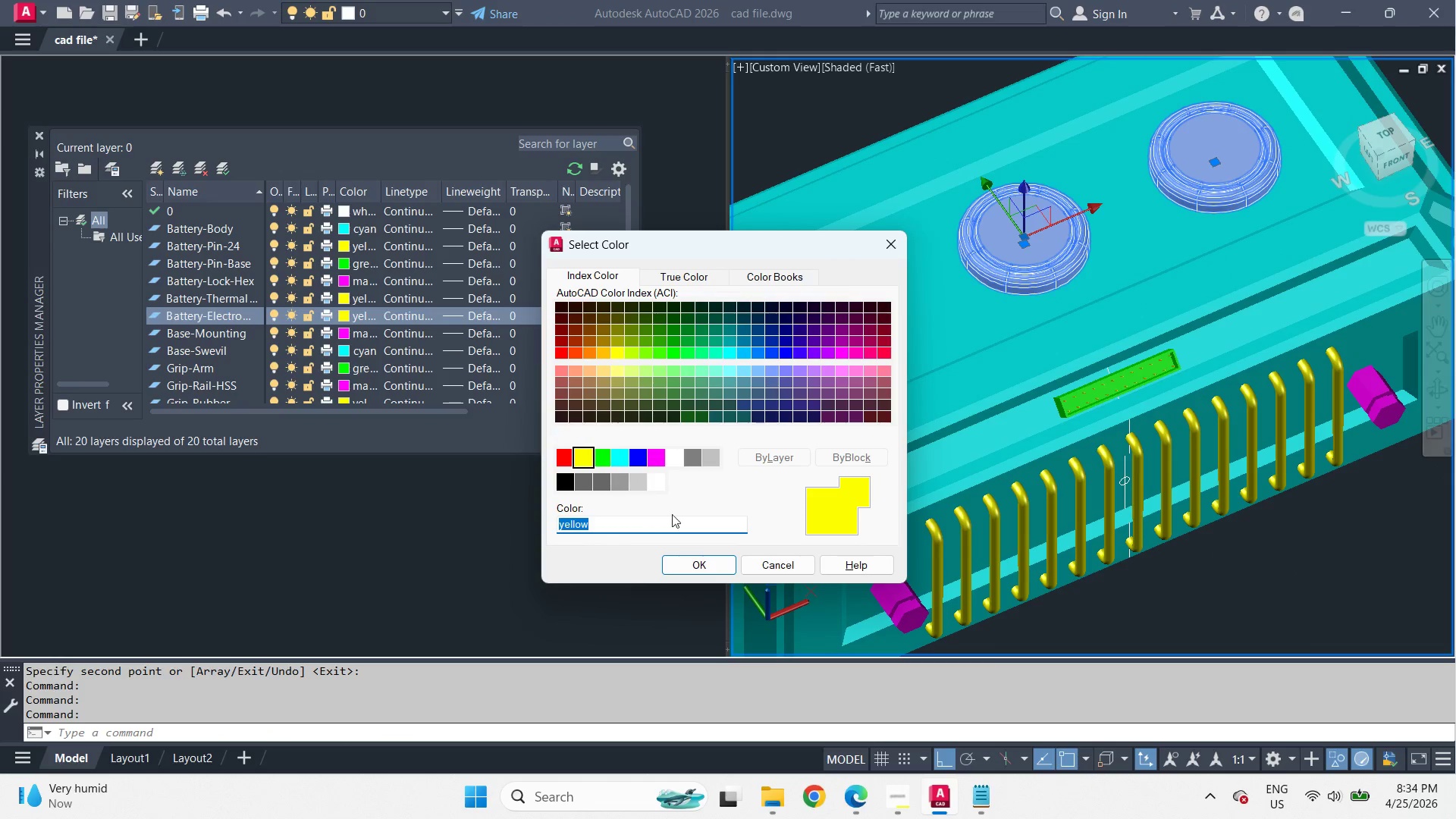 
left_click([706, 569])
 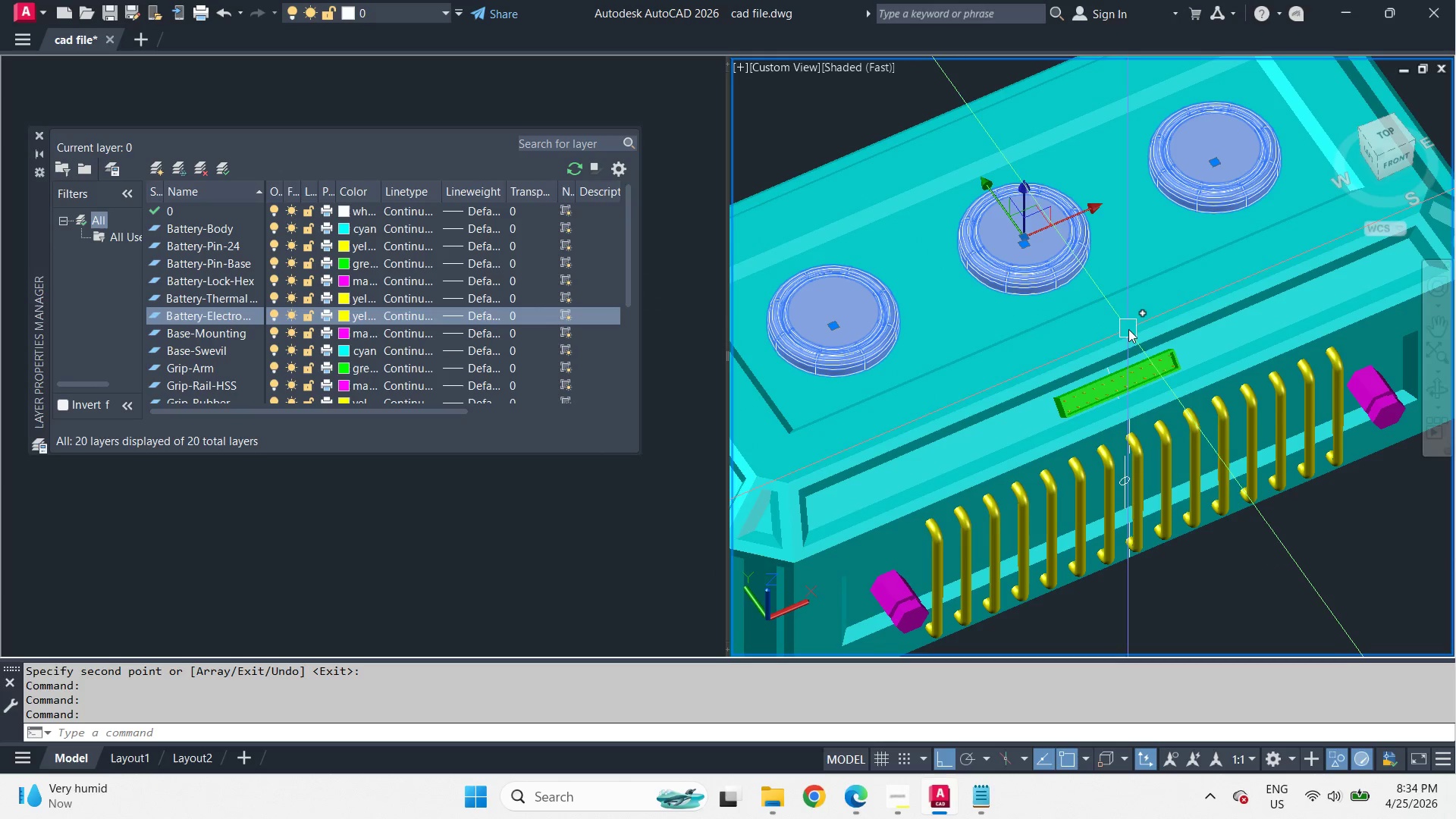 
key(Escape)
 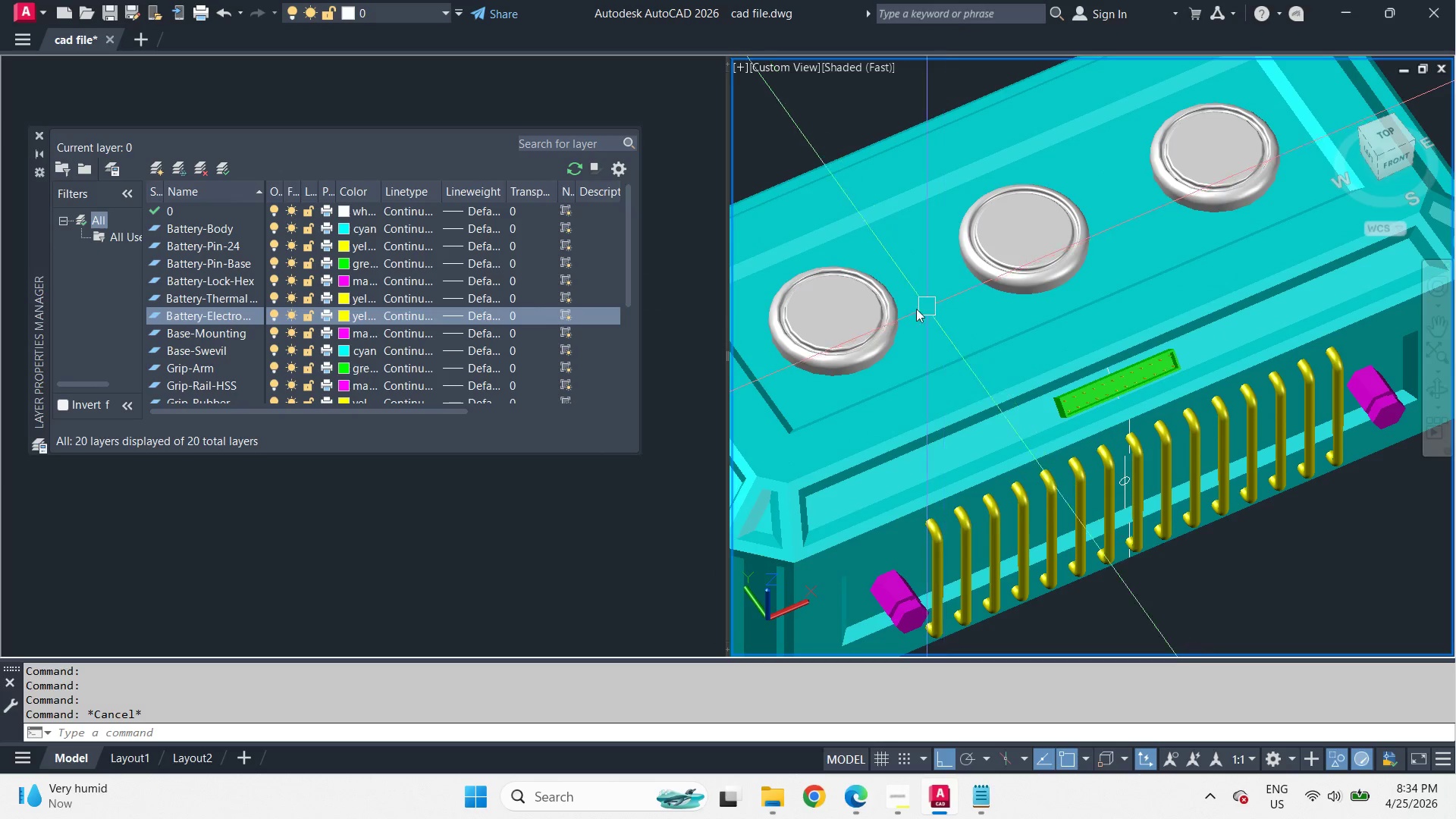 
left_click([872, 331])
 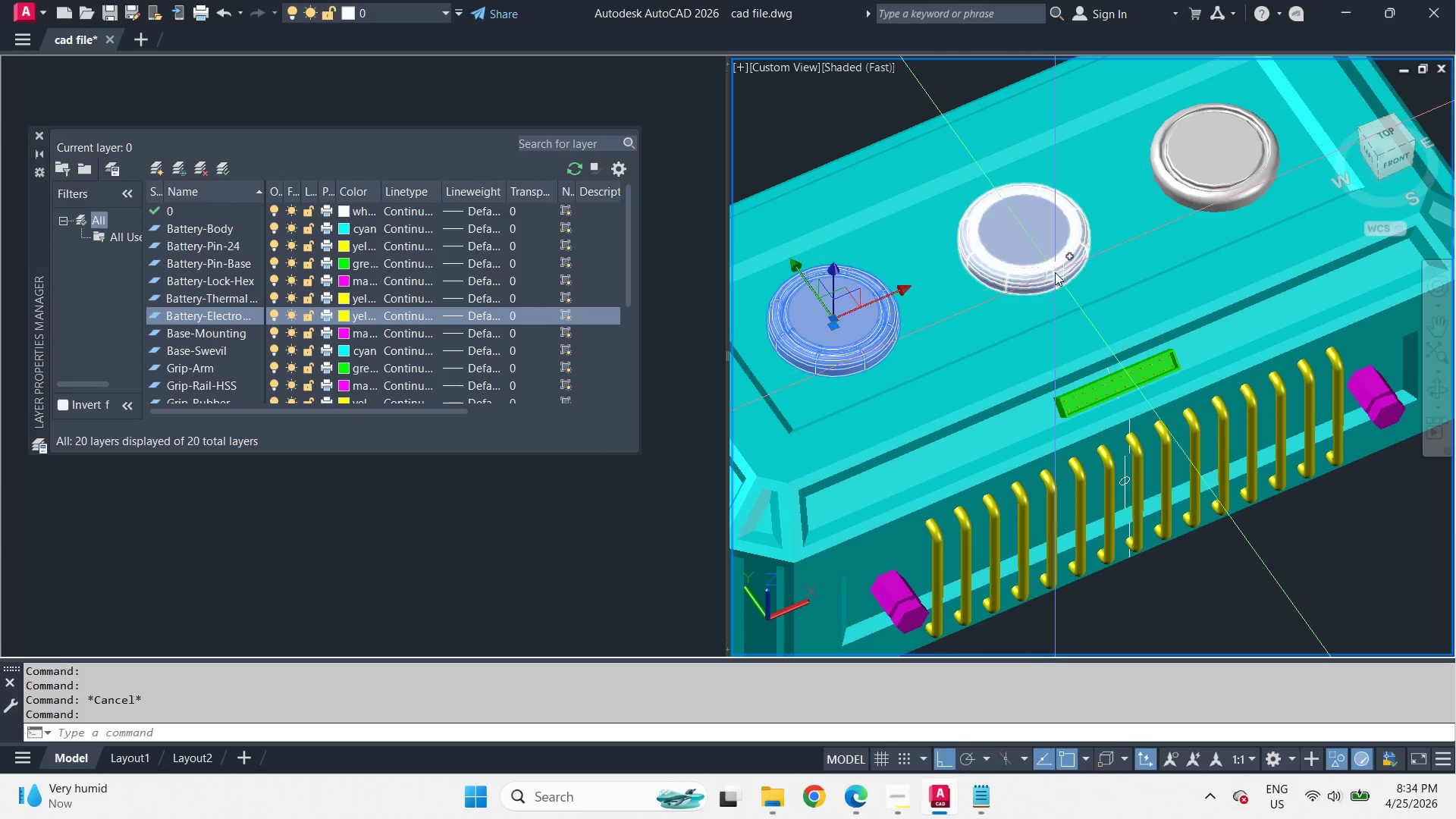 
left_click([1054, 274])
 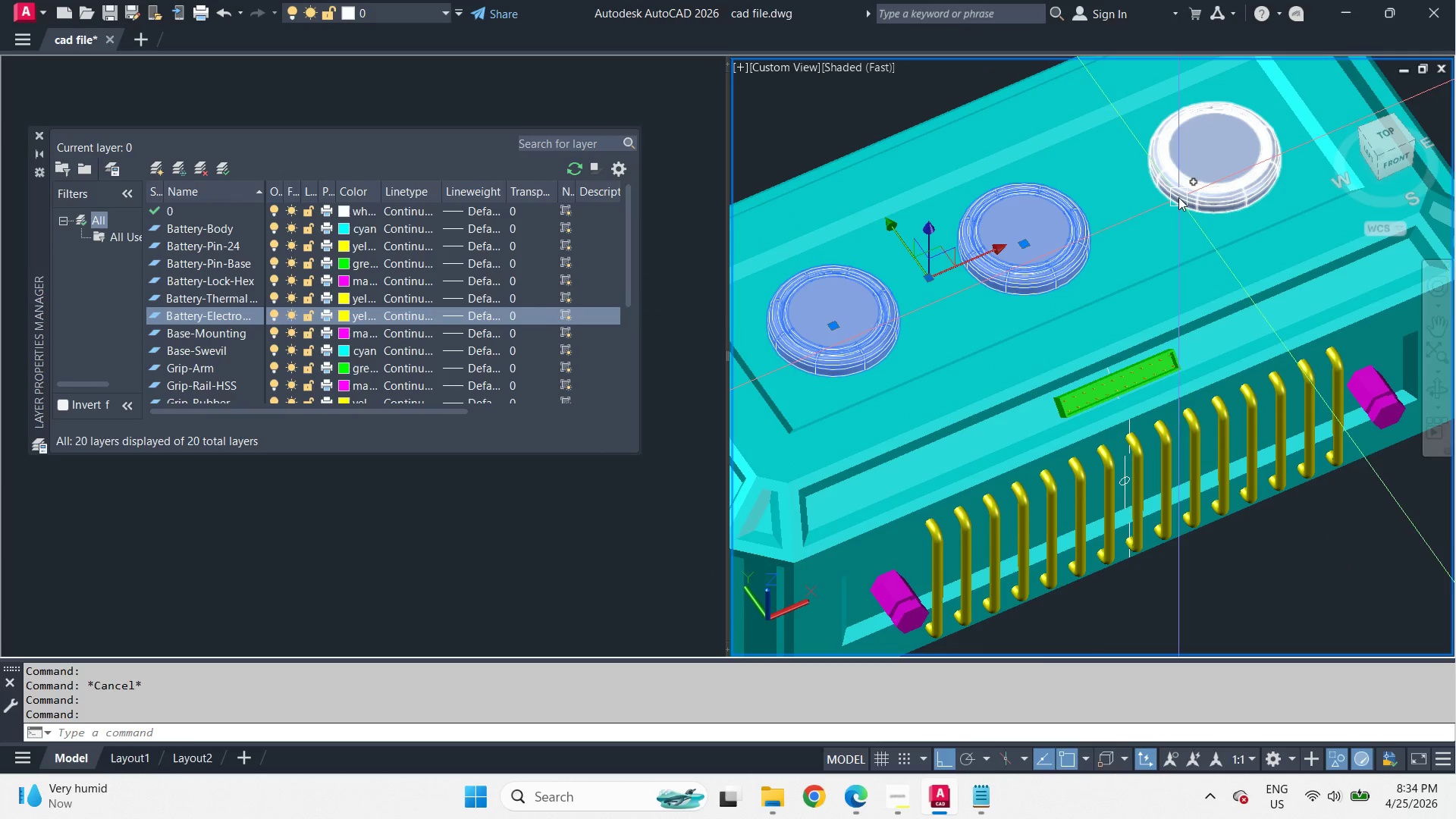 
left_click([1186, 194])
 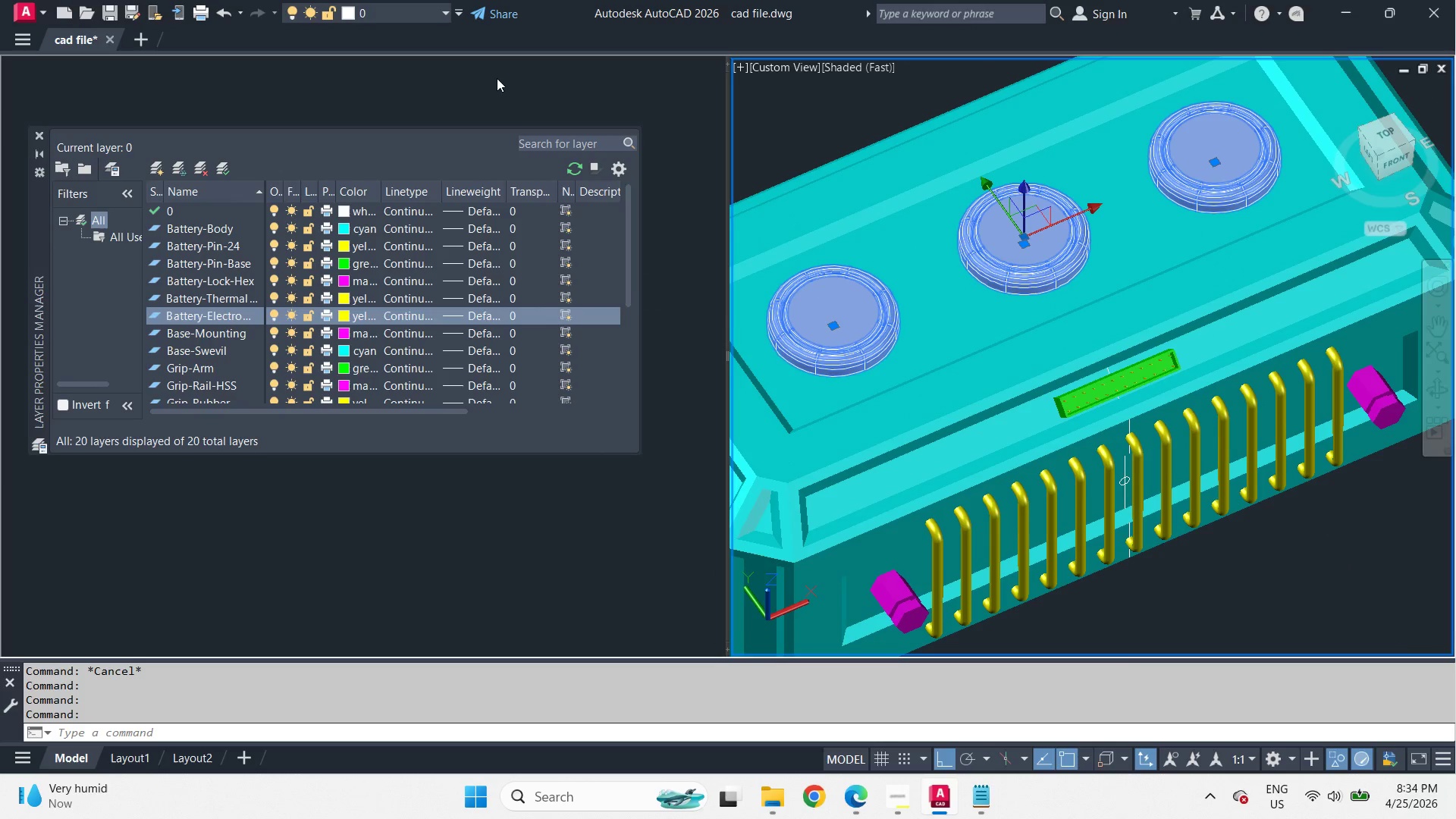 
left_click([391, 12])
 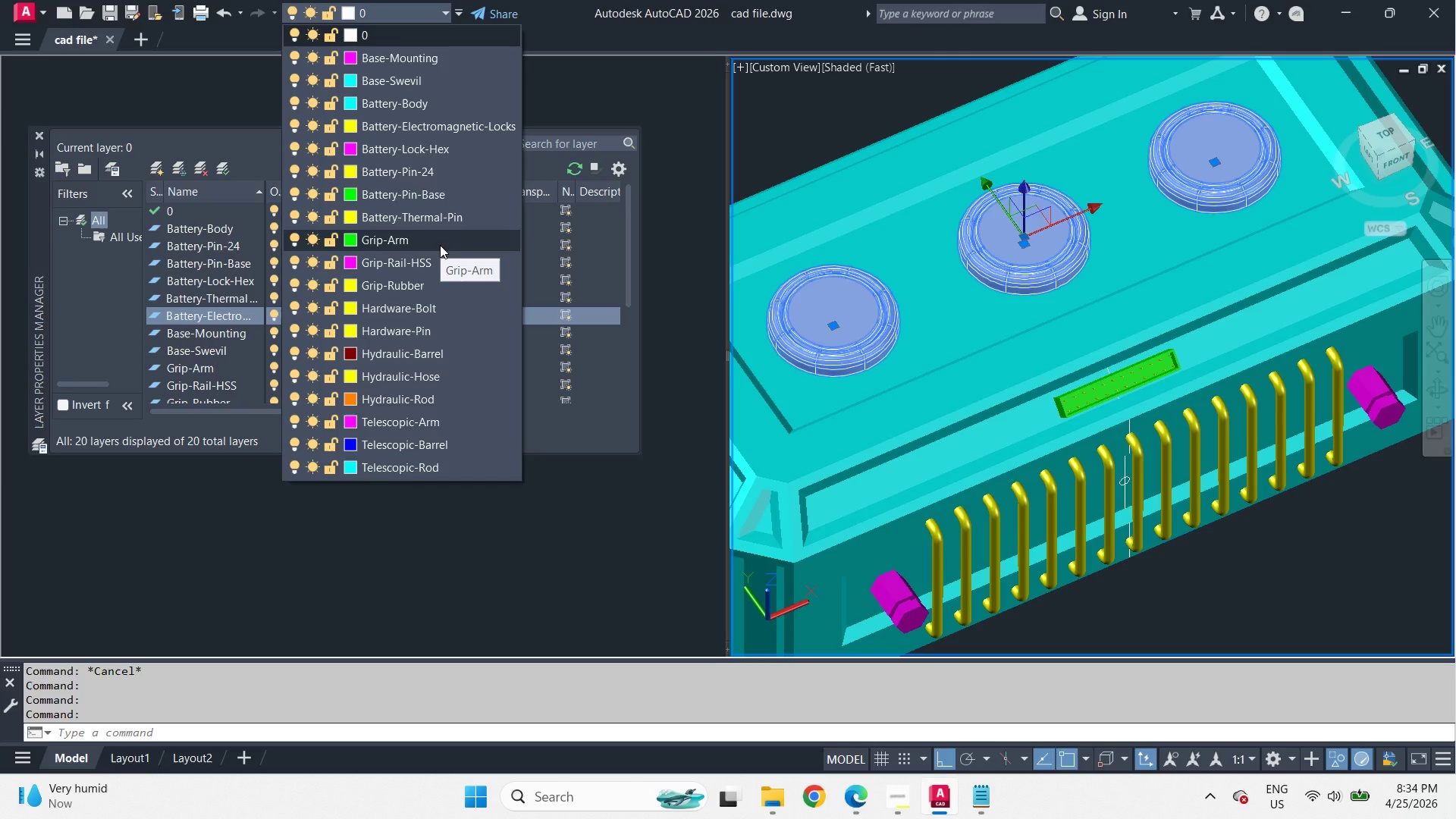 
wait(6.77)
 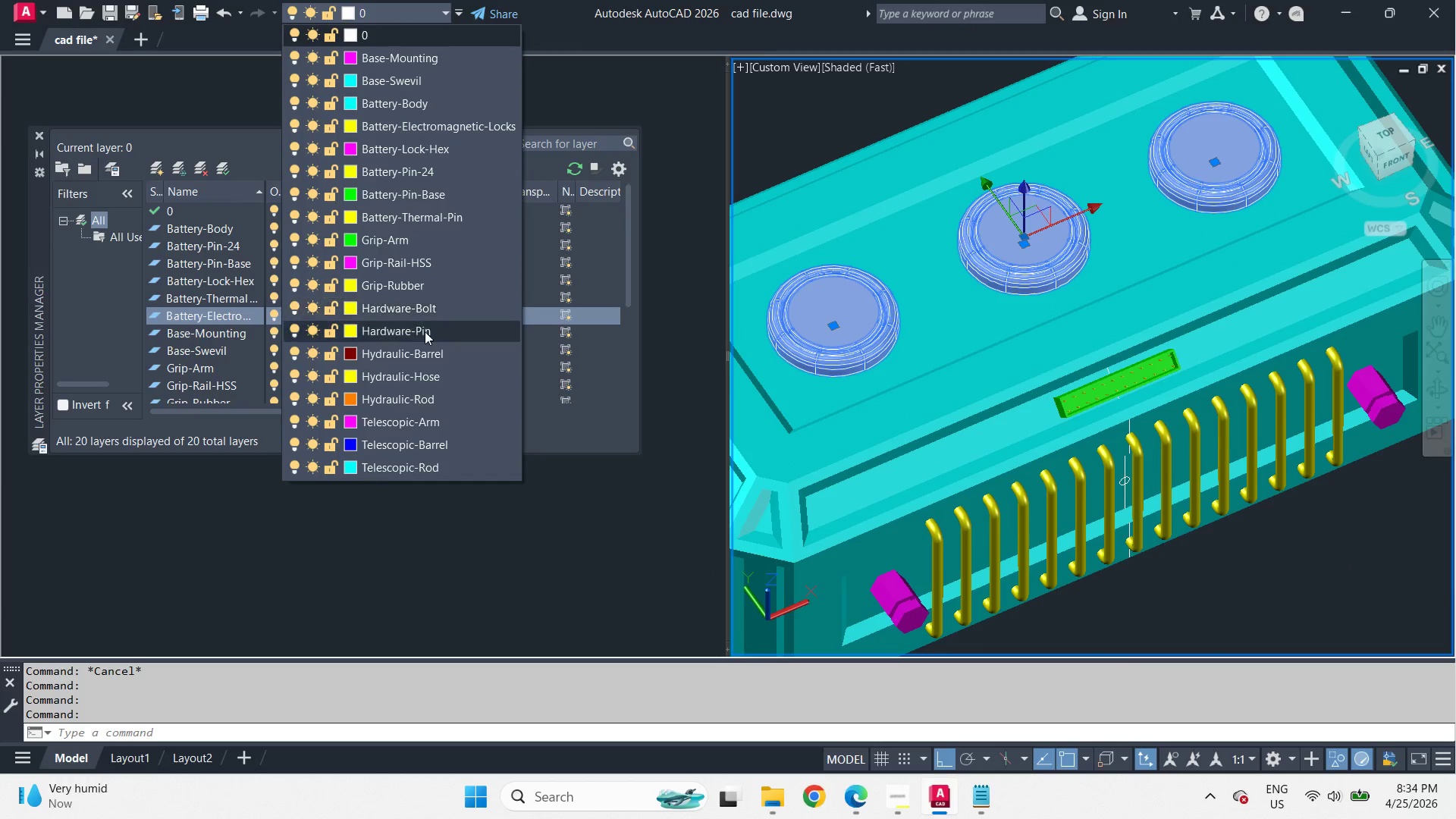 
left_click([463, 124])
 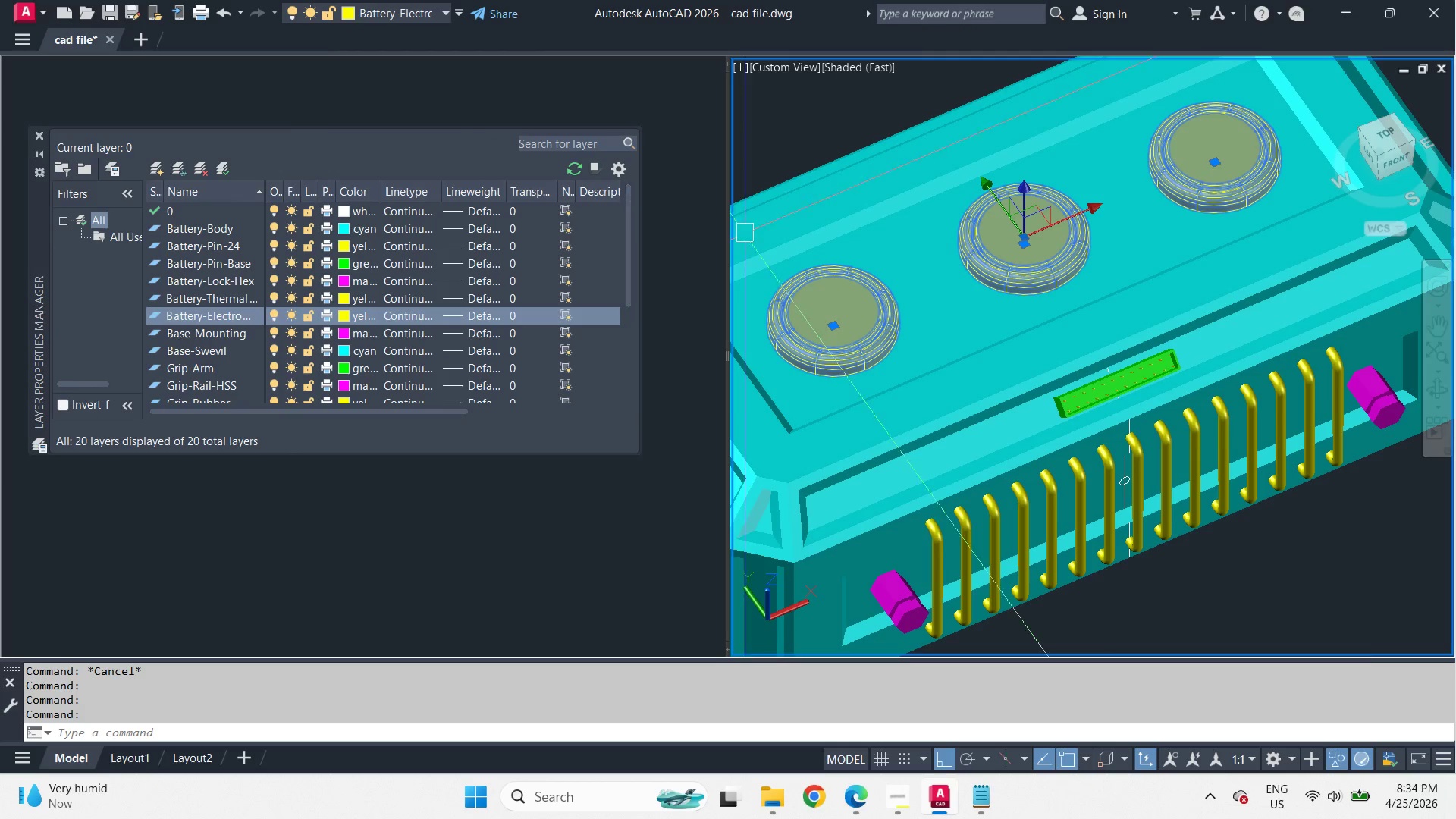 
key(Escape)
 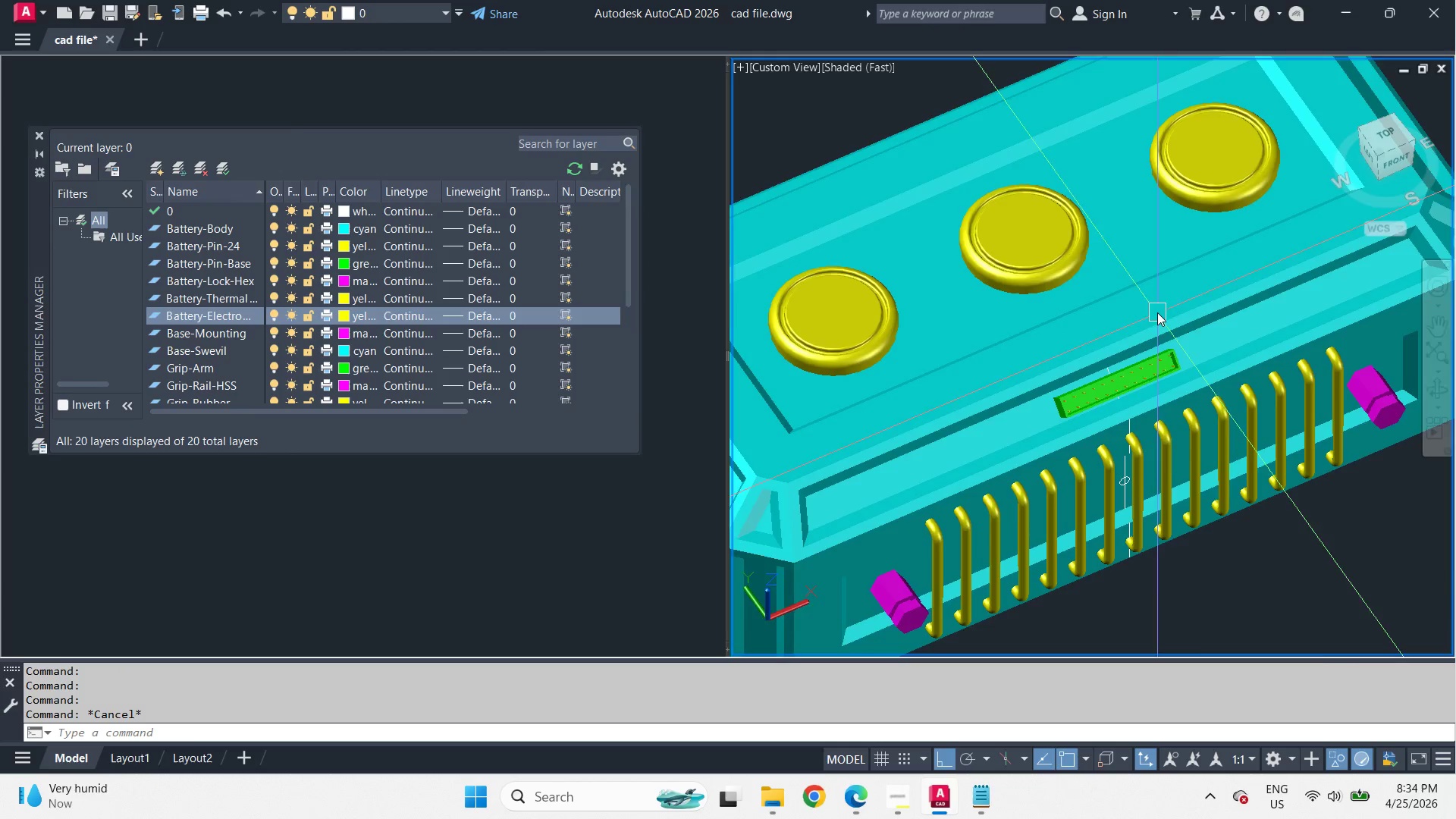 
hold_key(key=ShiftLeft, duration=4.24)
 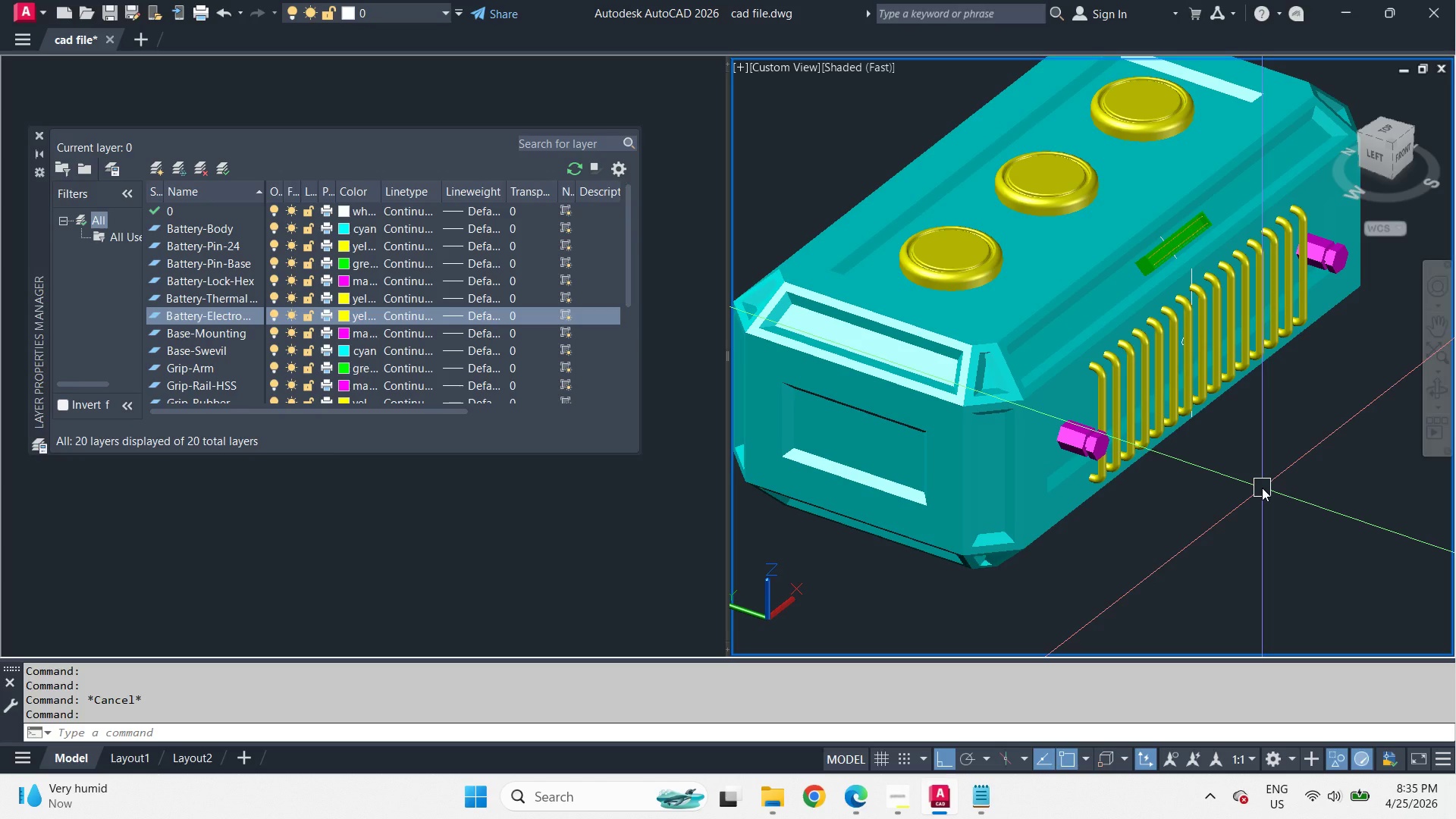 
scroll: coordinate [1157, 312], scroll_direction: down, amount: 2.0
 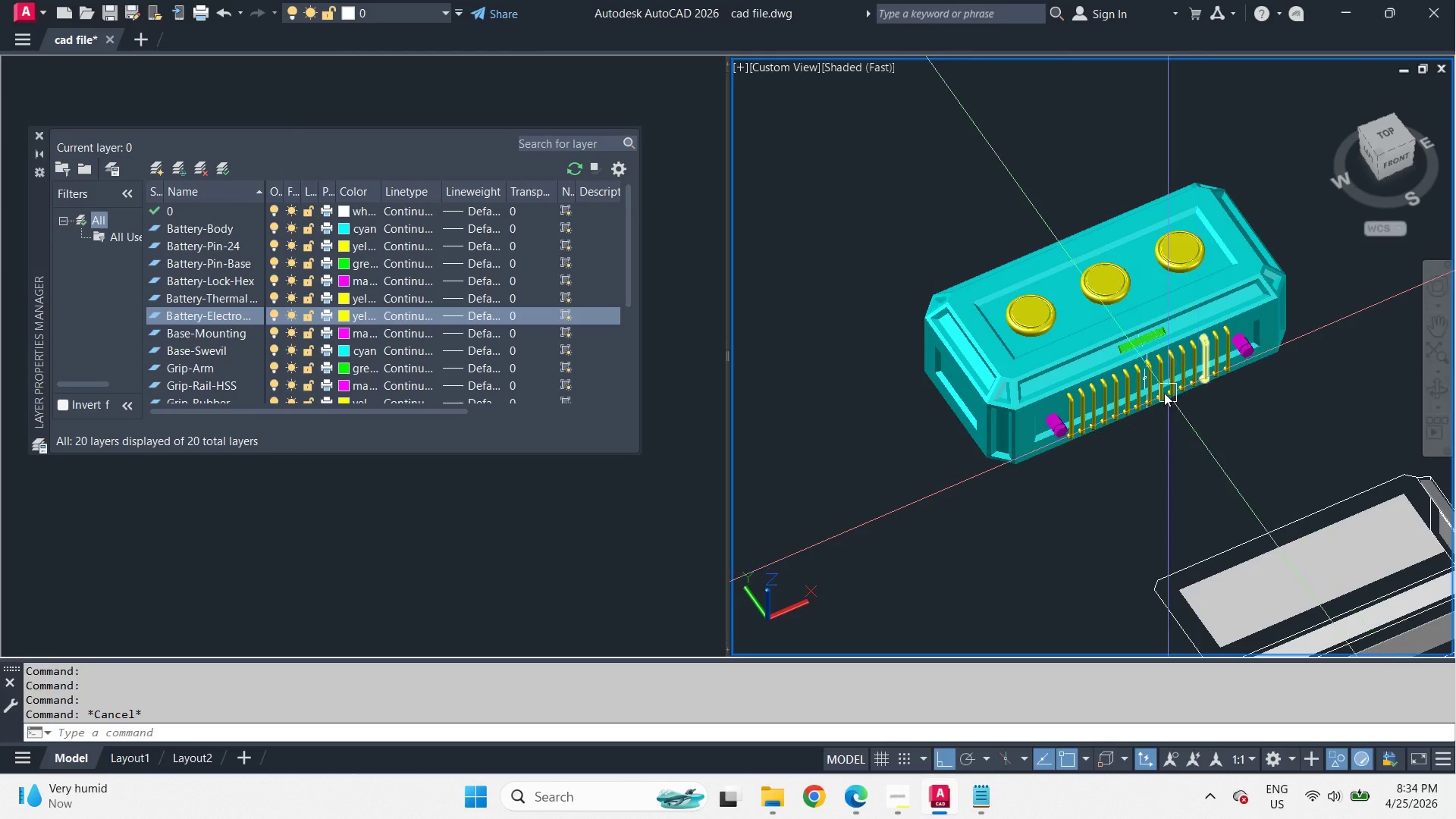 
scroll: coordinate [1125, 368], scroll_direction: up, amount: 2.0
 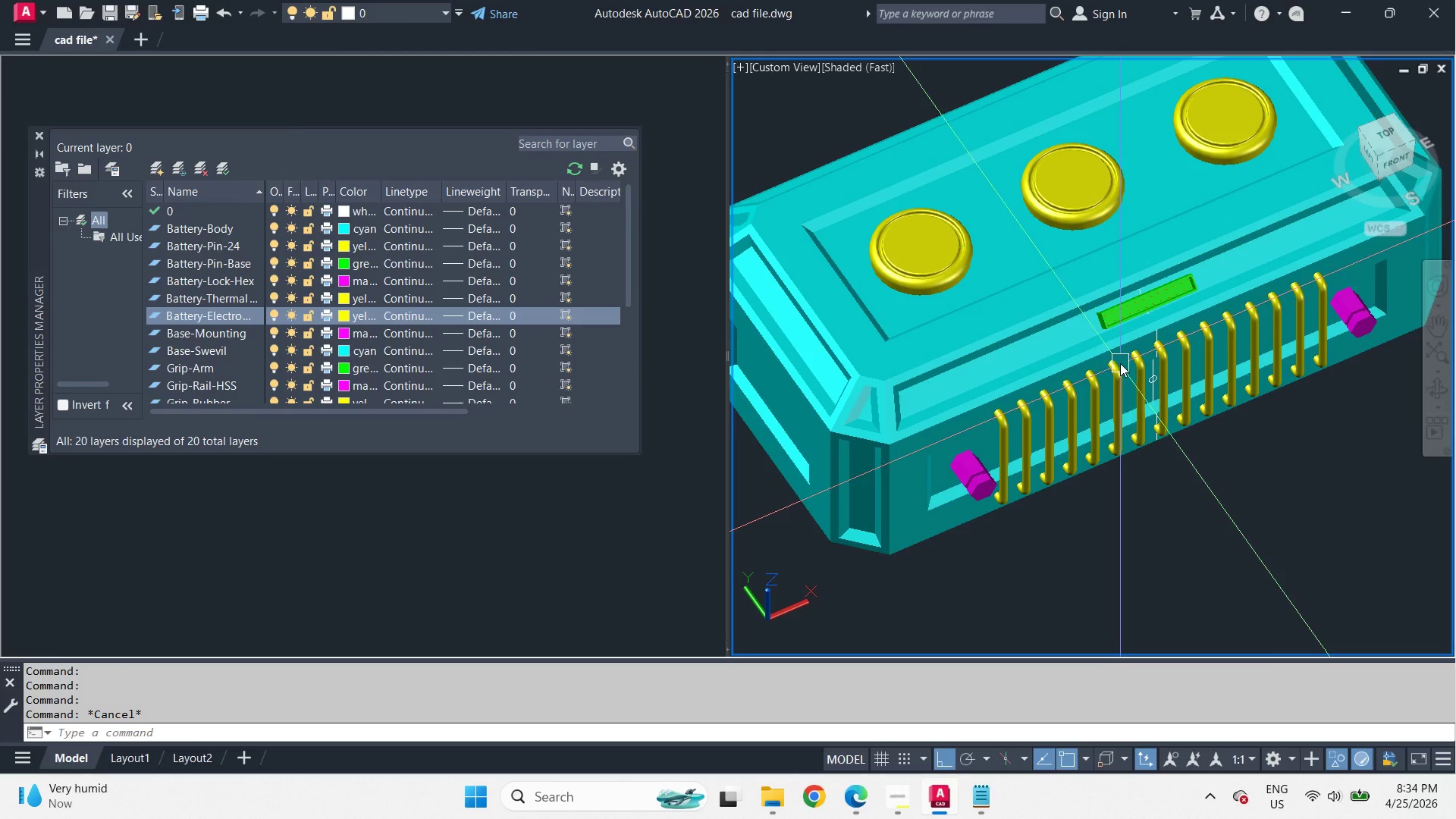 
wait(36.45)
 